 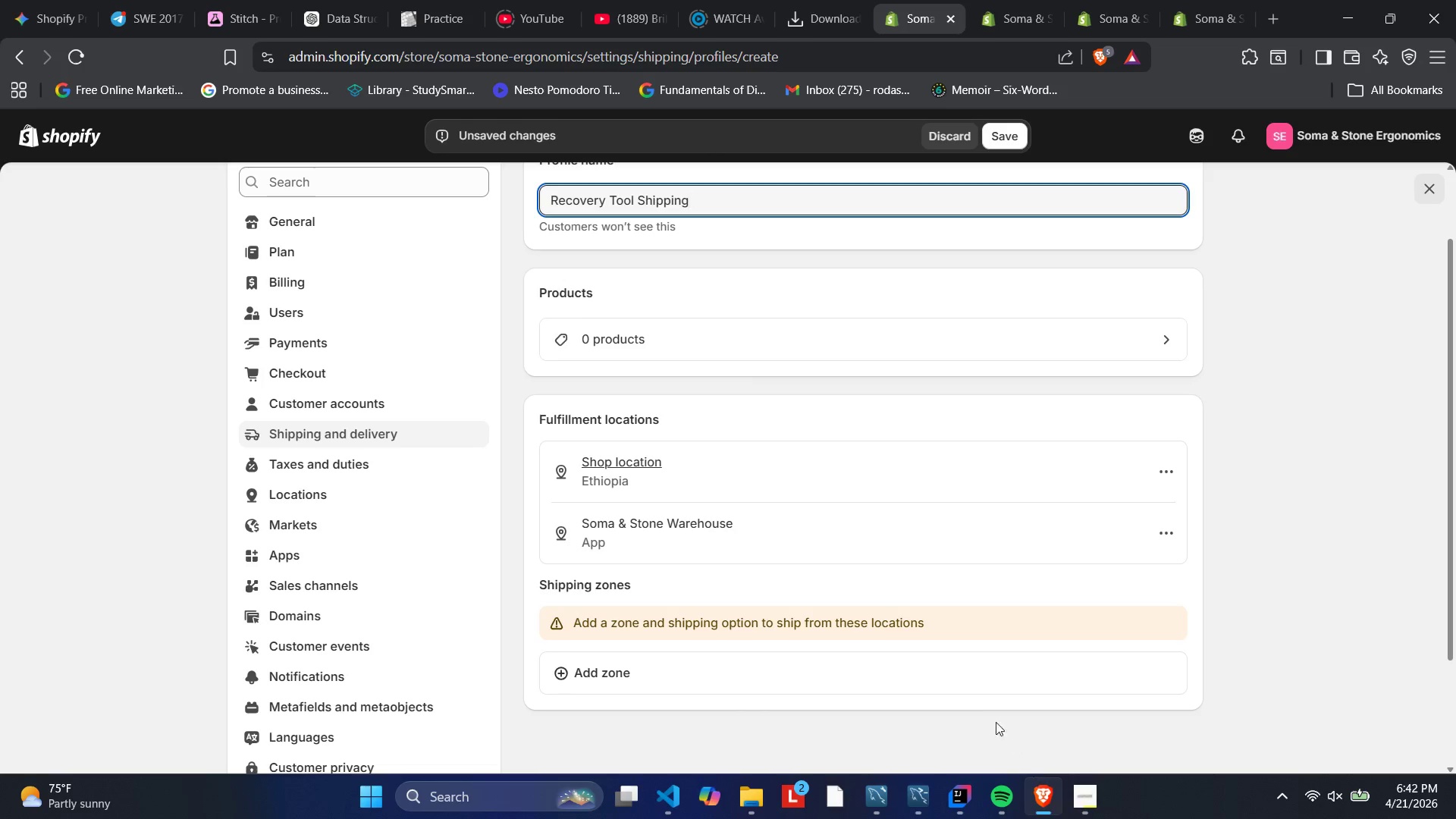 
scroll: coordinate [610, 290], scroll_direction: up, amount: 1.0
 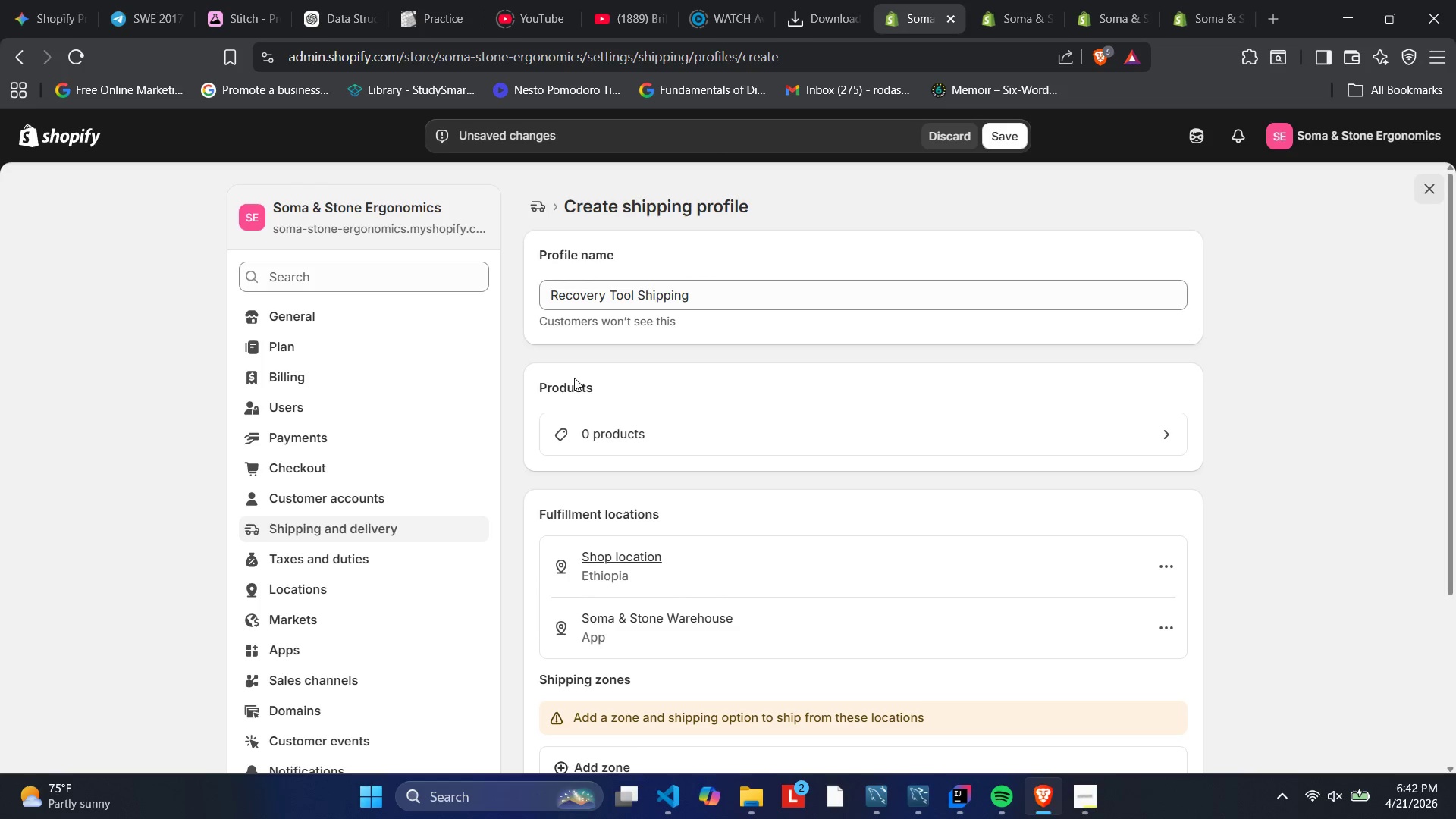 
wait(7.79)
 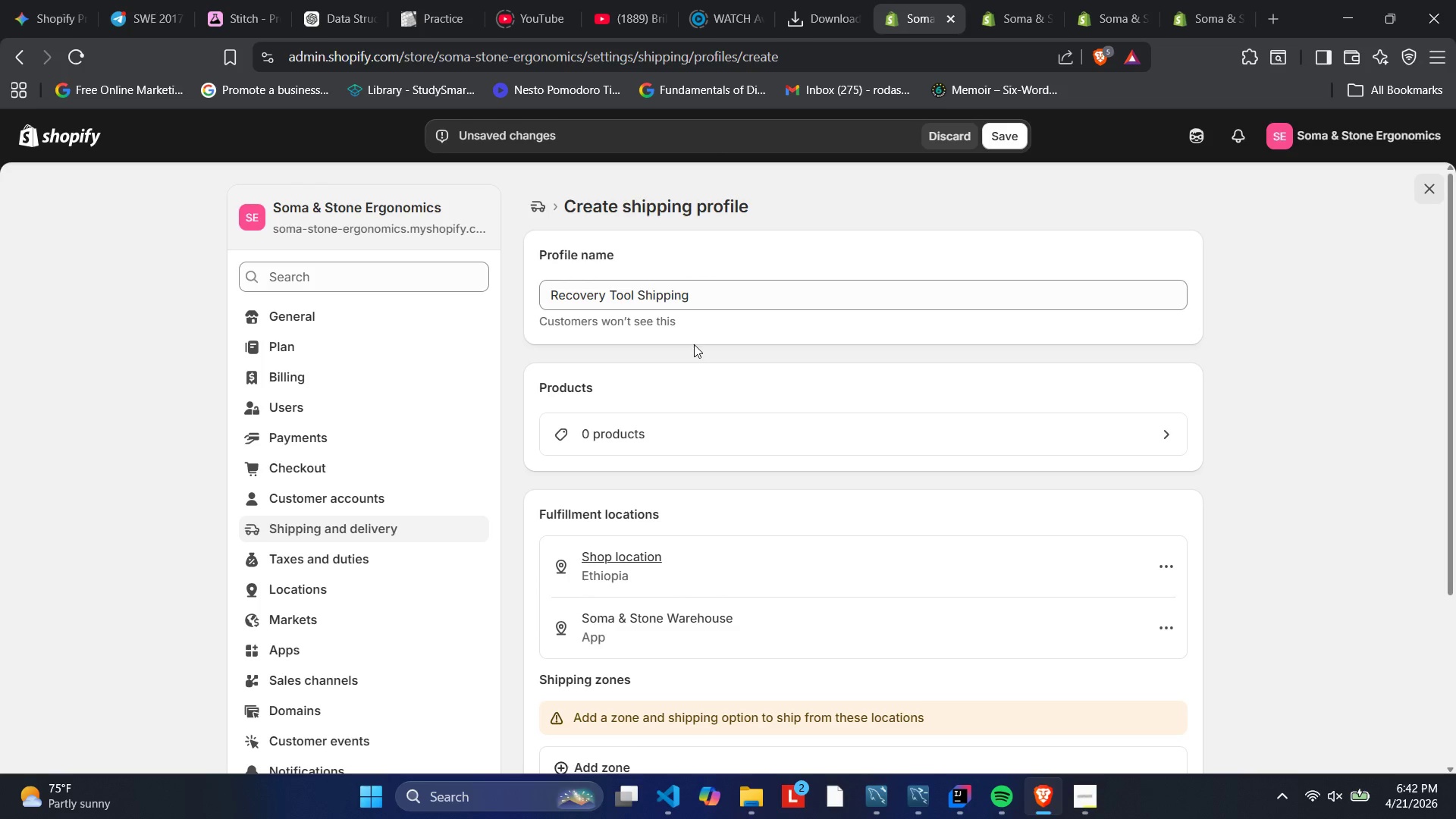 
left_click([582, 435])
 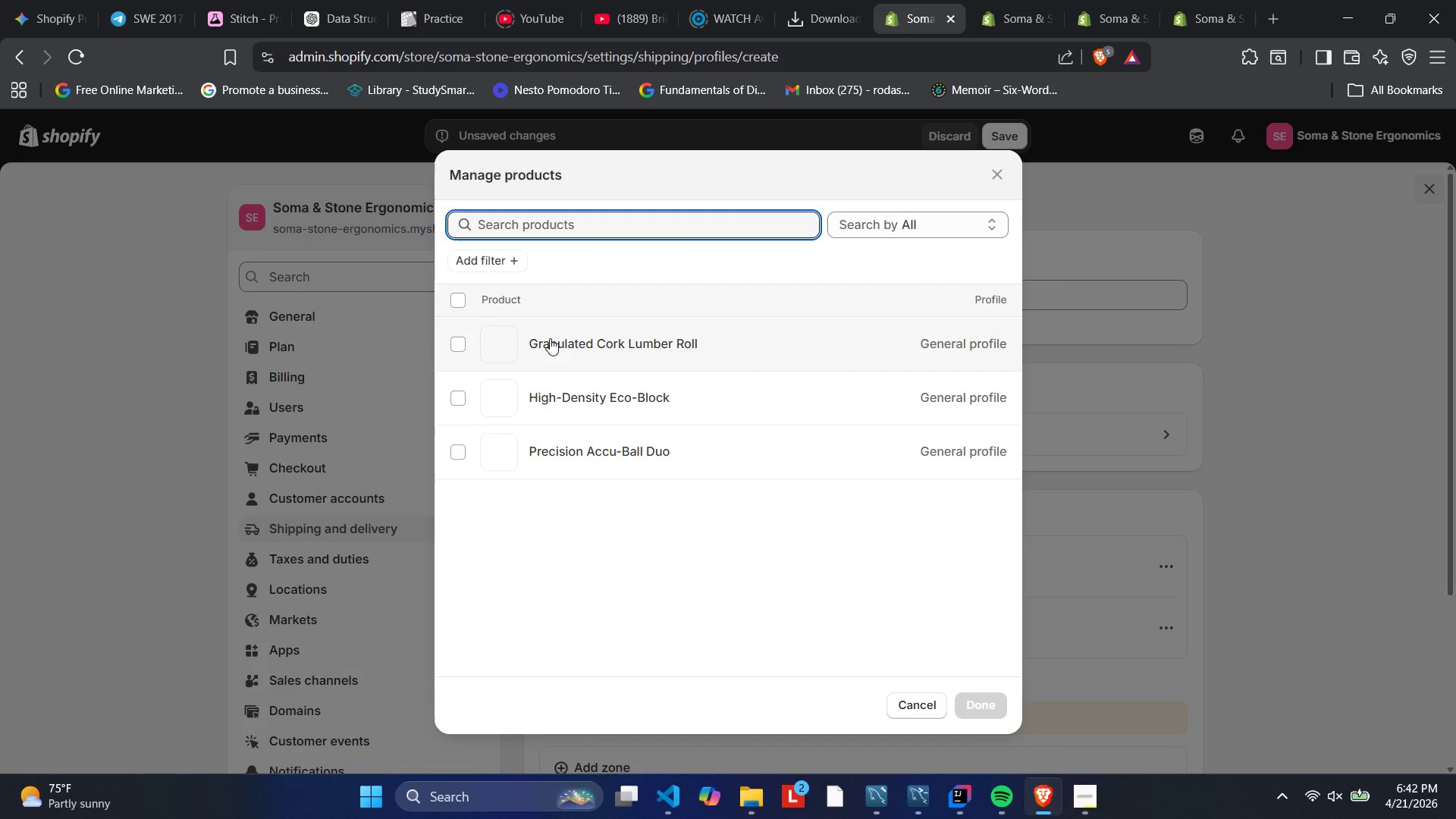 
left_click([454, 333])
 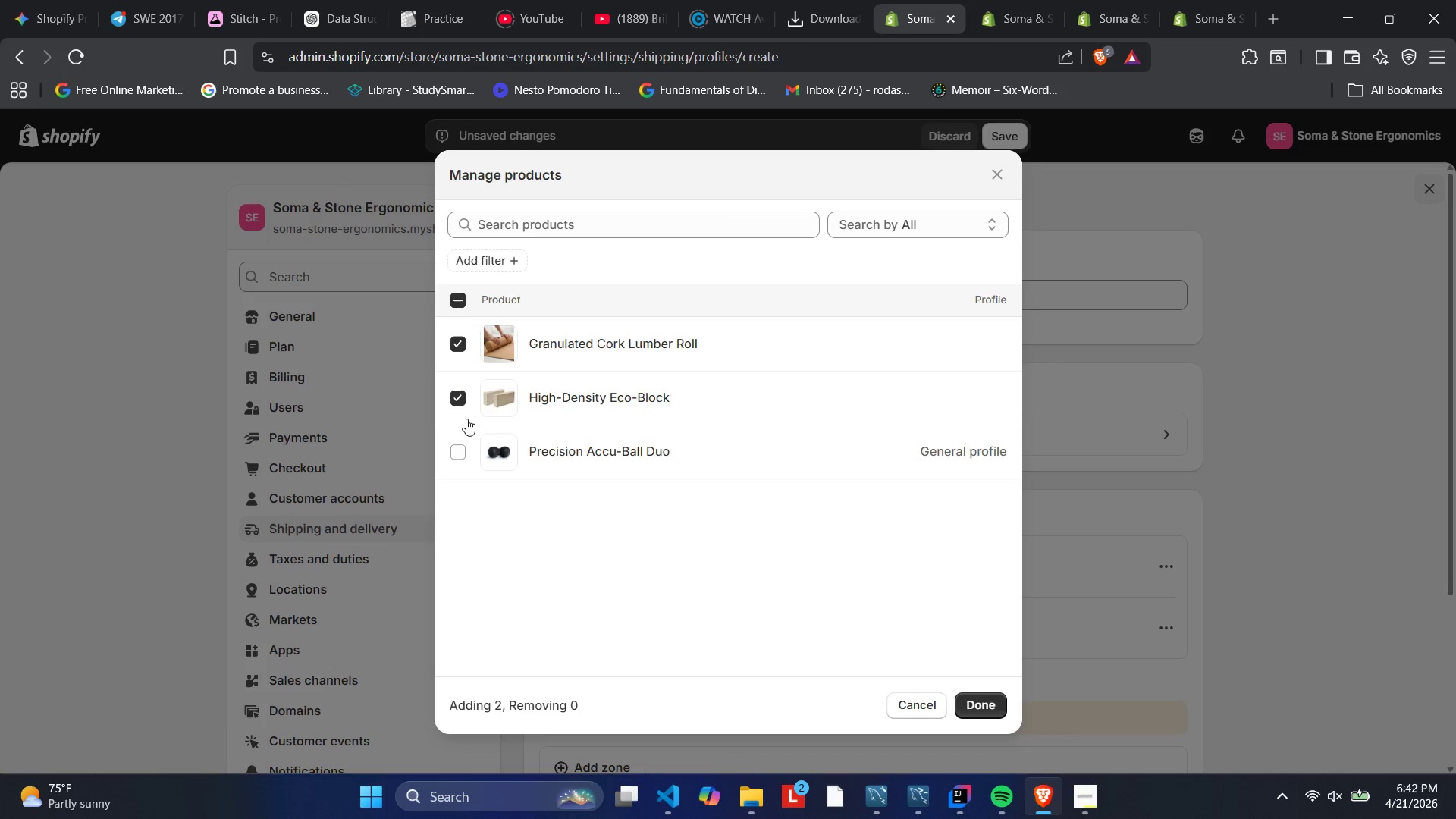 
left_click([467, 447])
 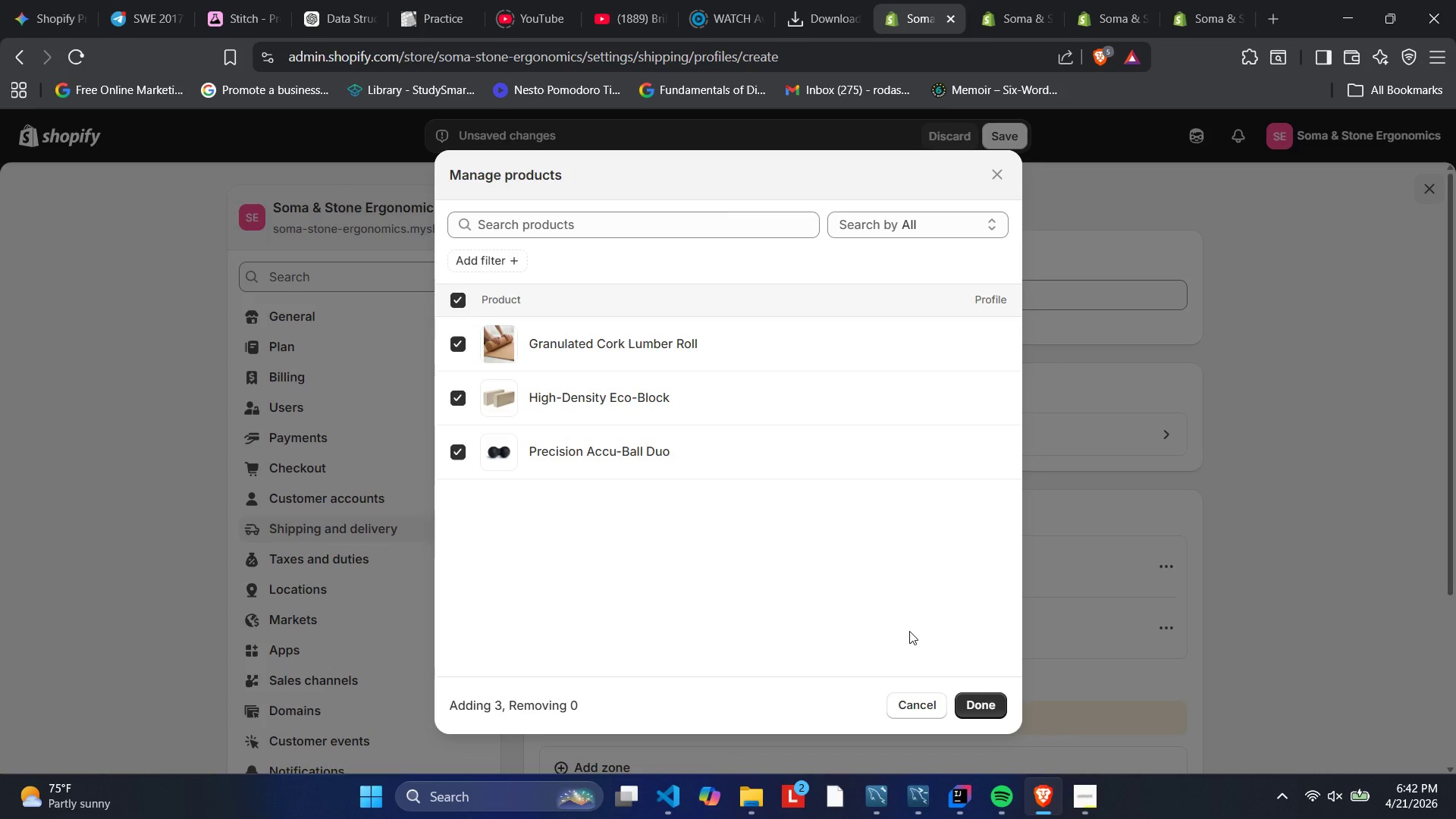 
wait(16.2)
 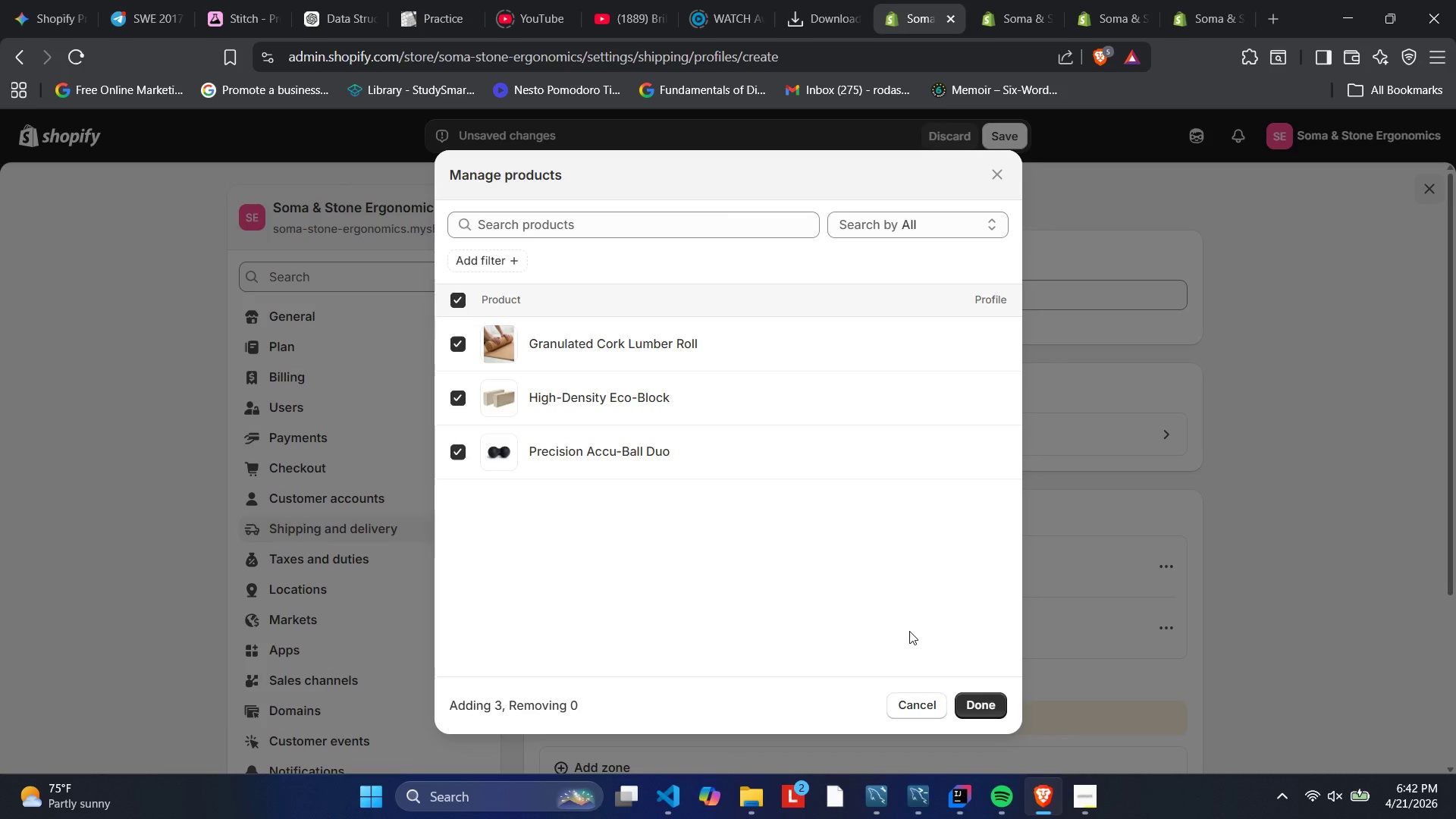 
left_click([994, 698])
 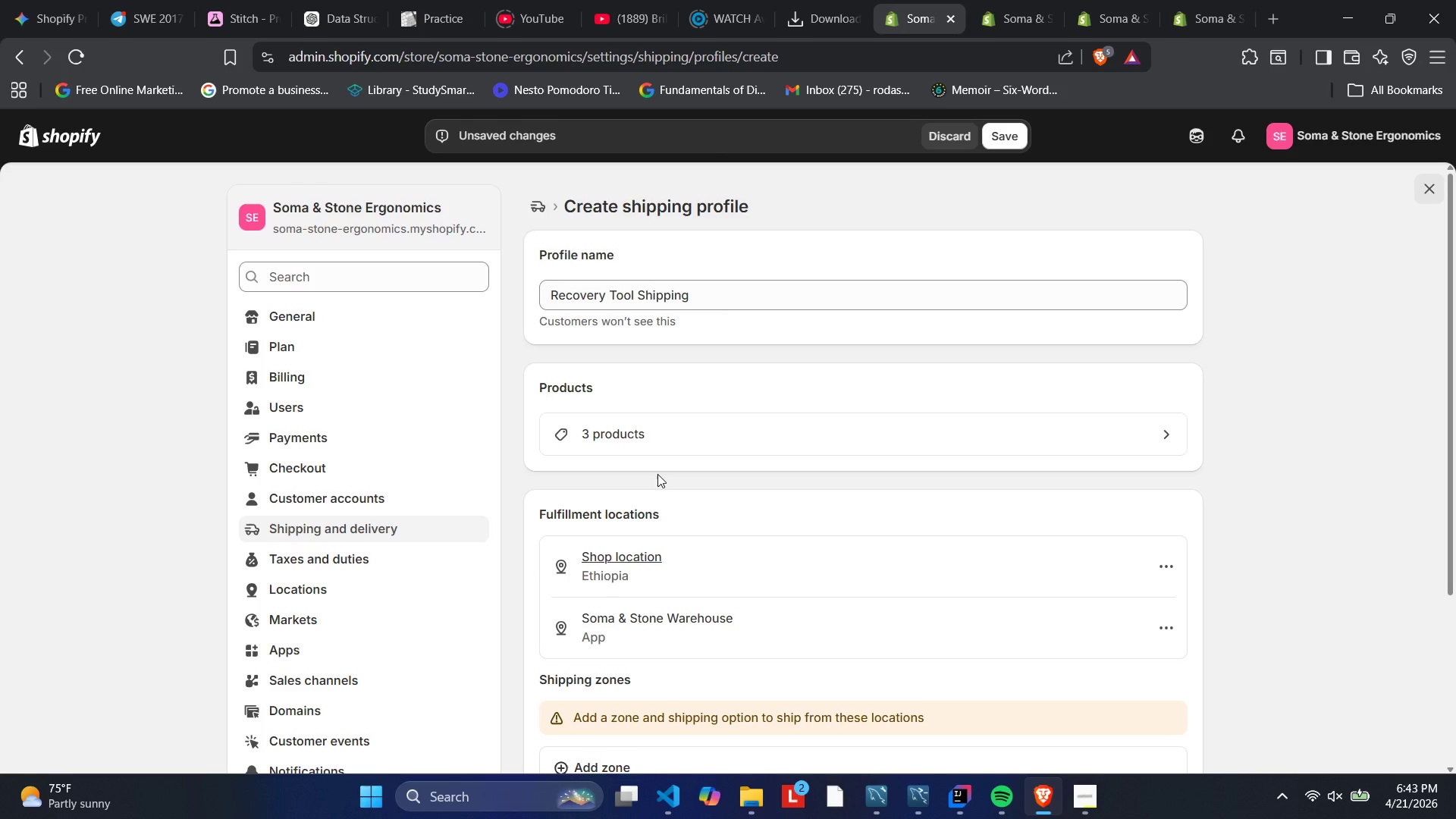 
wait(12.48)
 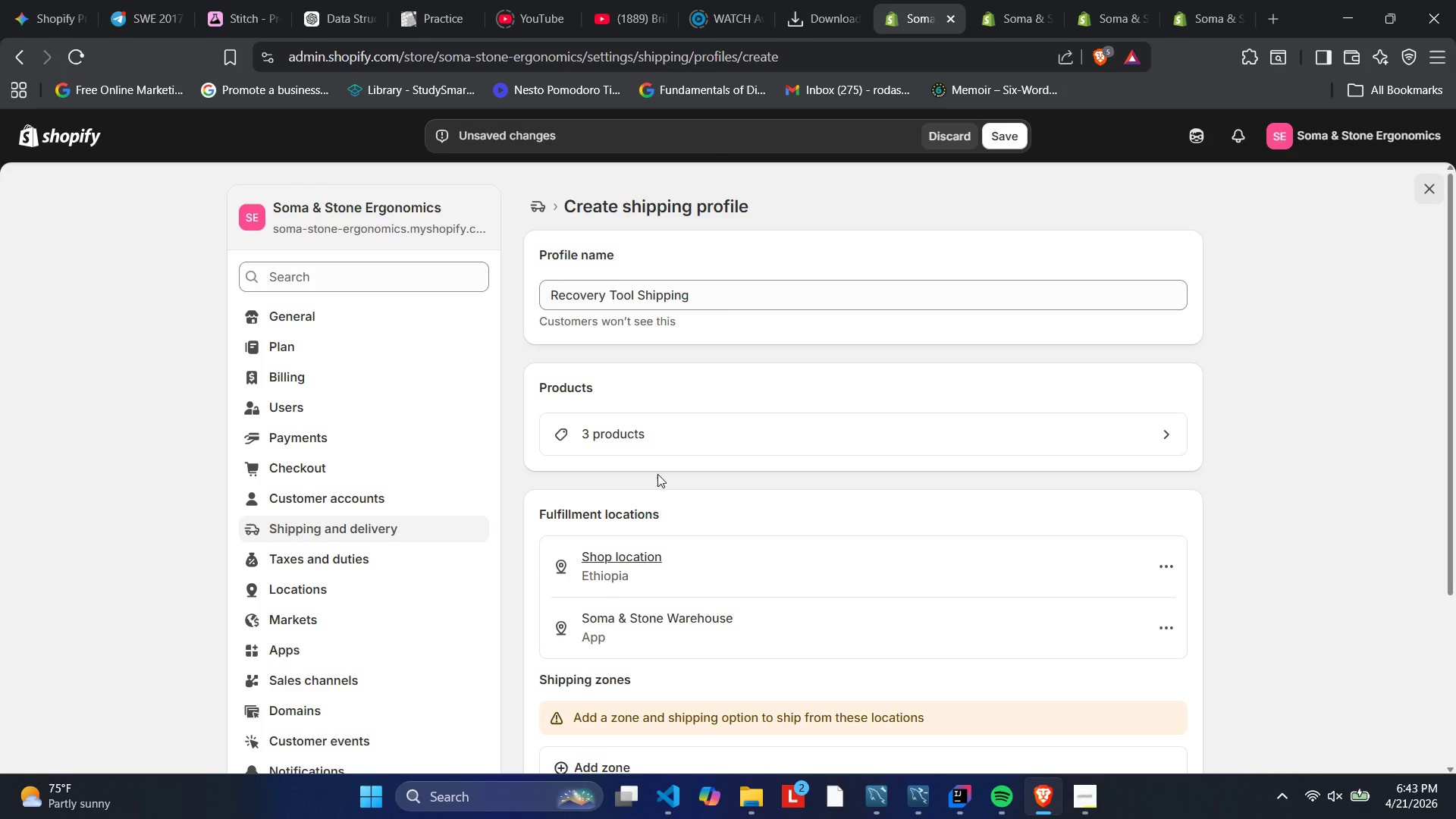 
scroll: coordinate [737, 390], scroll_direction: down, amount: 2.0
 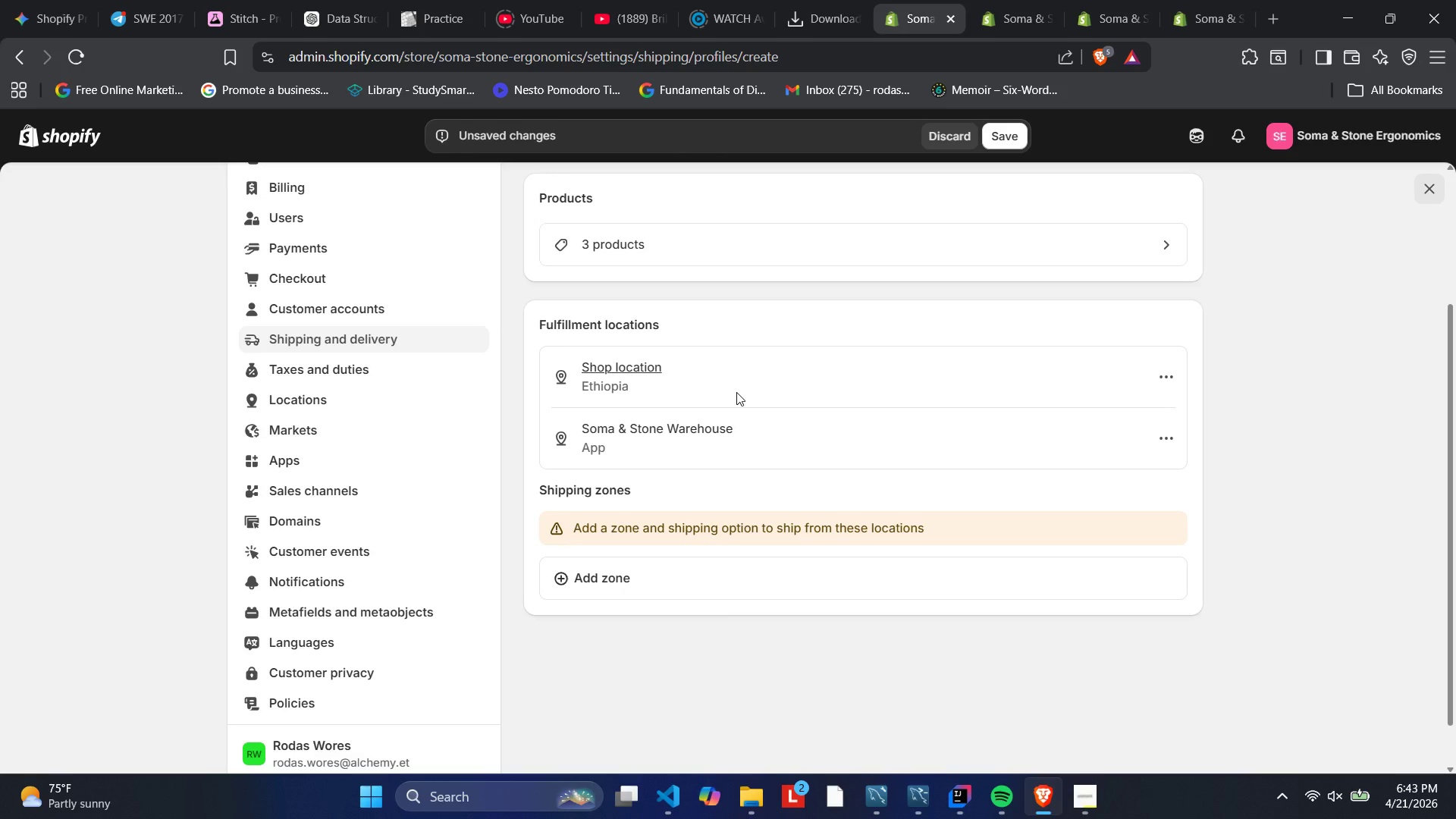 
wait(6.65)
 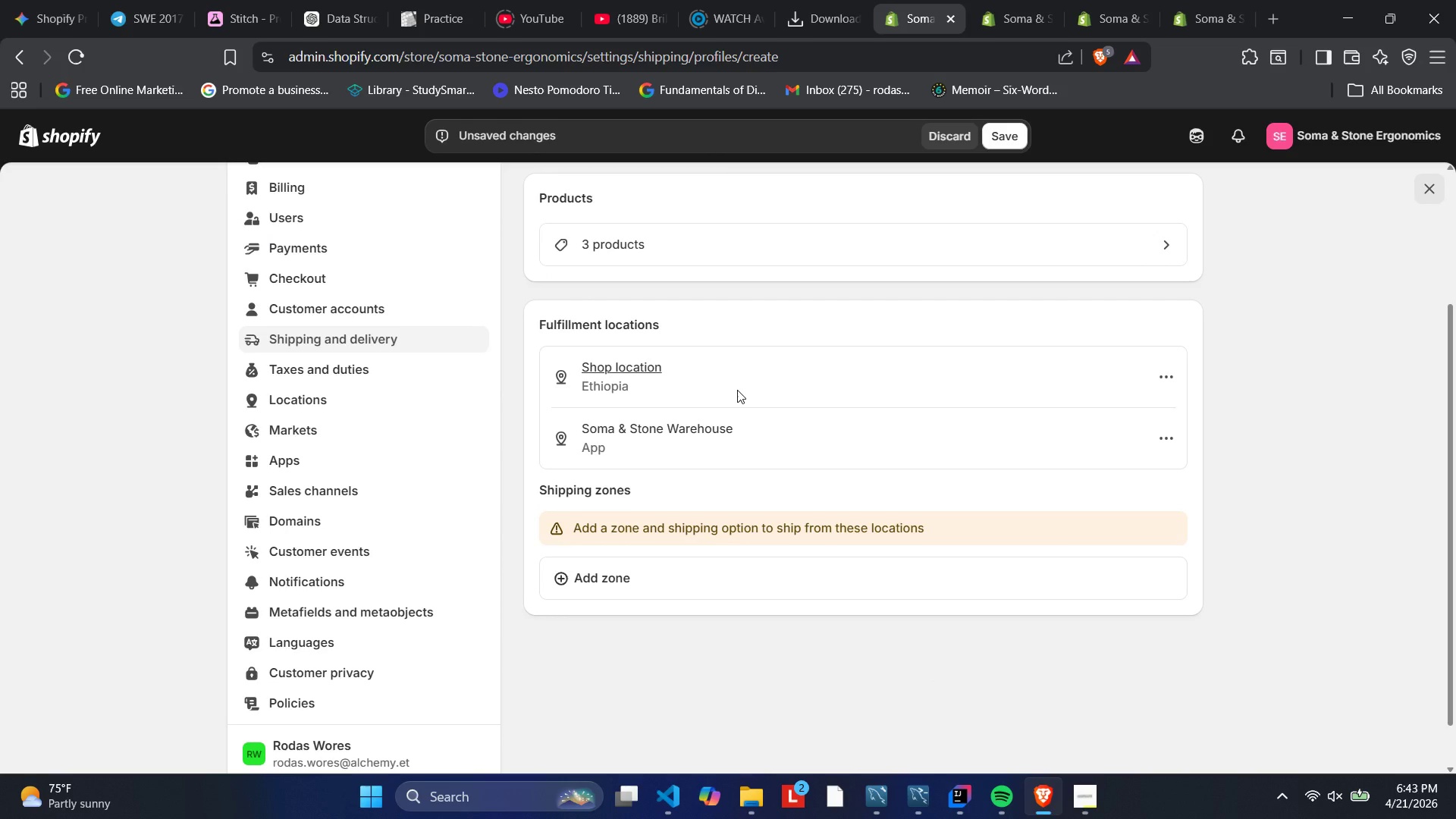 
scroll: coordinate [708, 441], scroll_direction: up, amount: 1.0
 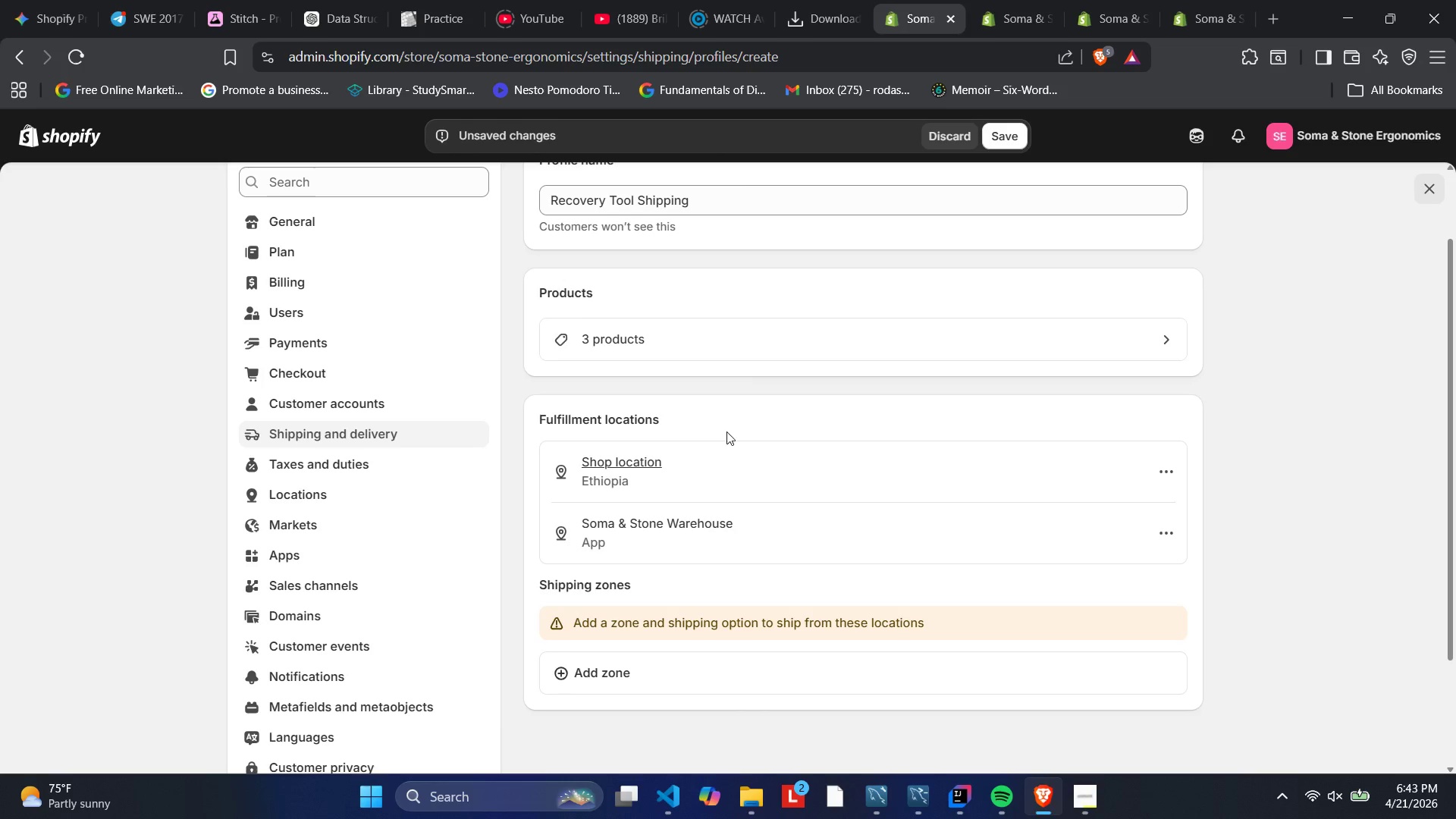 
wait(19.6)
 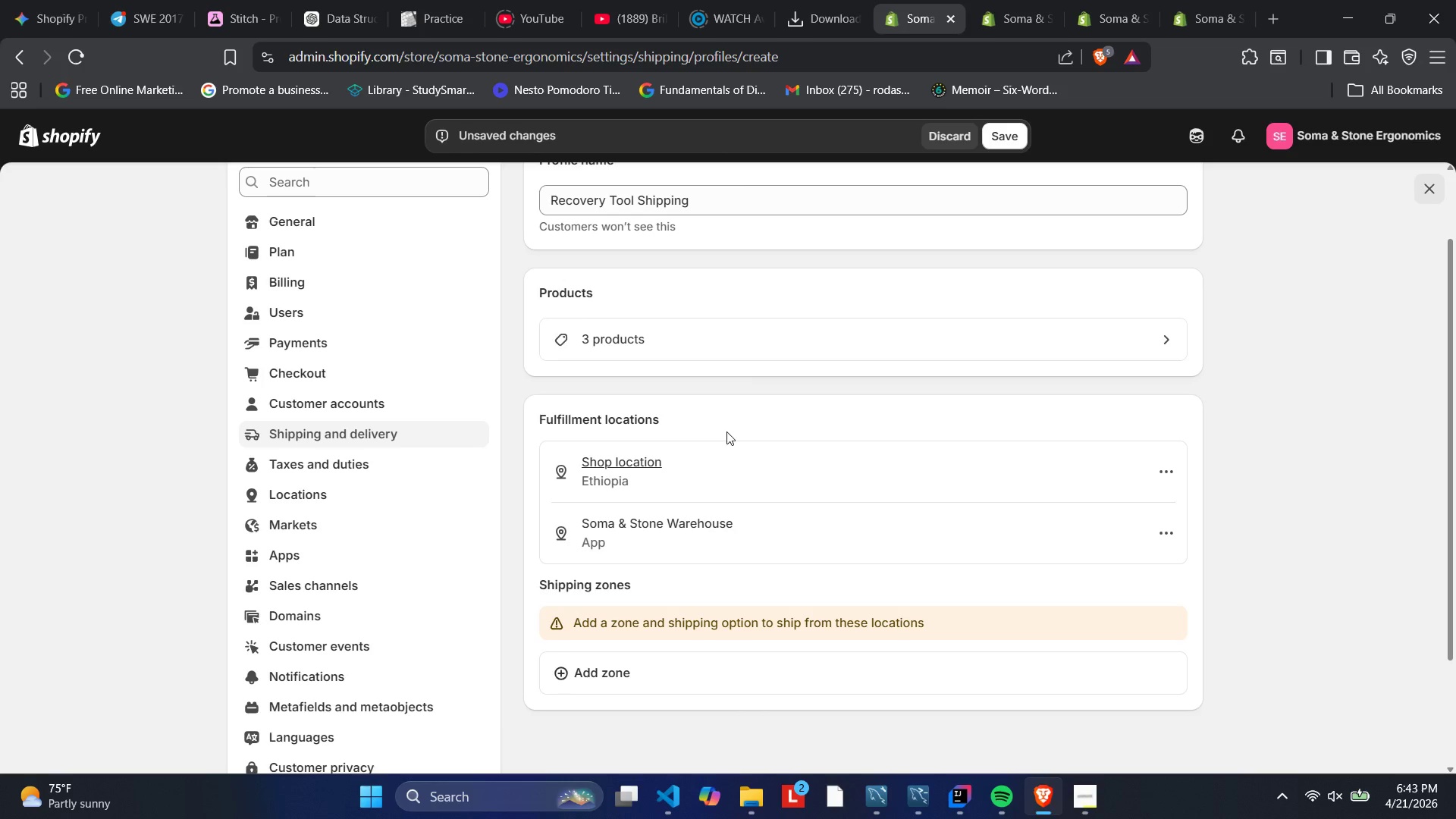 
left_click([1068, 474])
 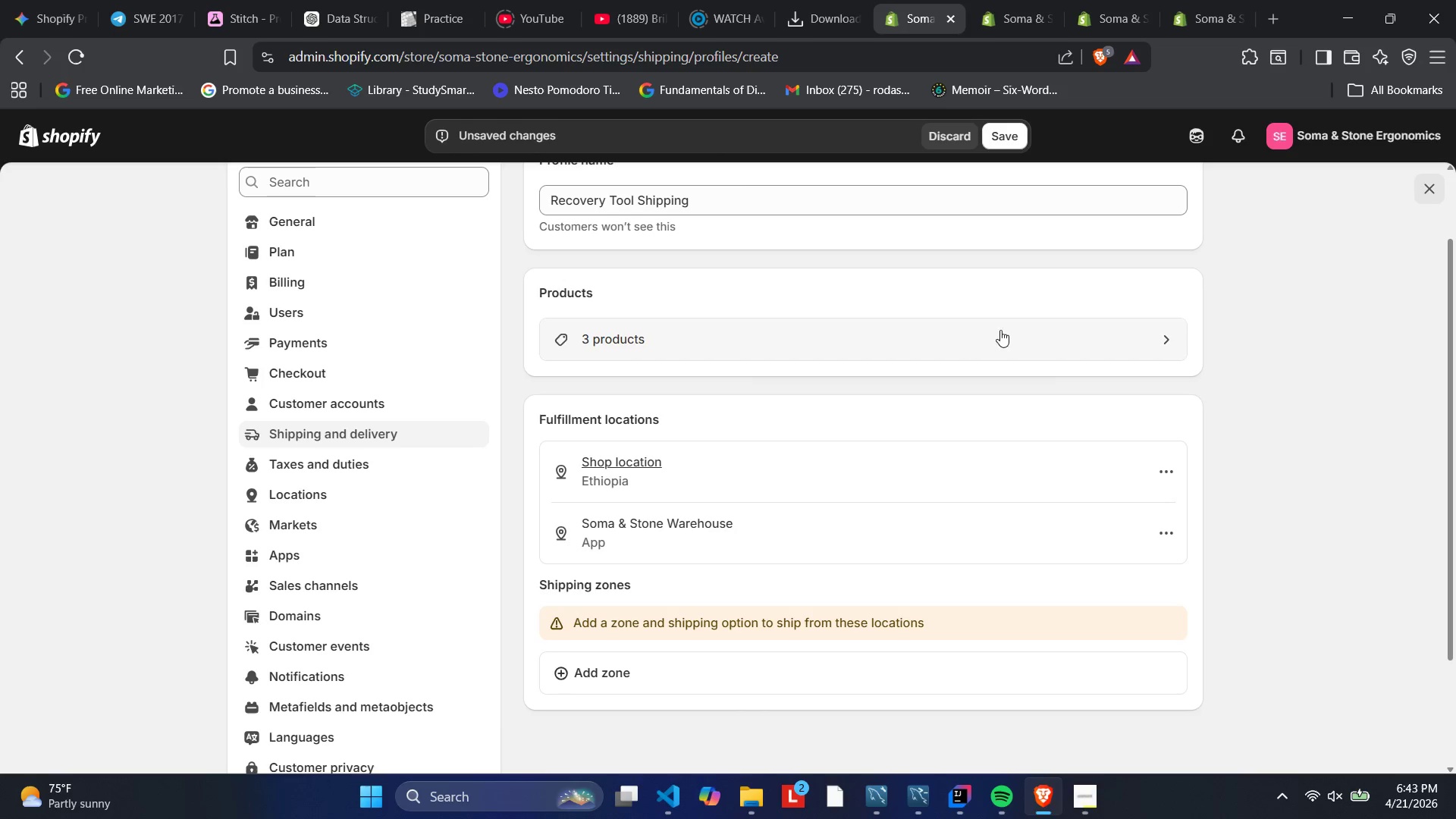 
scroll: coordinate [999, 415], scroll_direction: up, amount: 1.0
 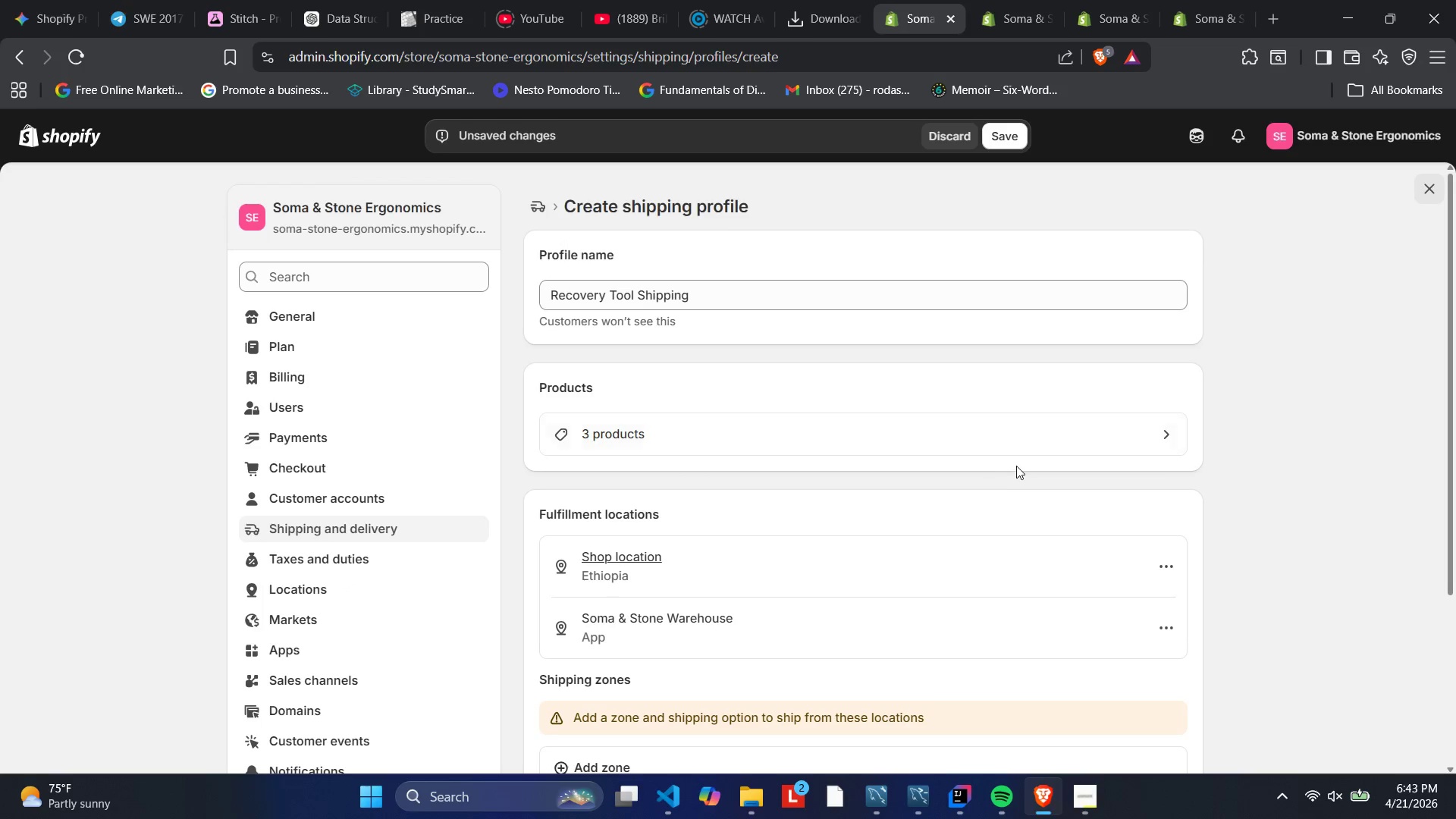 
scroll: coordinate [1018, 464], scroll_direction: down, amount: 1.0
 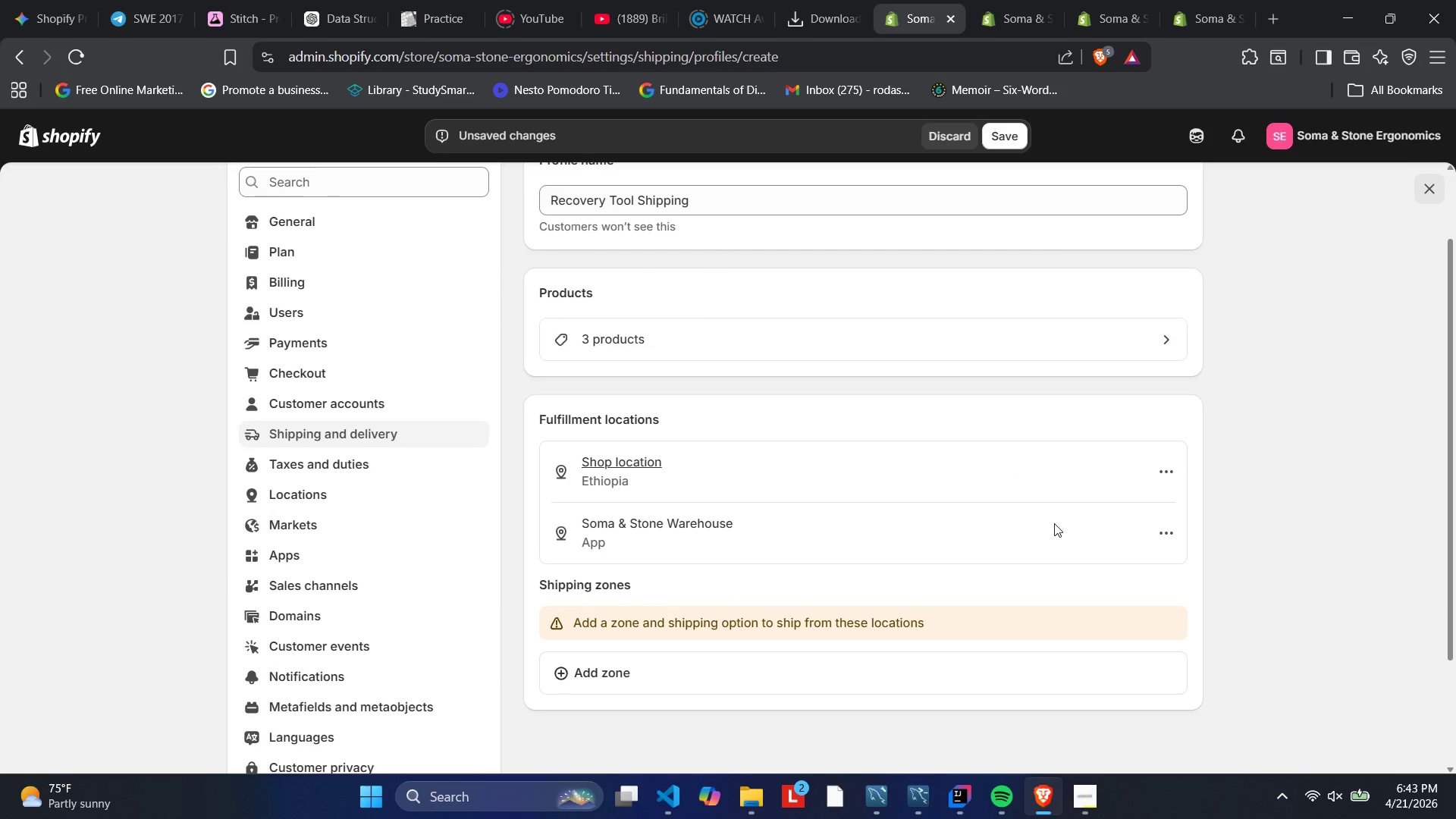 
mouse_move([615, 463])
 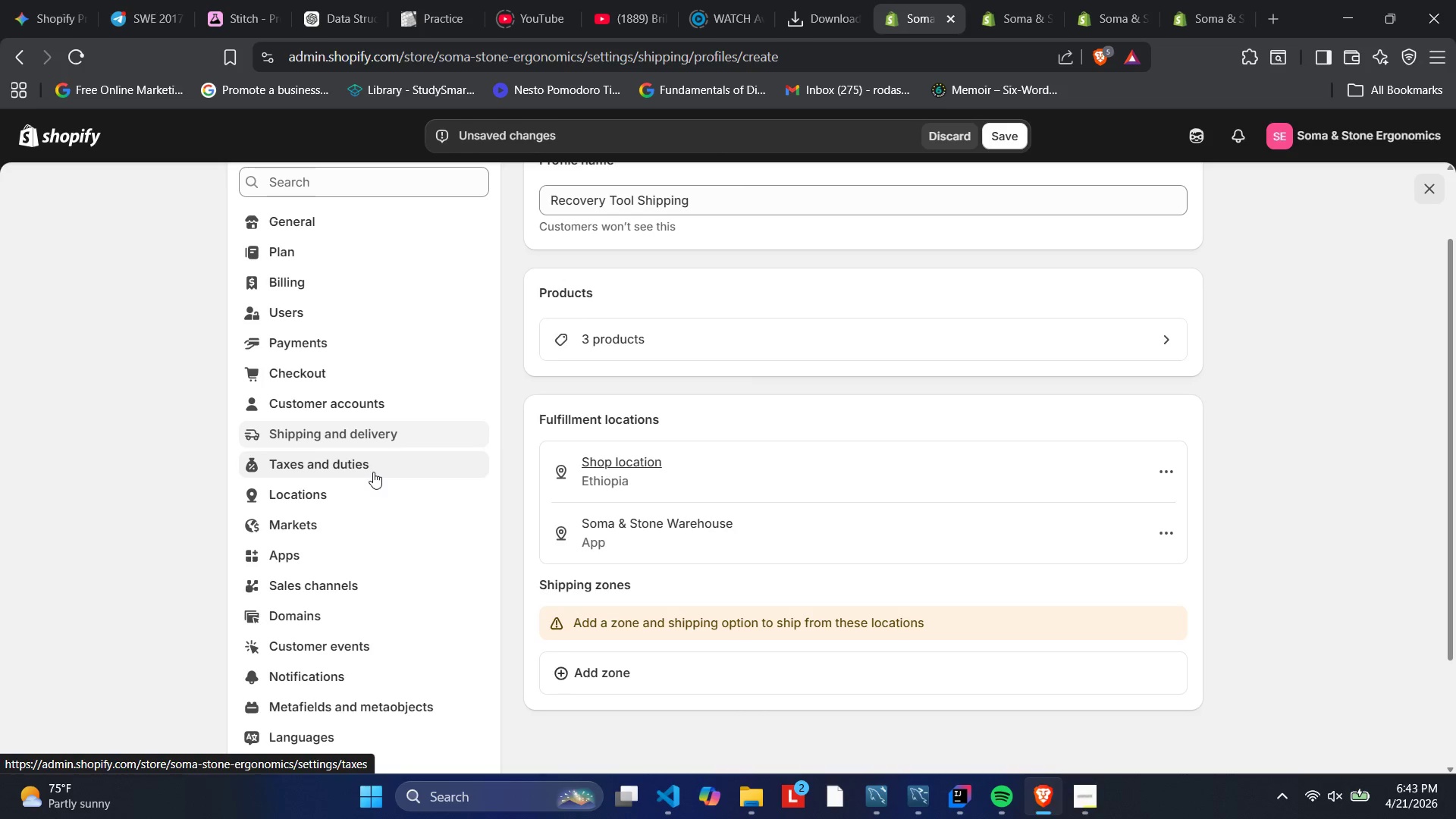 
wait(6.18)
 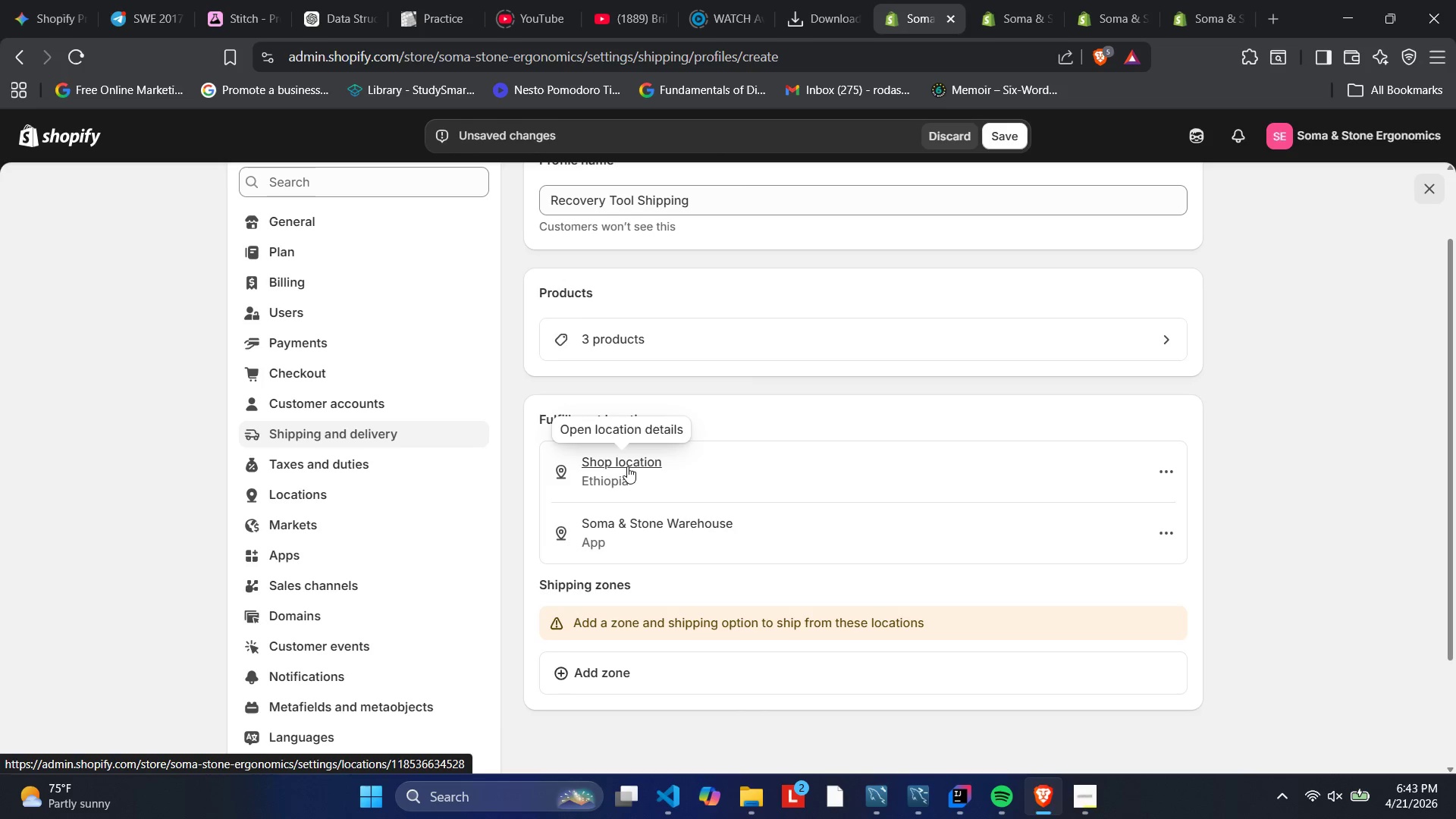 
left_click([379, 453])
 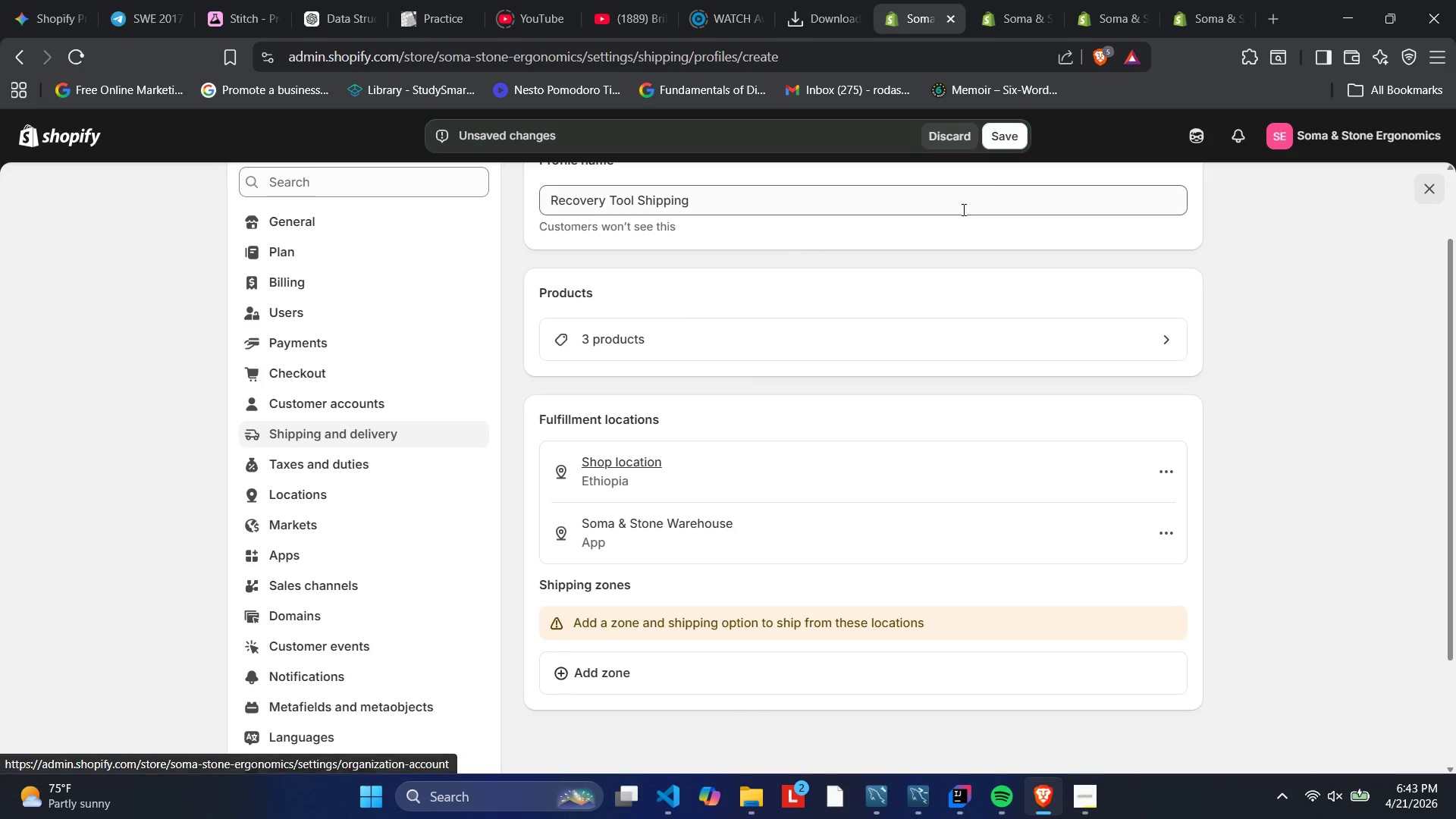 
left_click([1008, 143])
 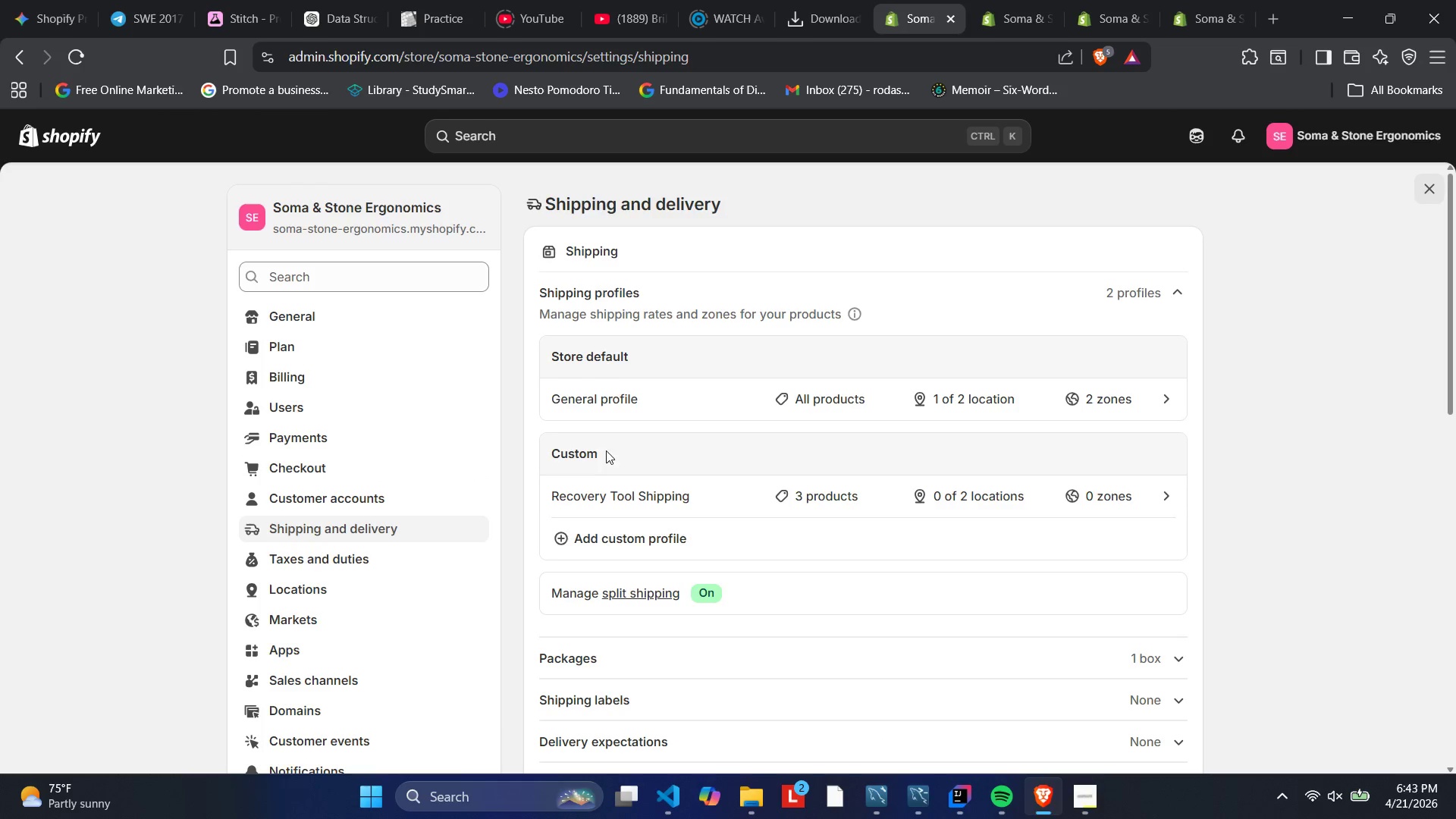 
wait(12.95)
 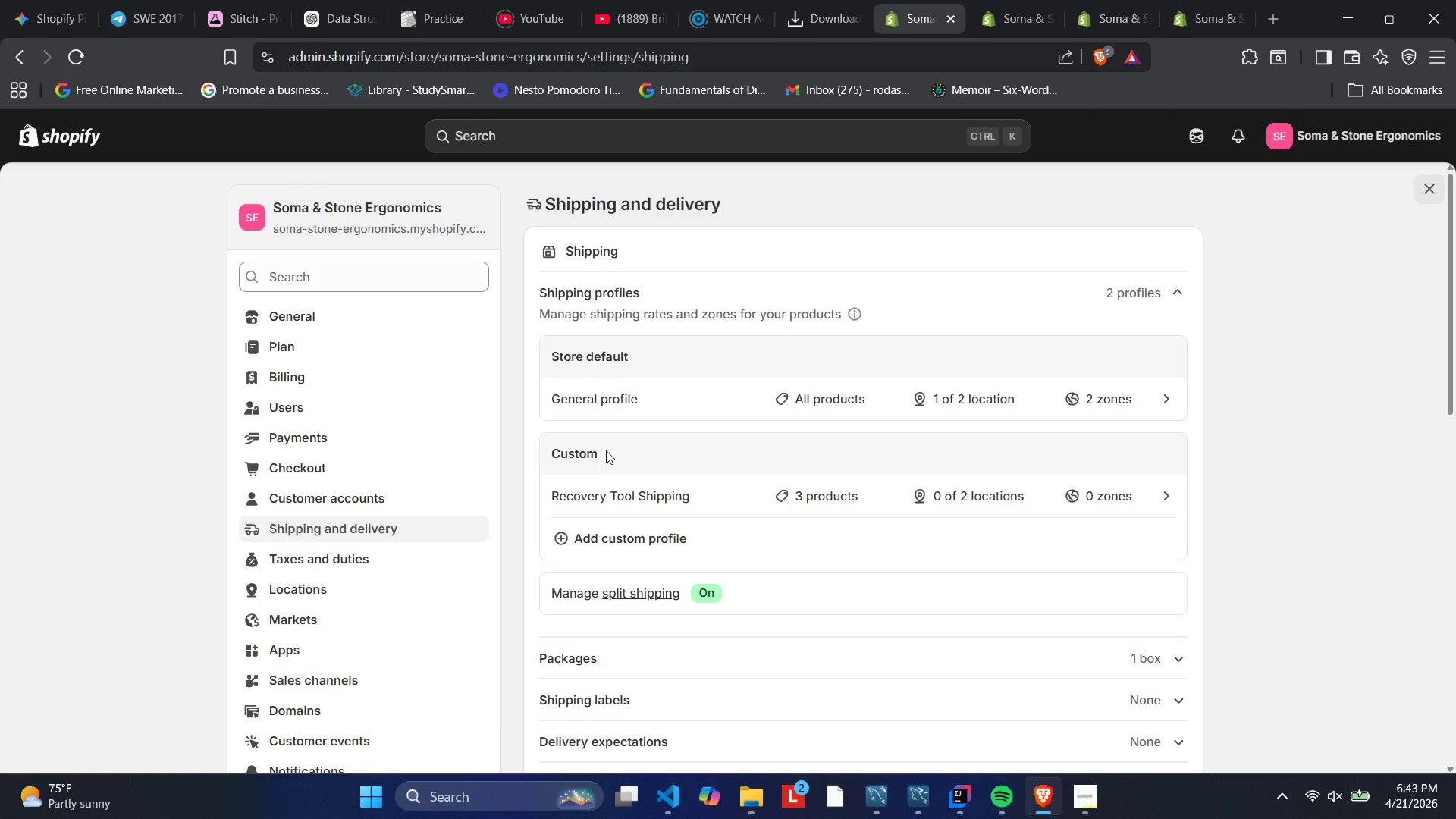 
left_click([1065, 400])
 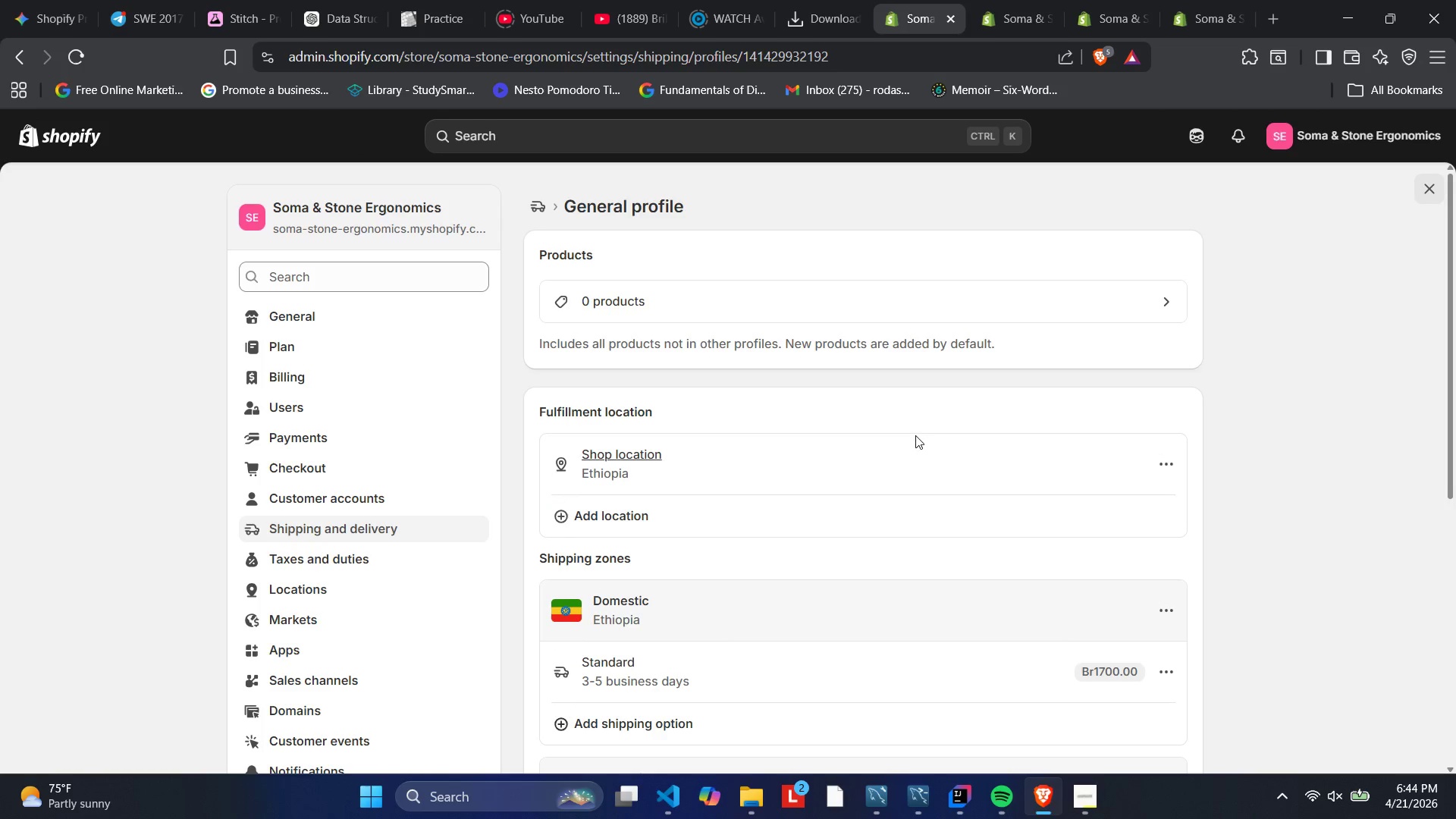 
scroll: coordinate [915, 435], scroll_direction: down, amount: 1.0
 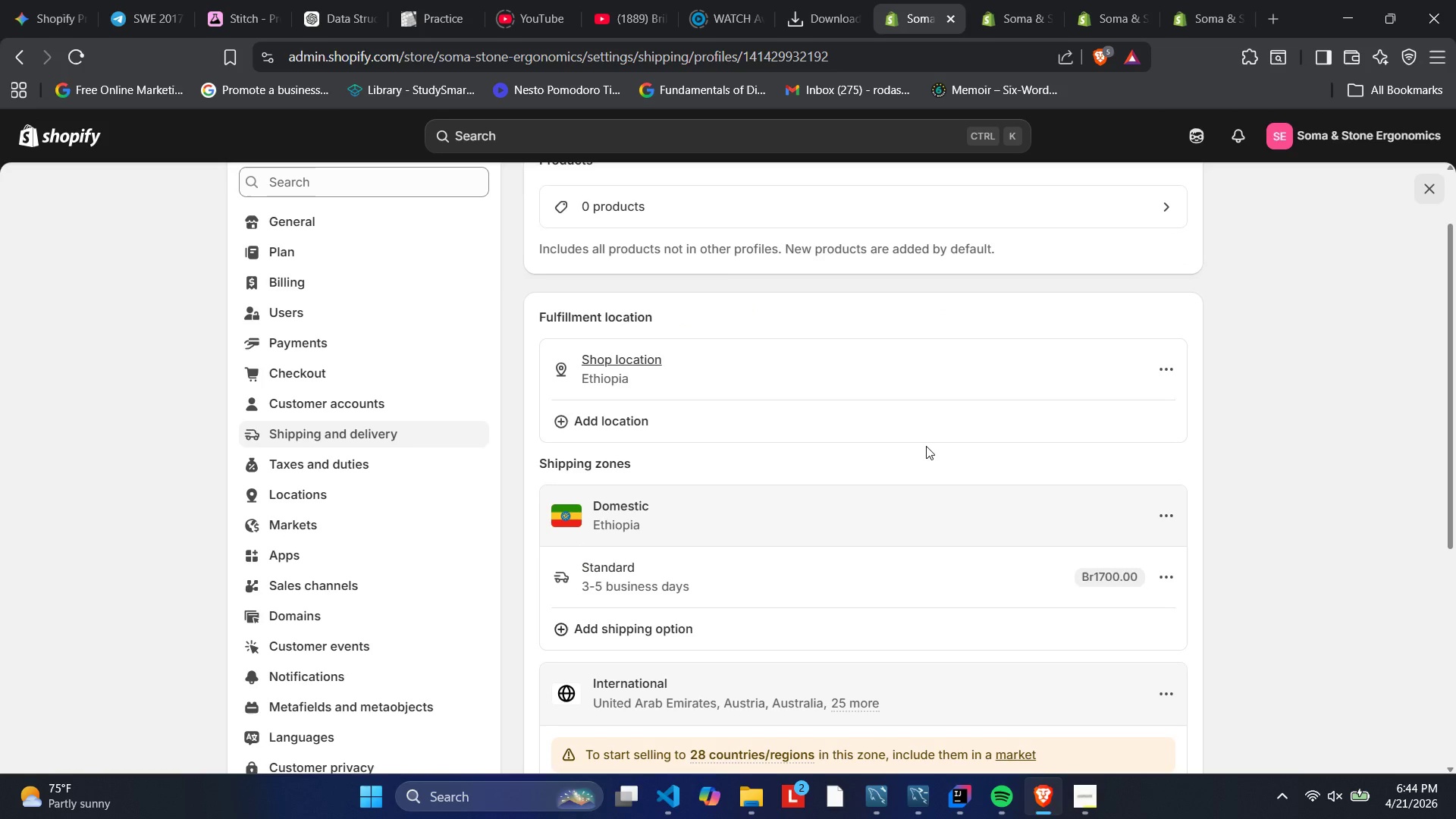 
mouse_move([1159, 516])
 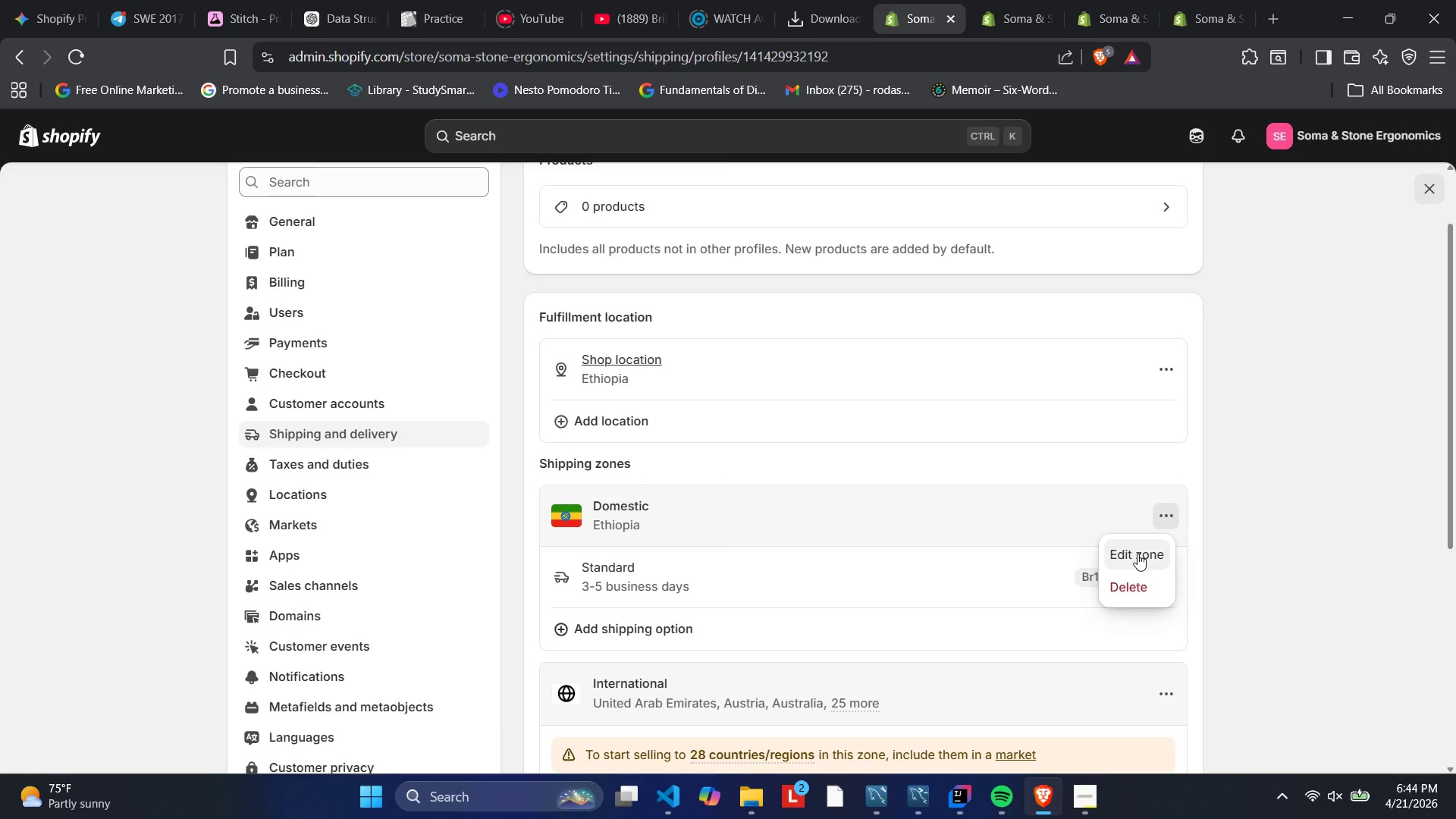 
left_click([1116, 509])
 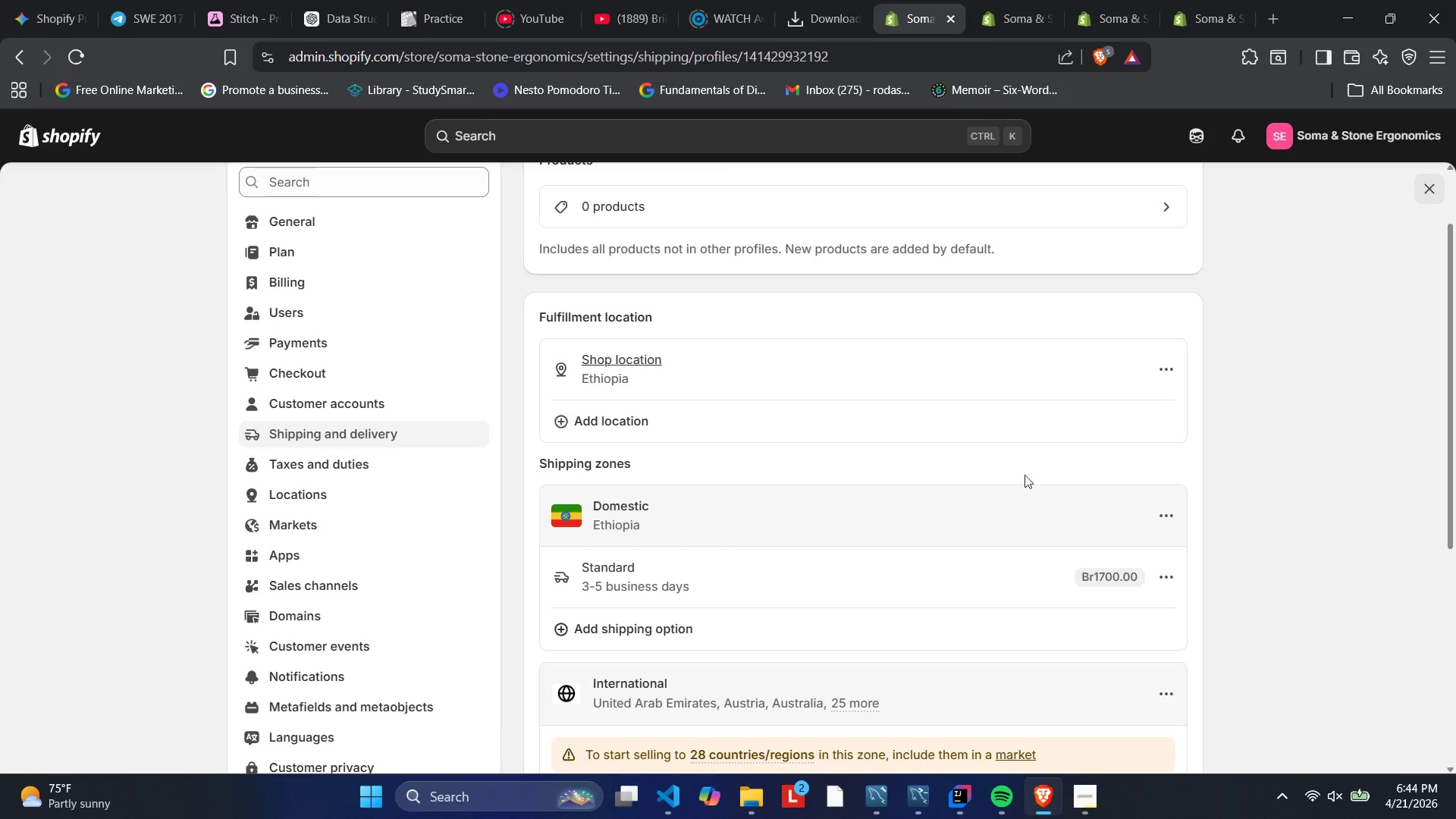 
scroll: coordinate [735, 472], scroll_direction: down, amount: 2.0
 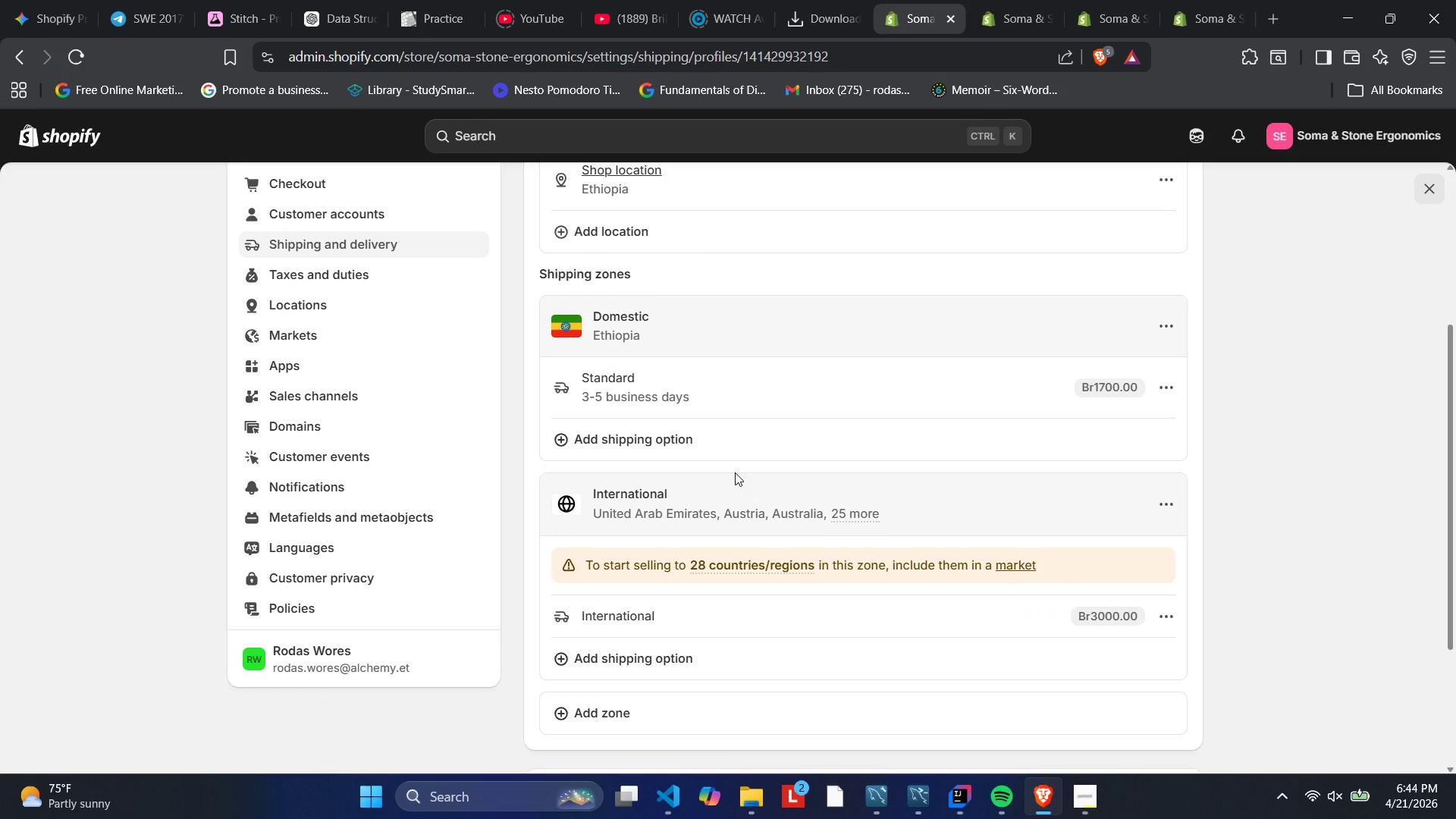 
wait(8.09)
 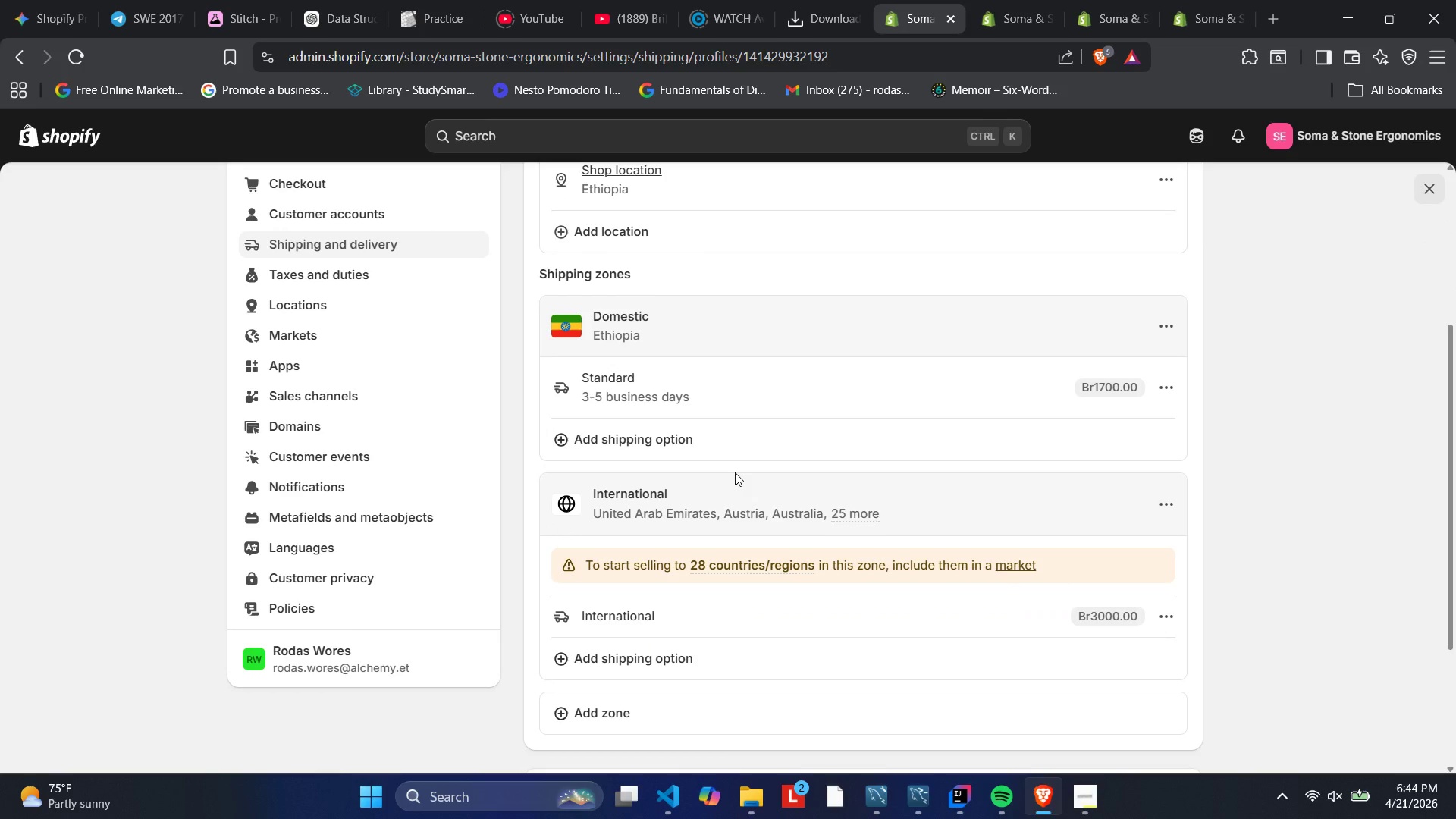 
scroll: coordinate [712, 489], scroll_direction: down, amount: 2.0
 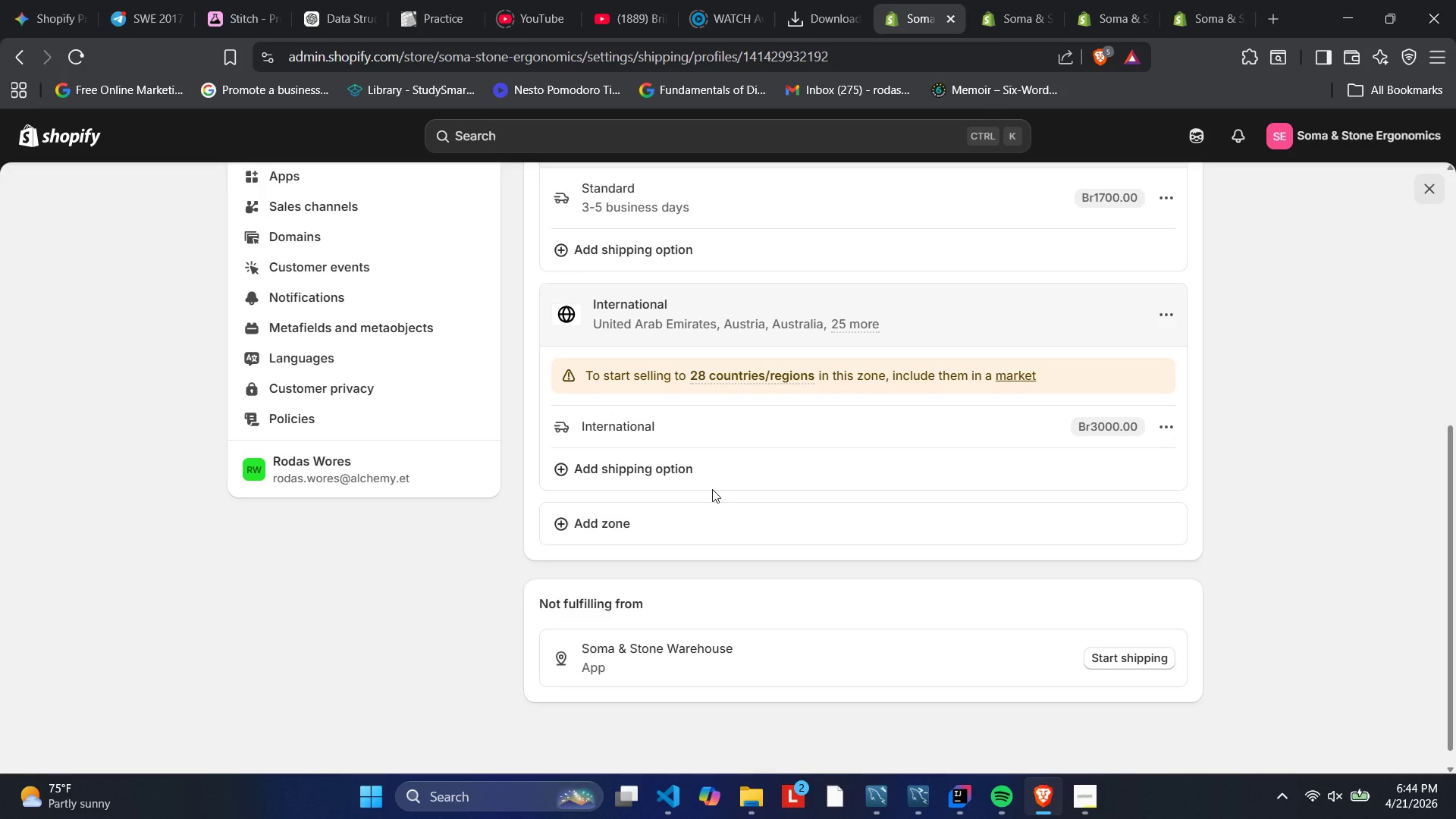 
scroll: coordinate [712, 489], scroll_direction: up, amount: 4.0
 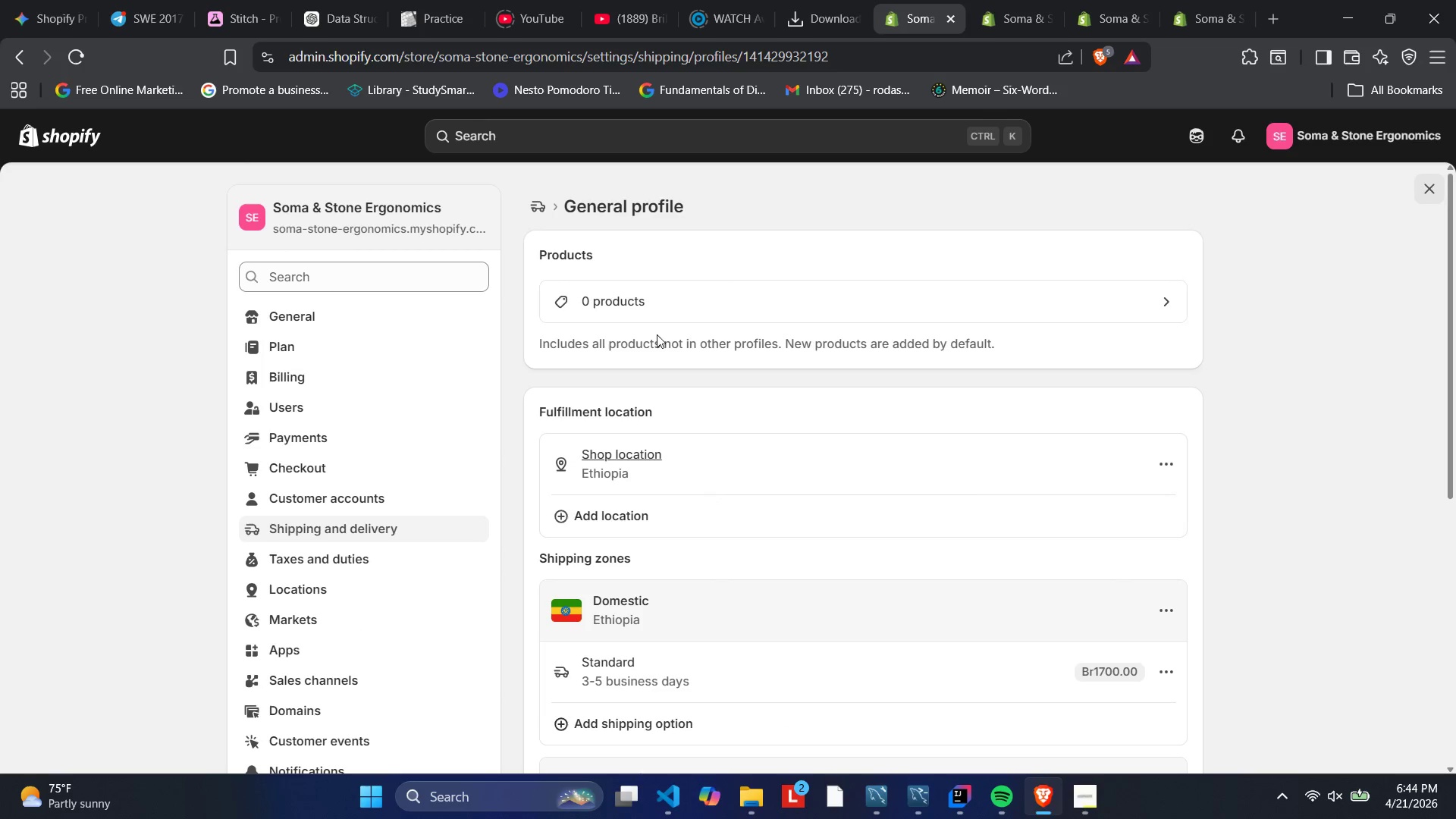 
left_click([559, 206])
 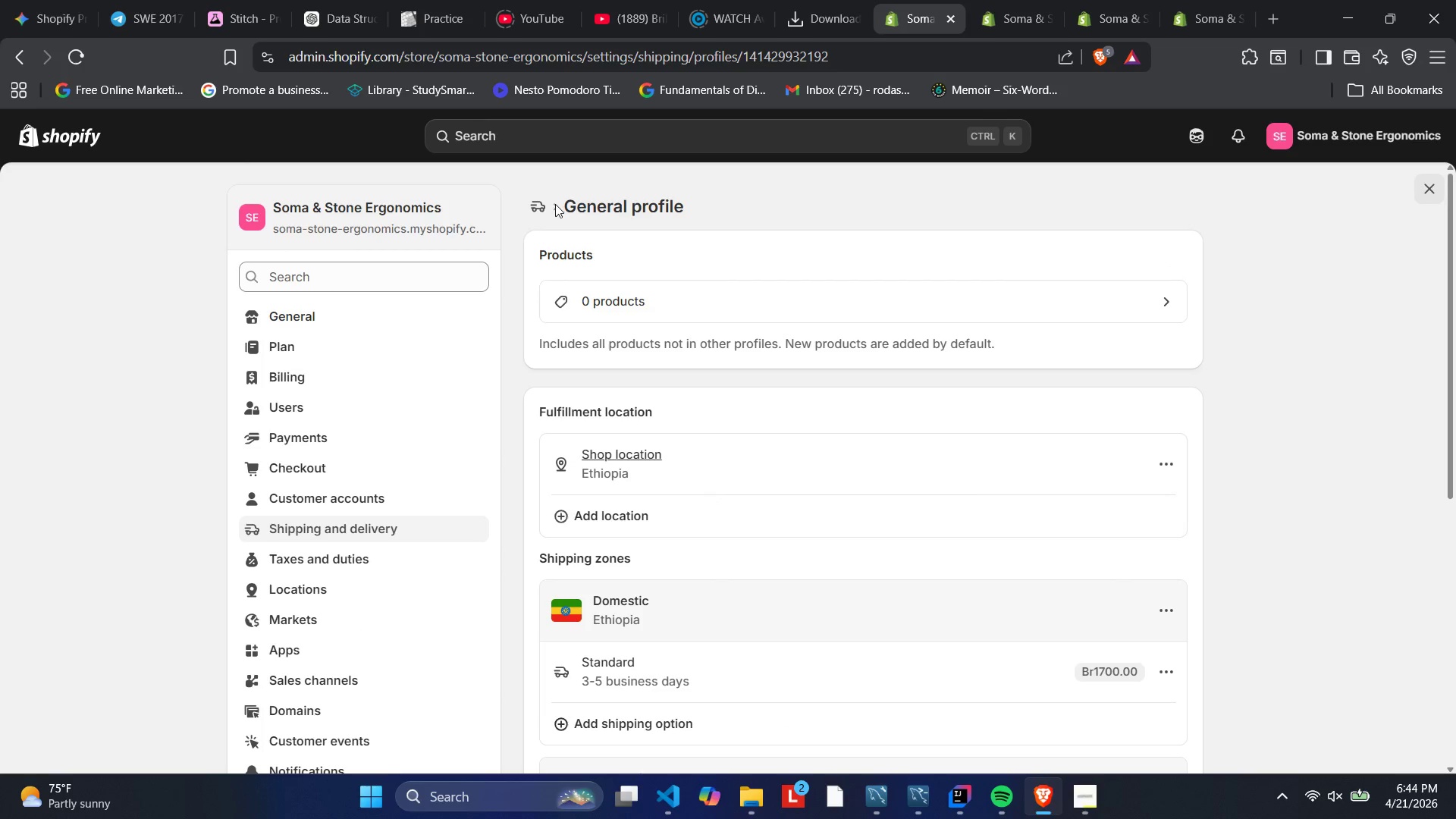 
left_click([555, 204])
 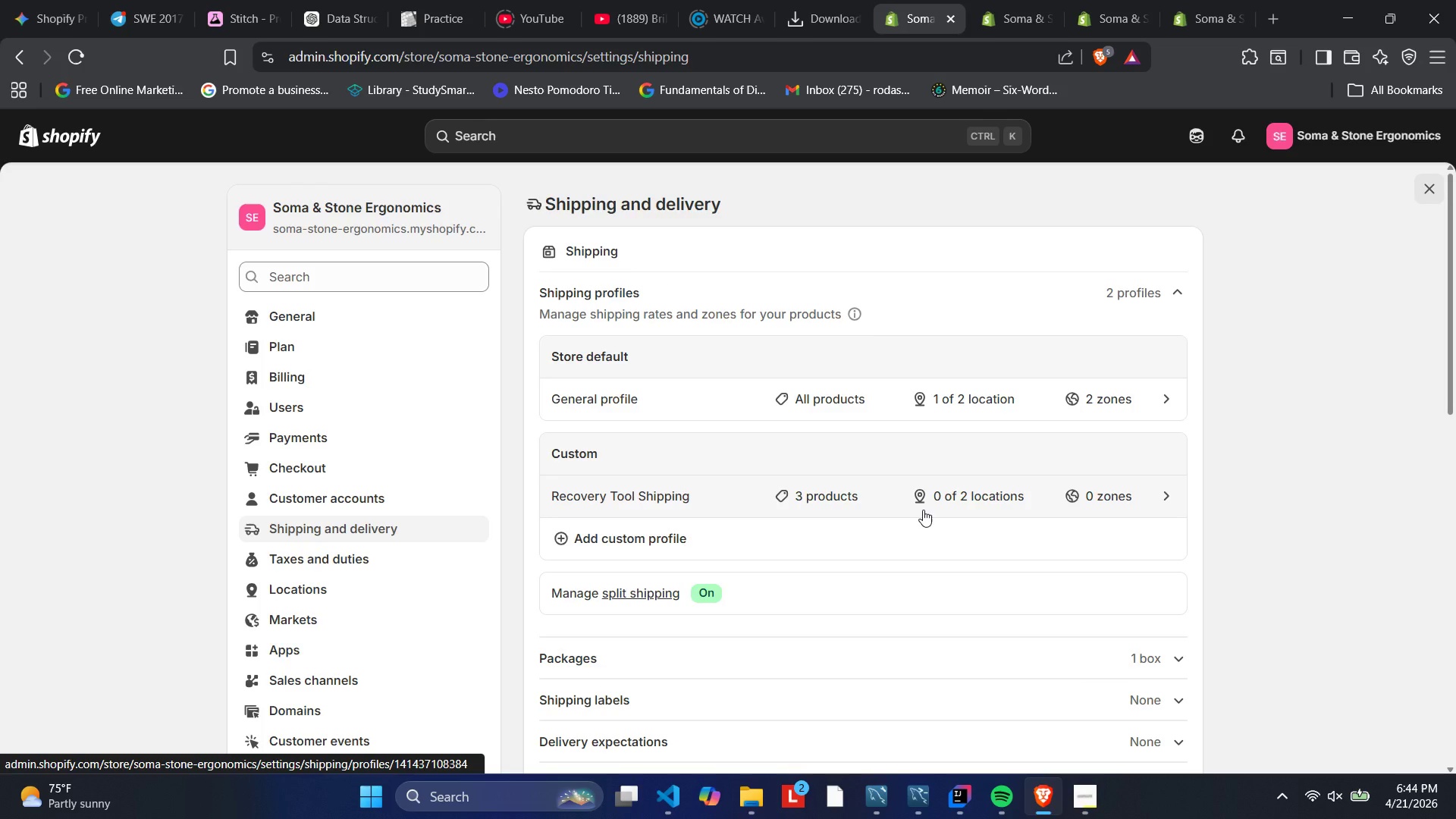 
scroll: coordinate [923, 510], scroll_direction: down, amount: 2.0
 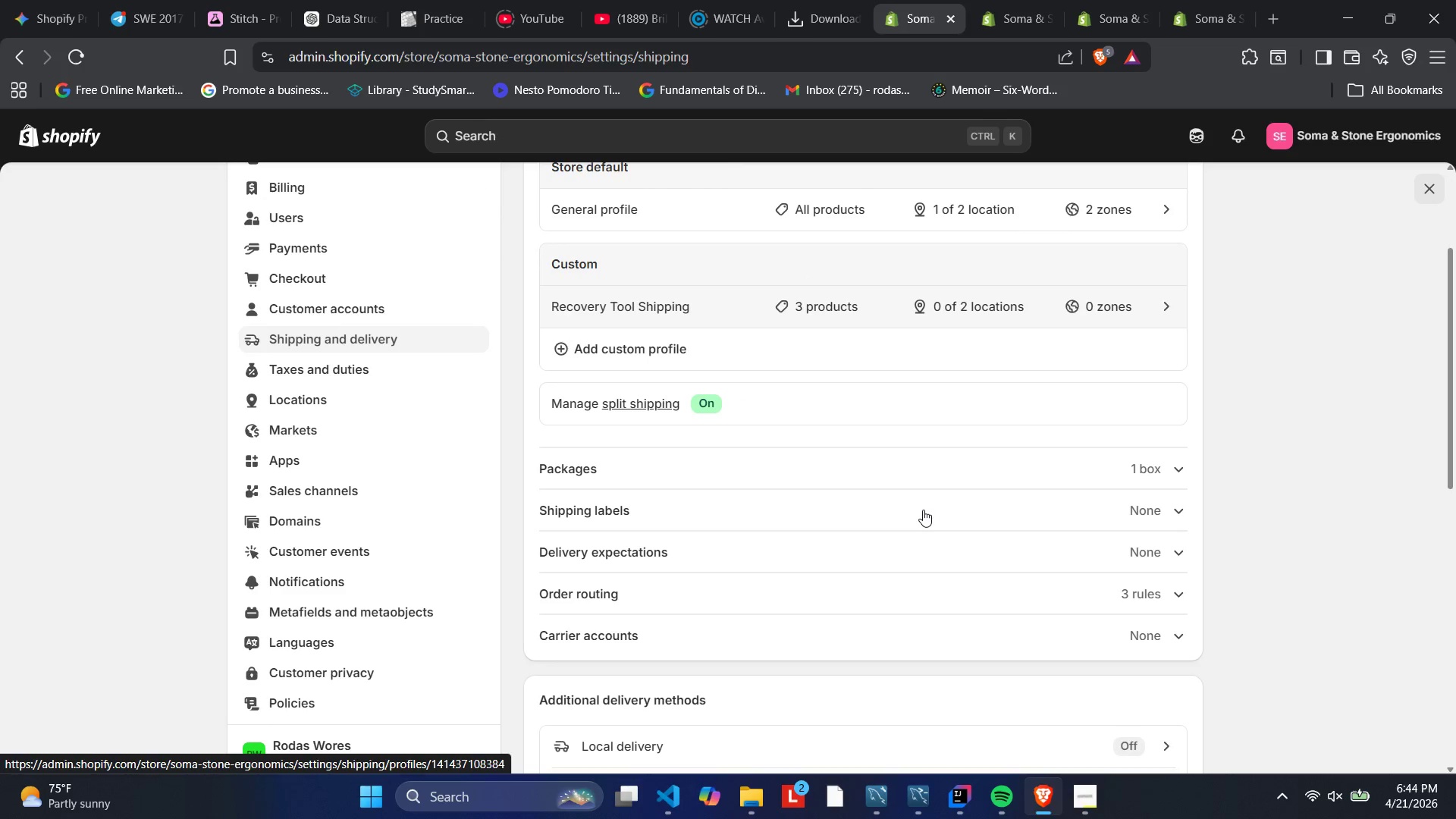 
scroll: coordinate [923, 510], scroll_direction: up, amount: 1.0
 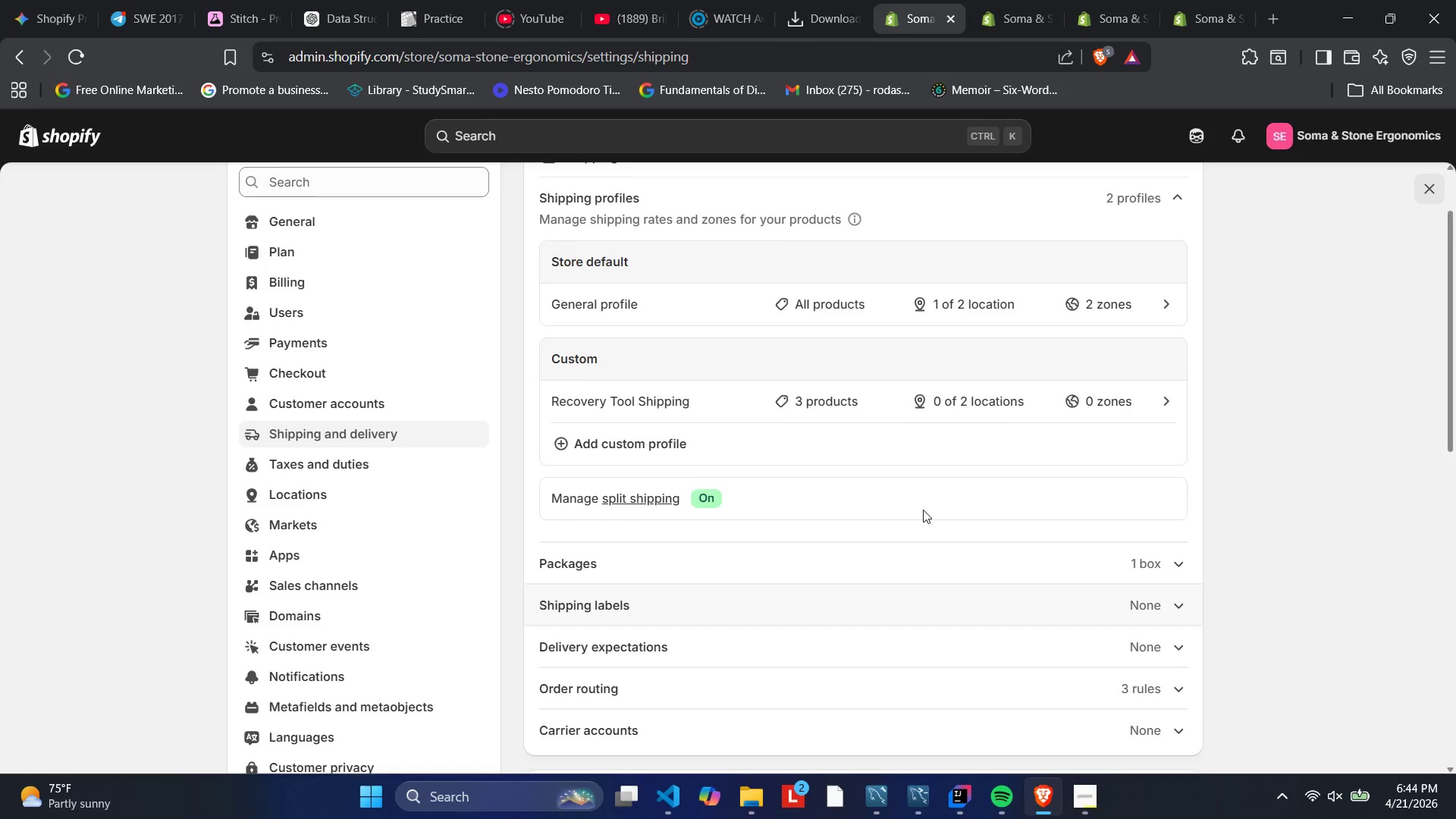 
scroll: coordinate [923, 510], scroll_direction: down, amount: 1.0
 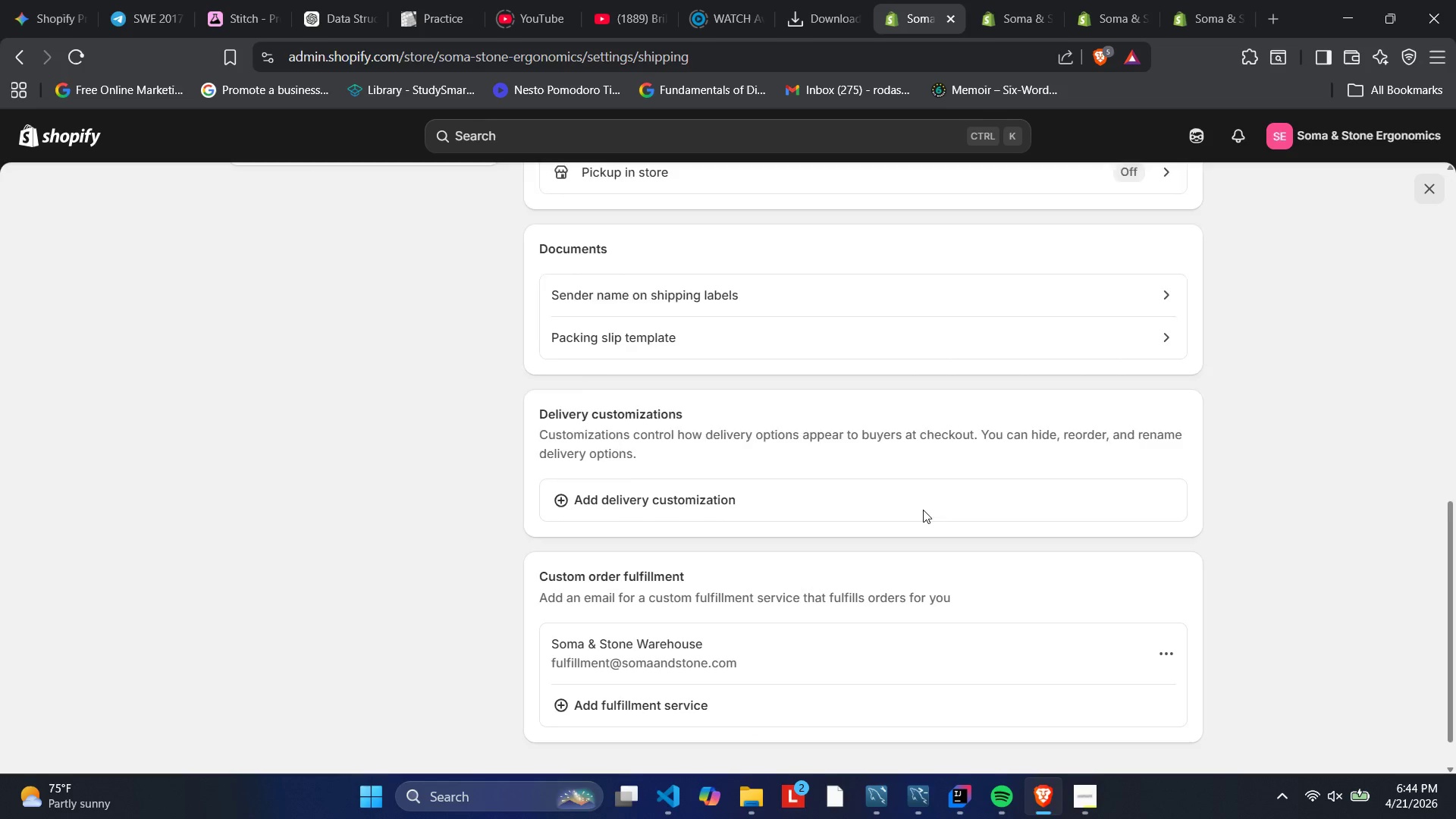 
scroll: coordinate [923, 510], scroll_direction: up, amount: 4.0
 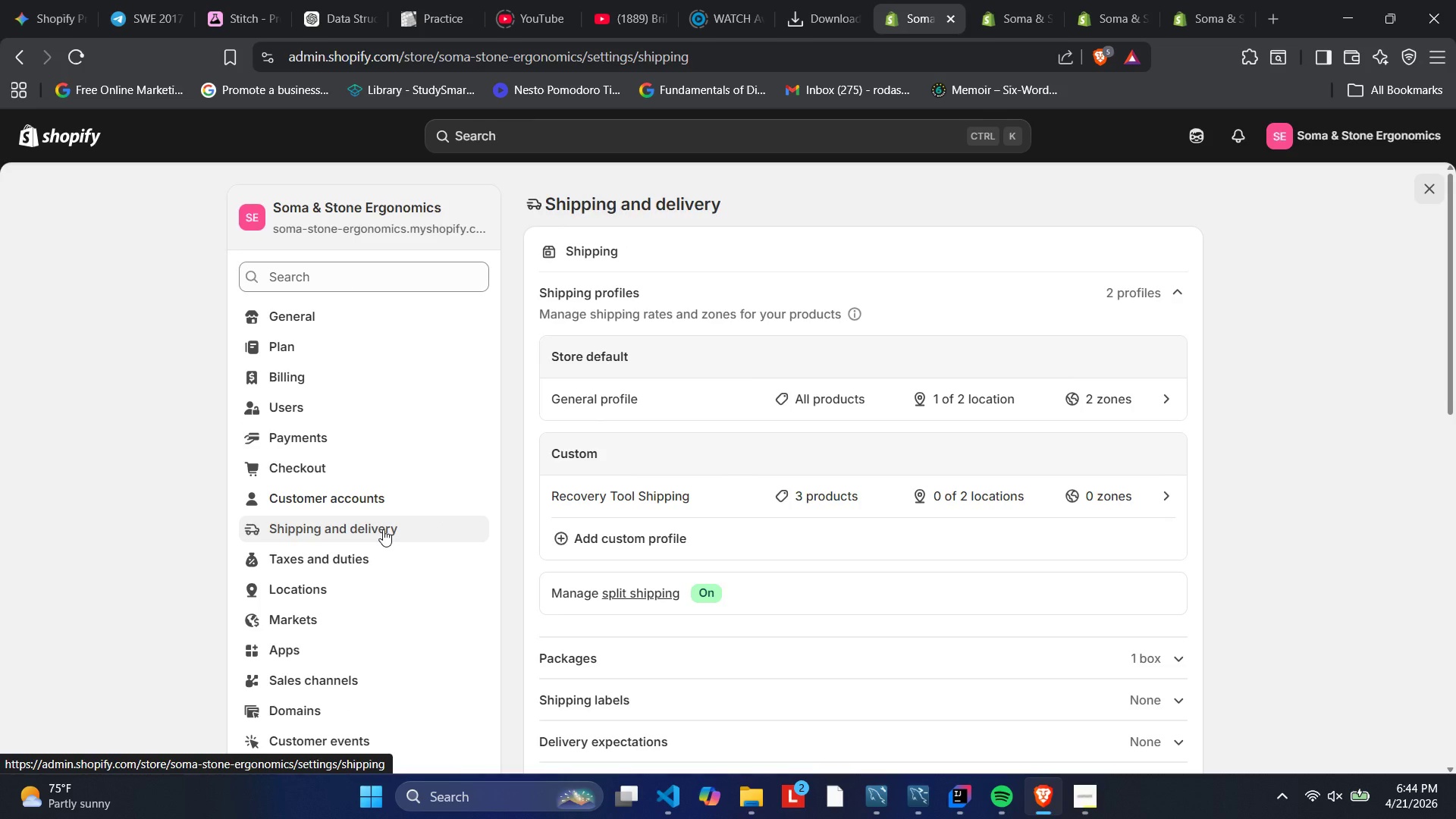 
left_click([1174, 282])
 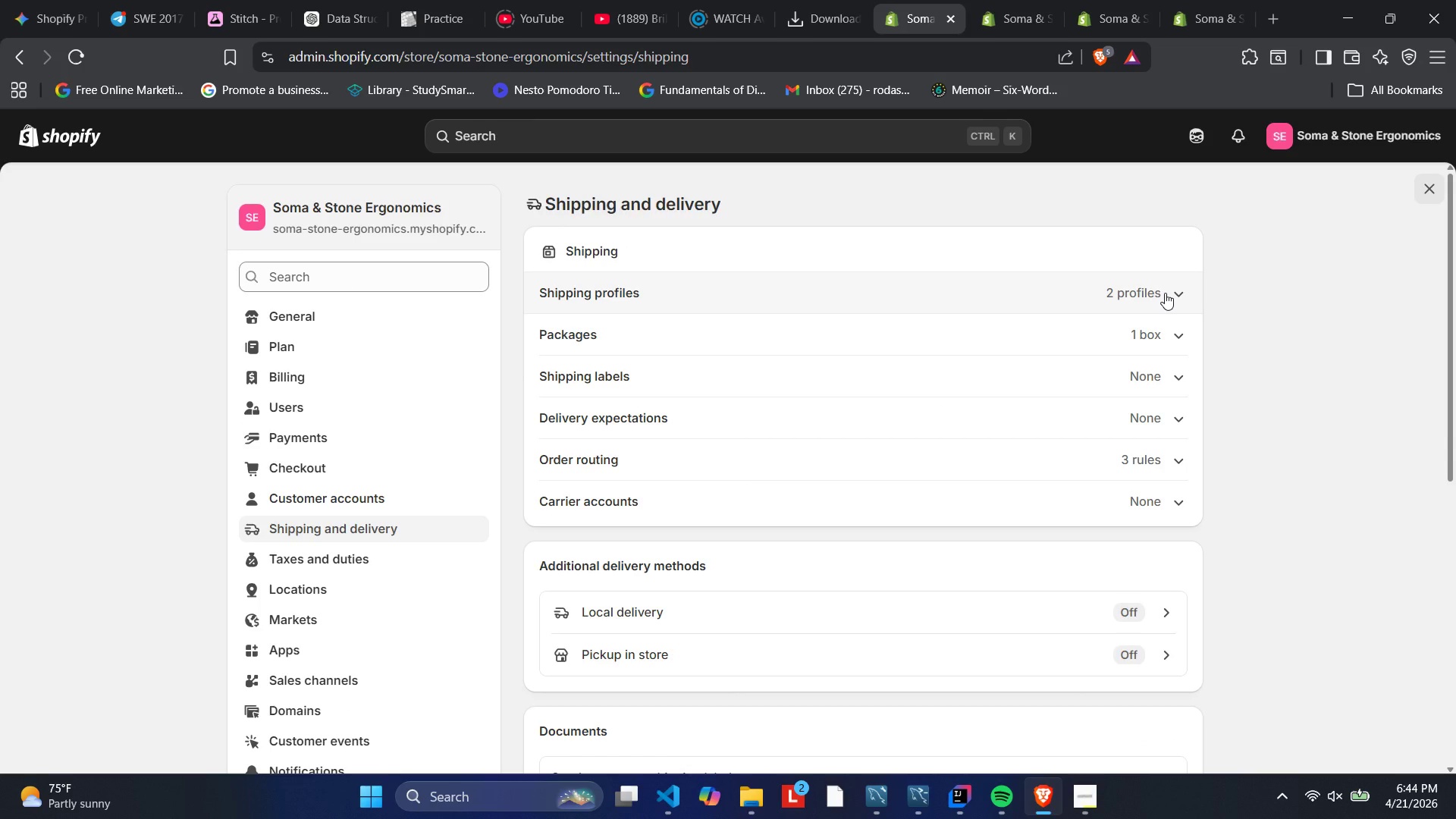 
scroll: coordinate [996, 390], scroll_direction: down, amount: 3.0
 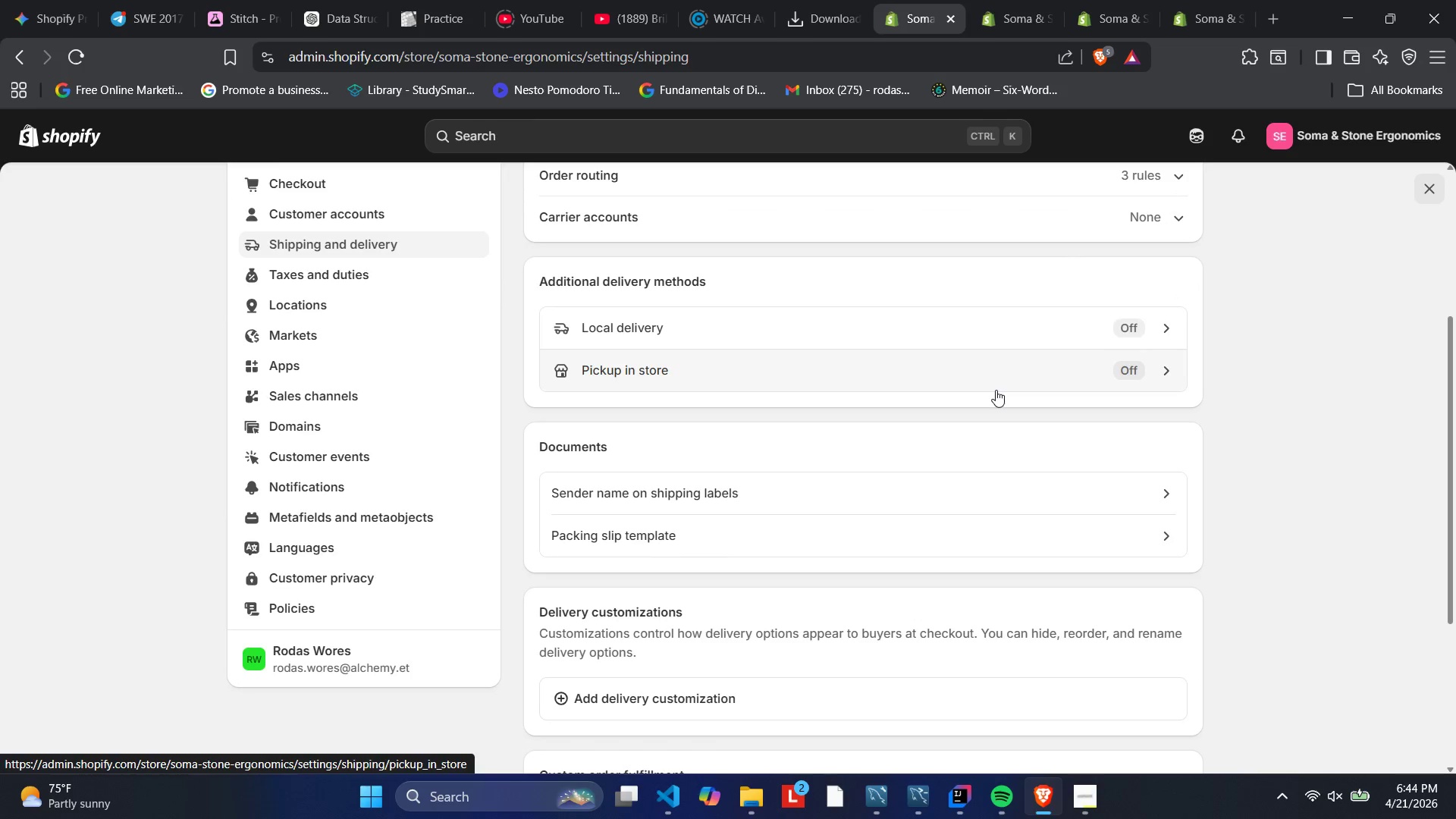 
scroll: coordinate [996, 390], scroll_direction: up, amount: 3.0
 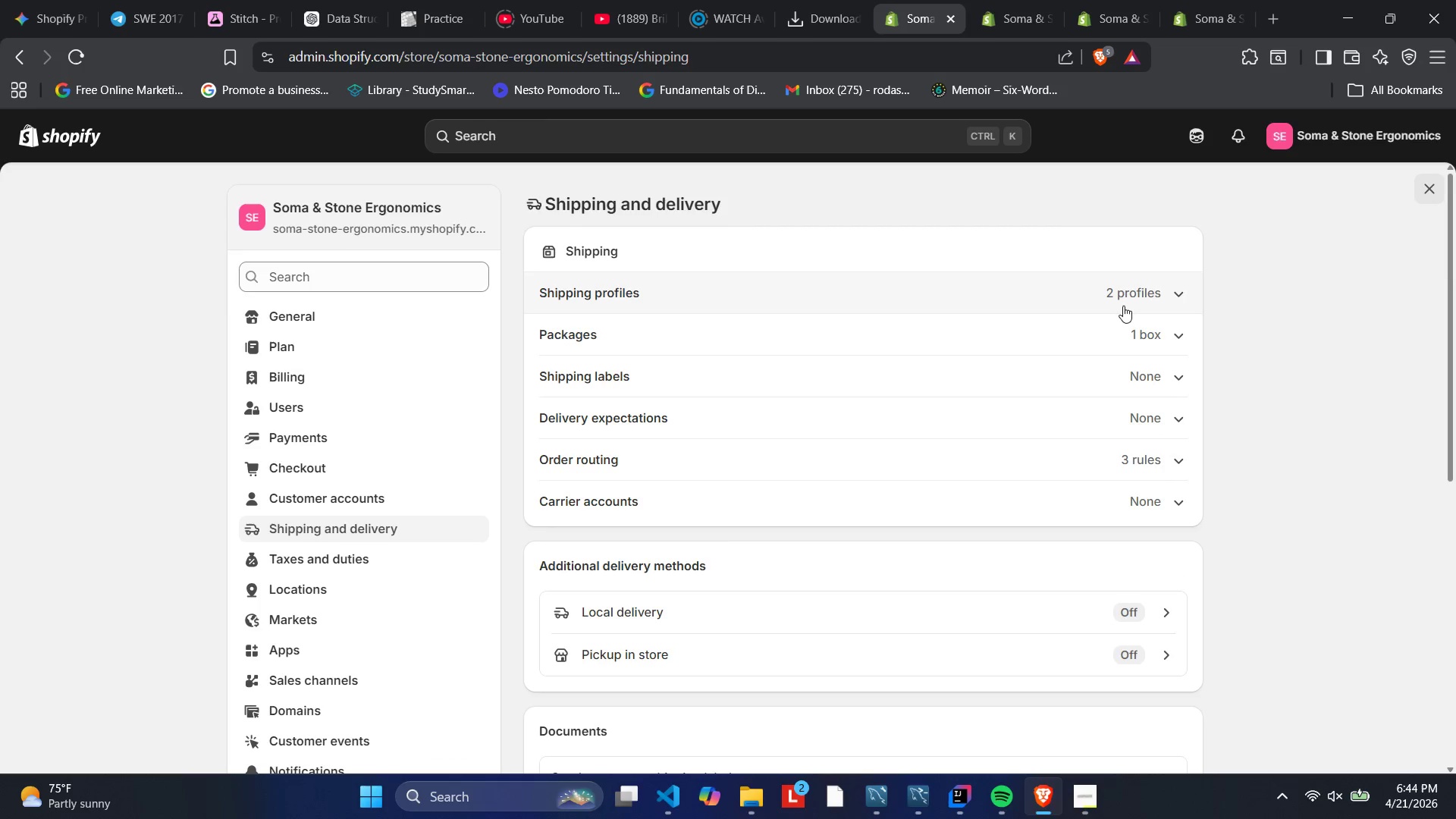 
left_click([1127, 301])
 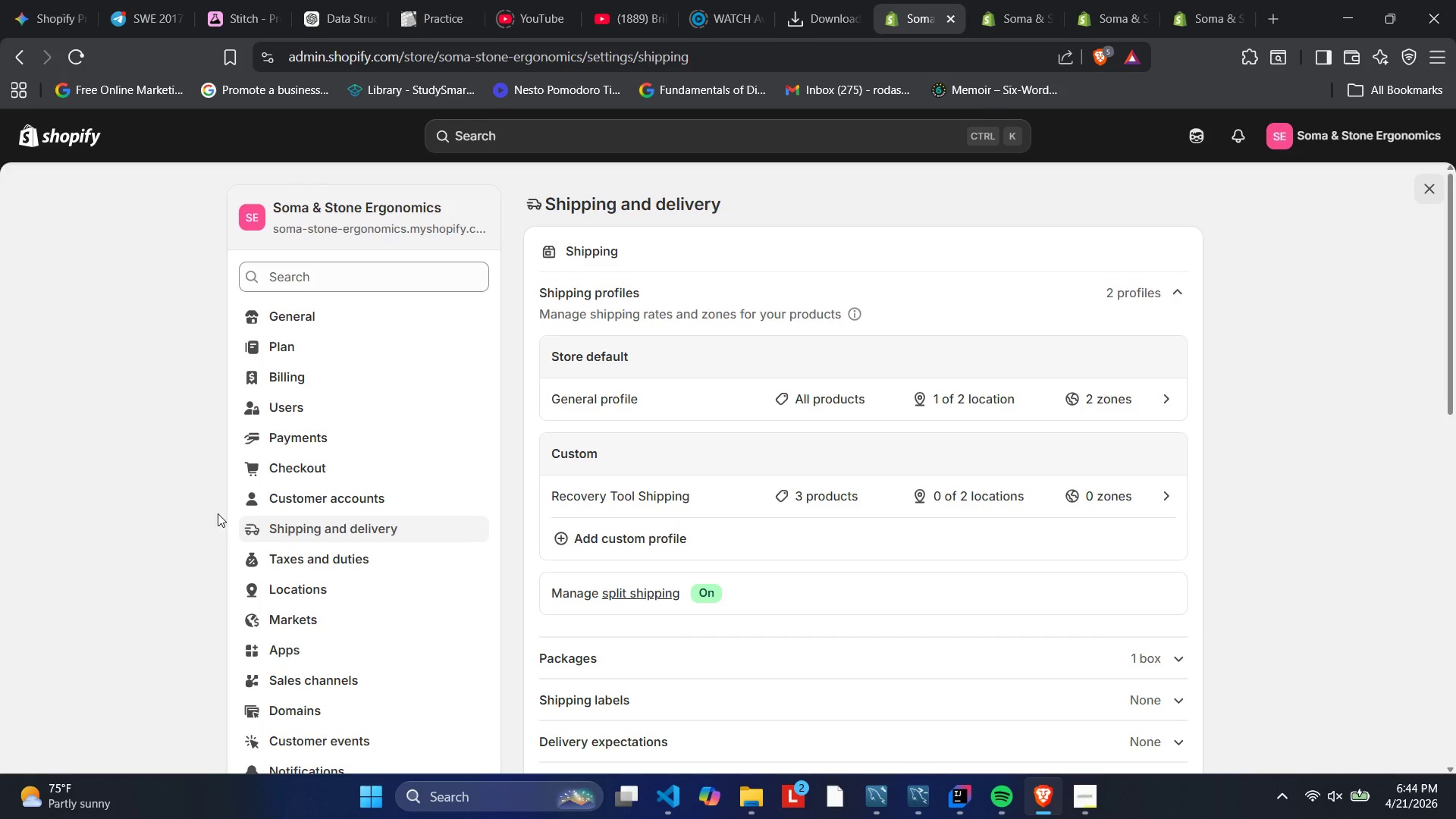 
left_click([357, 524])
 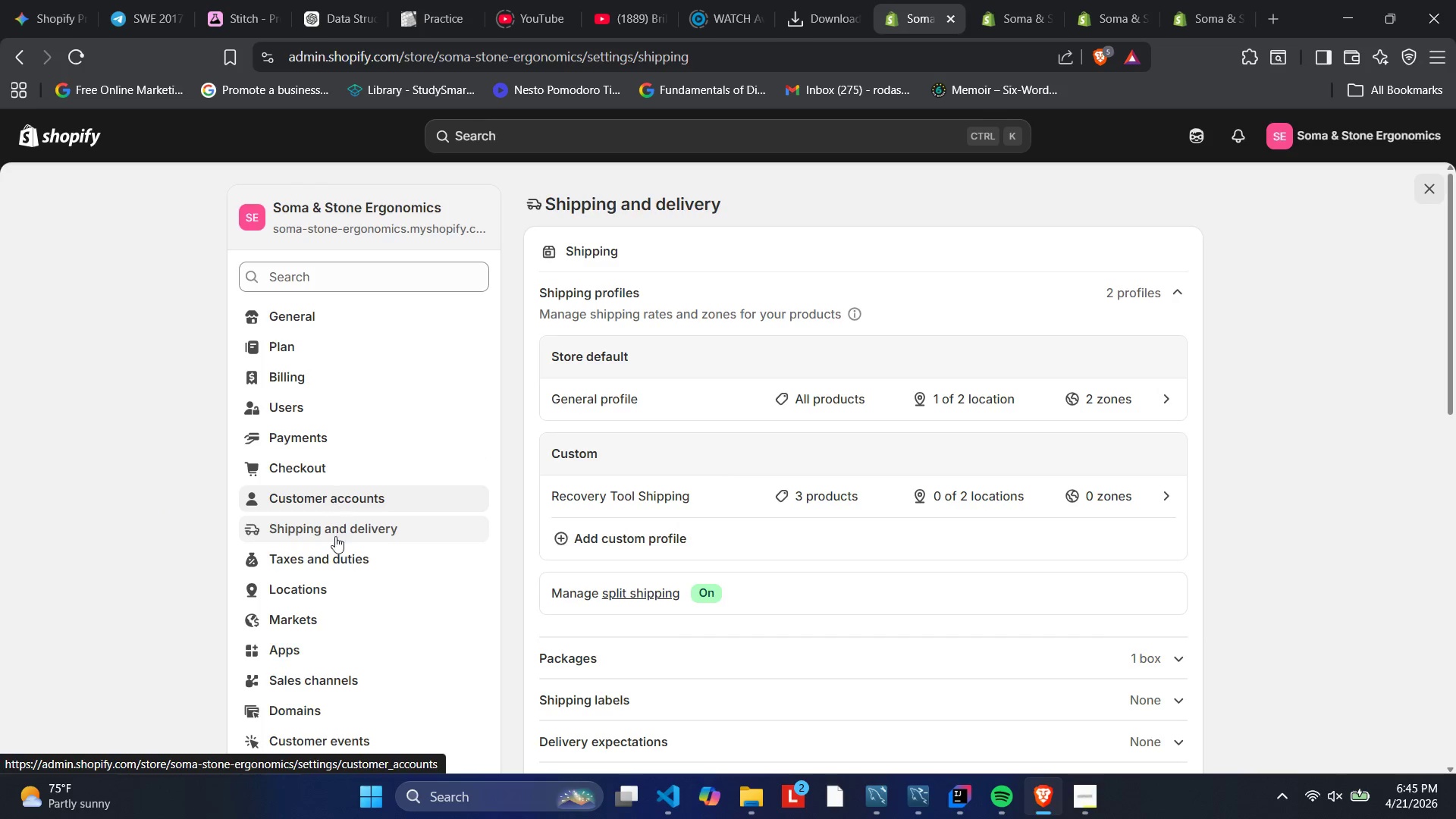 
left_click([317, 548])
 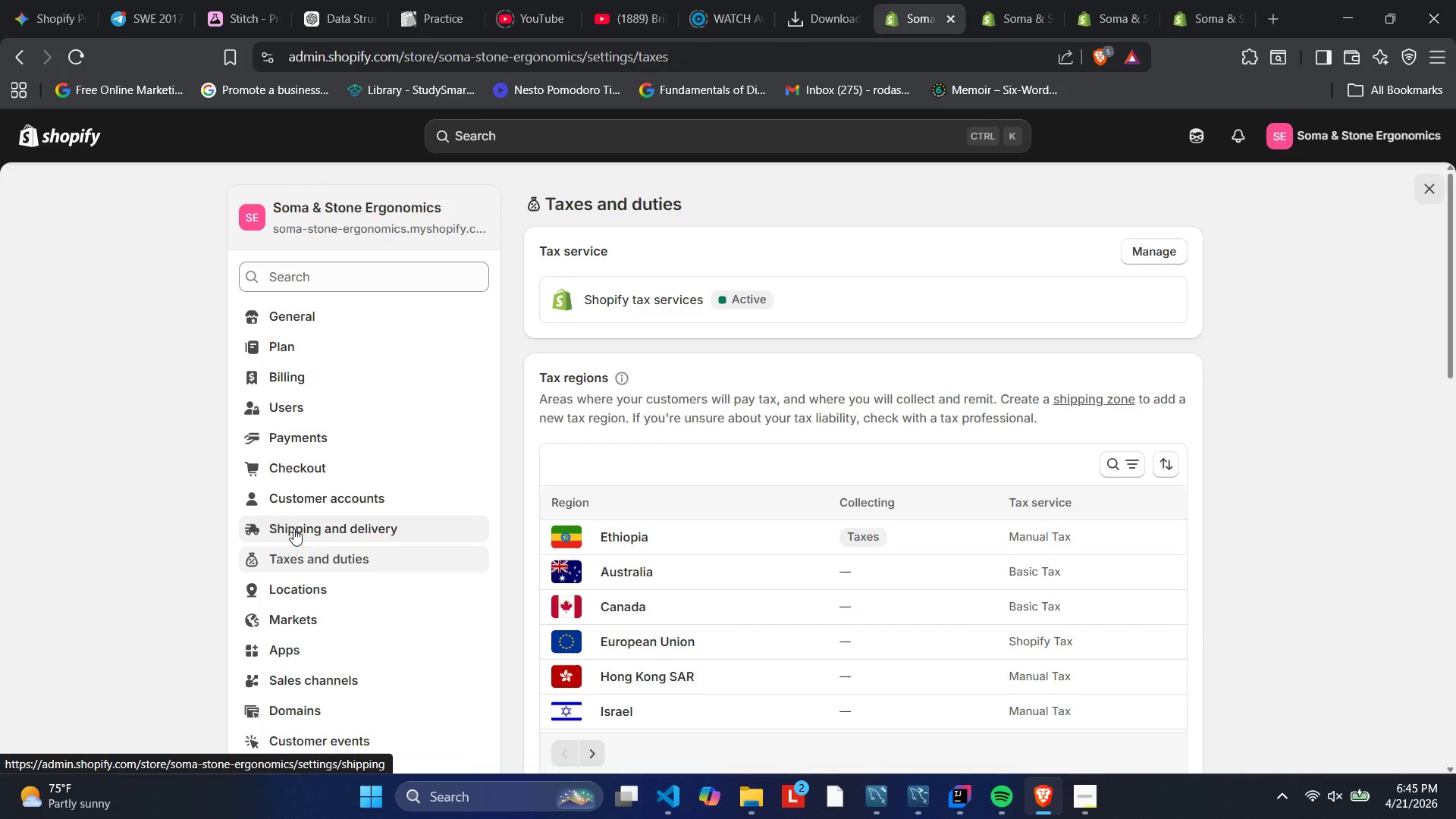 
left_click([293, 529])
 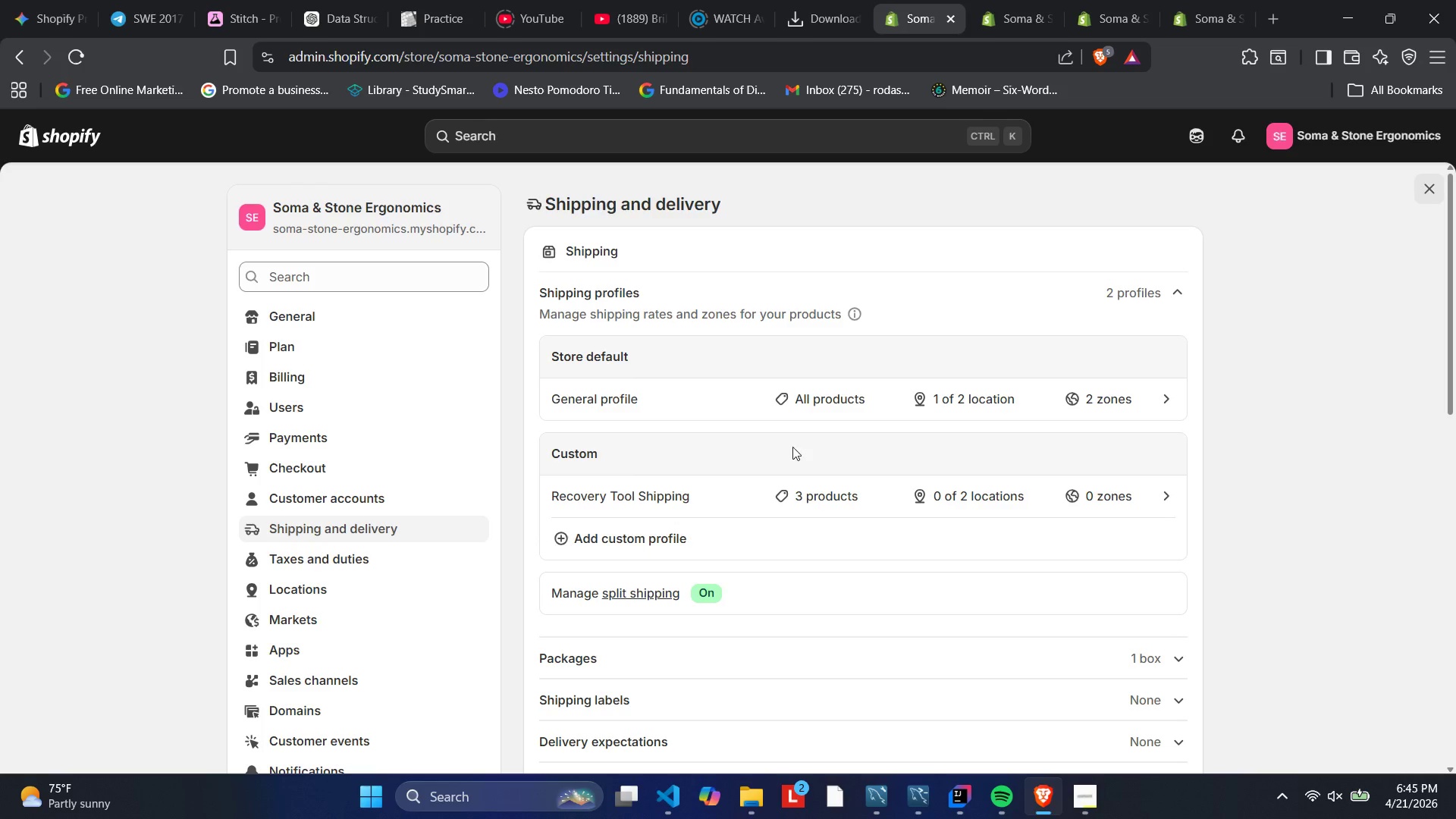 
wait(5.88)
 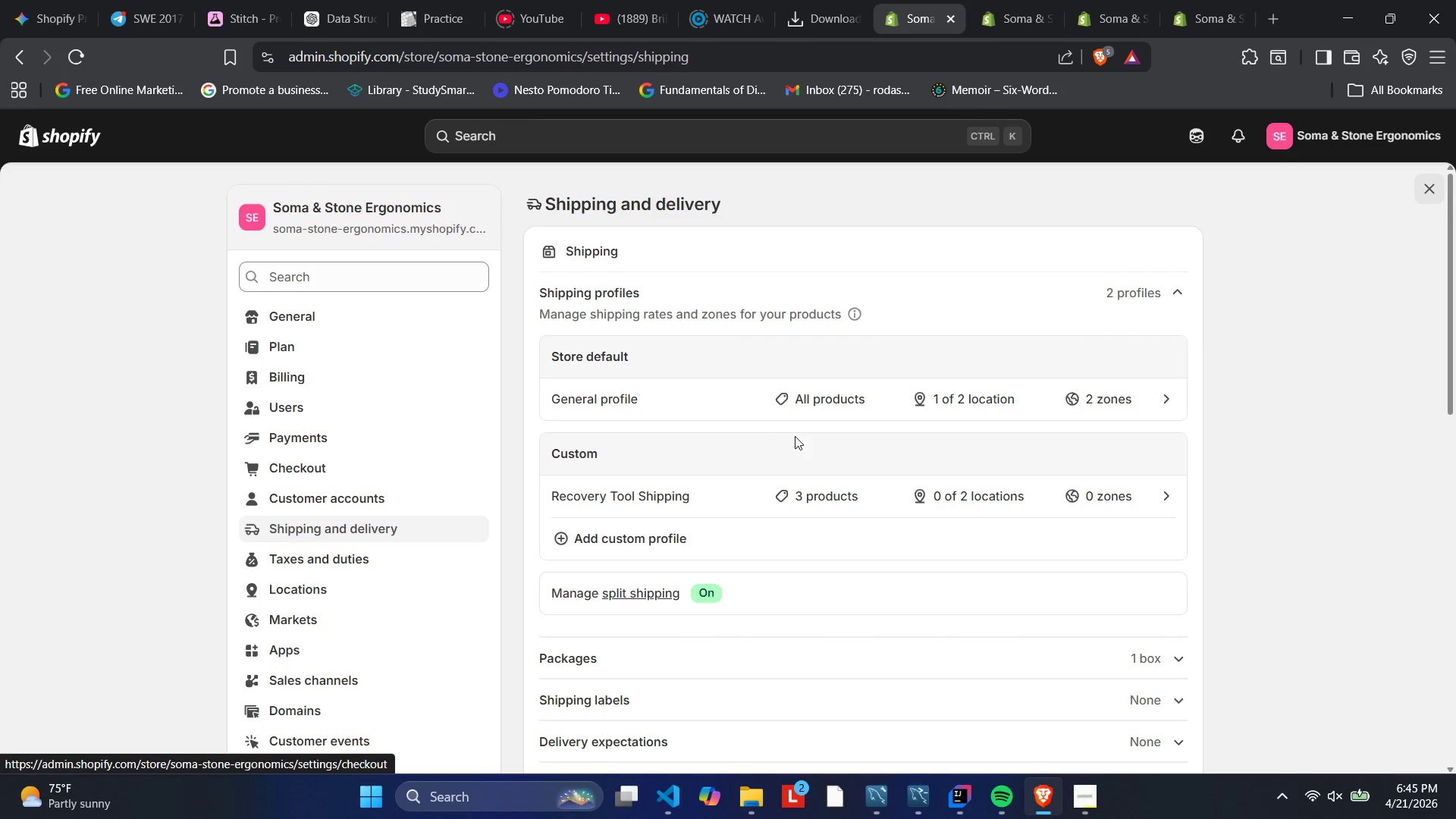 
scroll: coordinate [649, 596], scroll_direction: down, amount: 3.0
 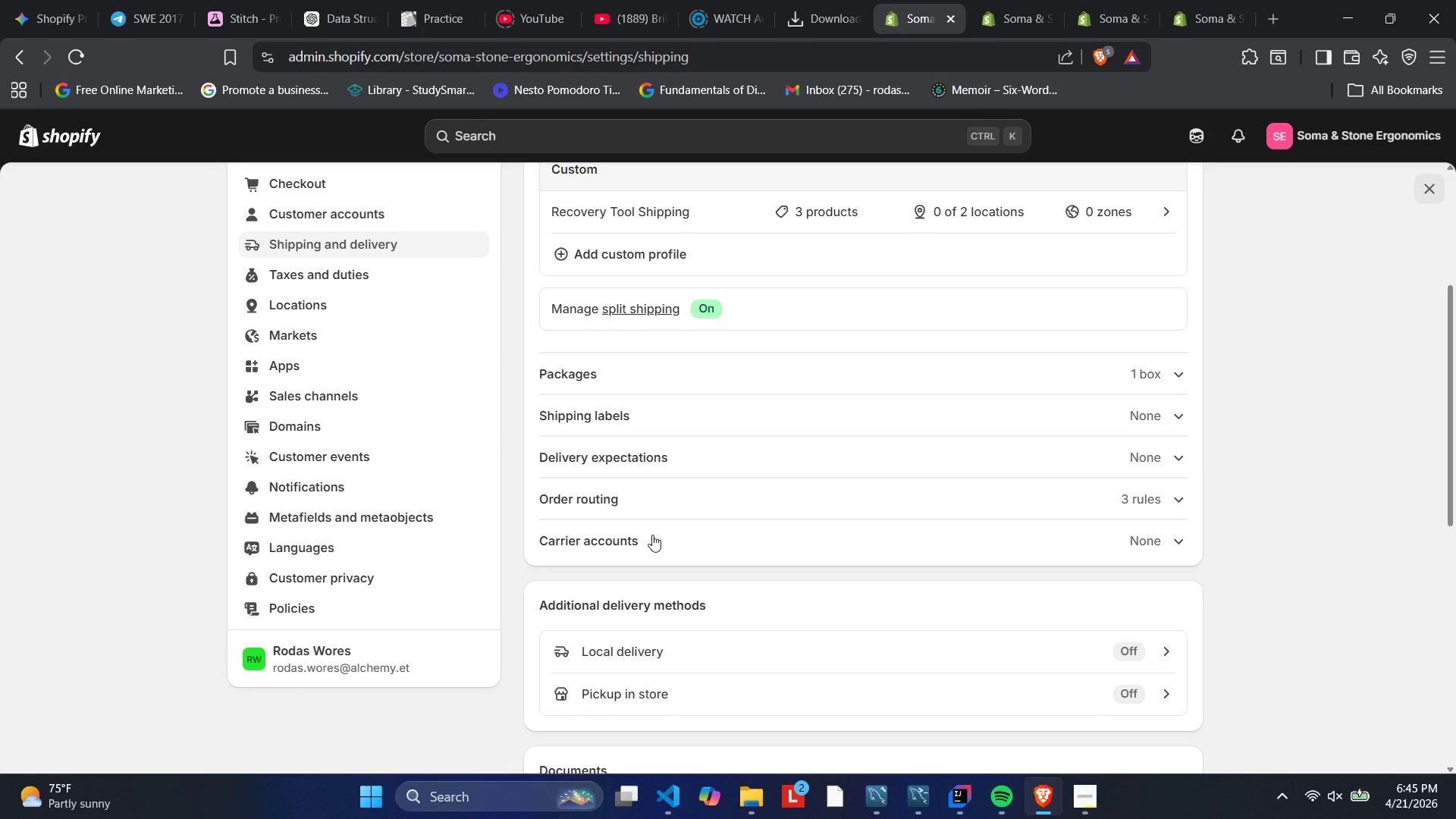 
scroll: coordinate [670, 355], scroll_direction: up, amount: 5.0
 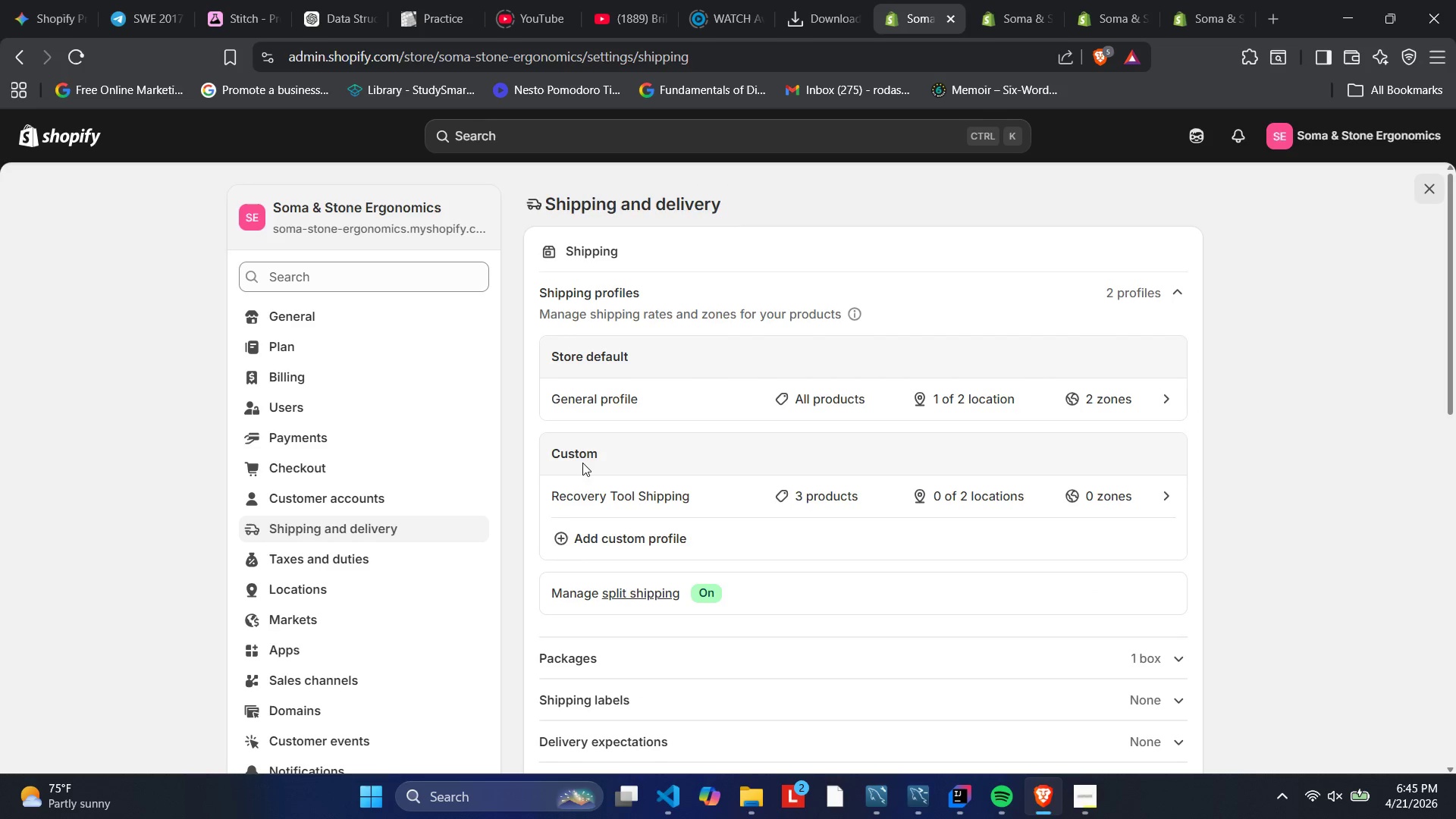 
left_click([587, 532])
 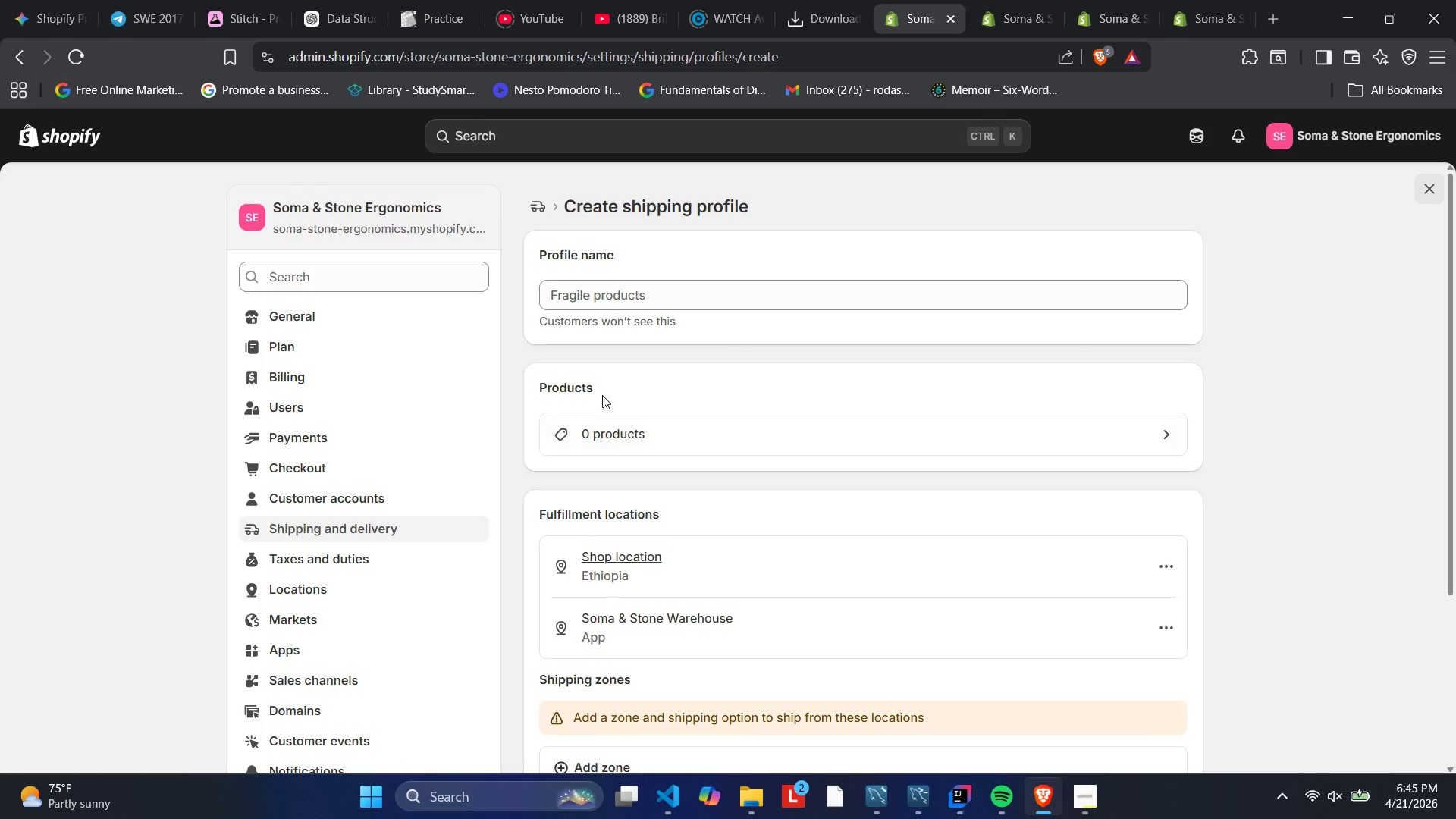 
scroll: coordinate [628, 367], scroll_direction: down, amount: 2.0
 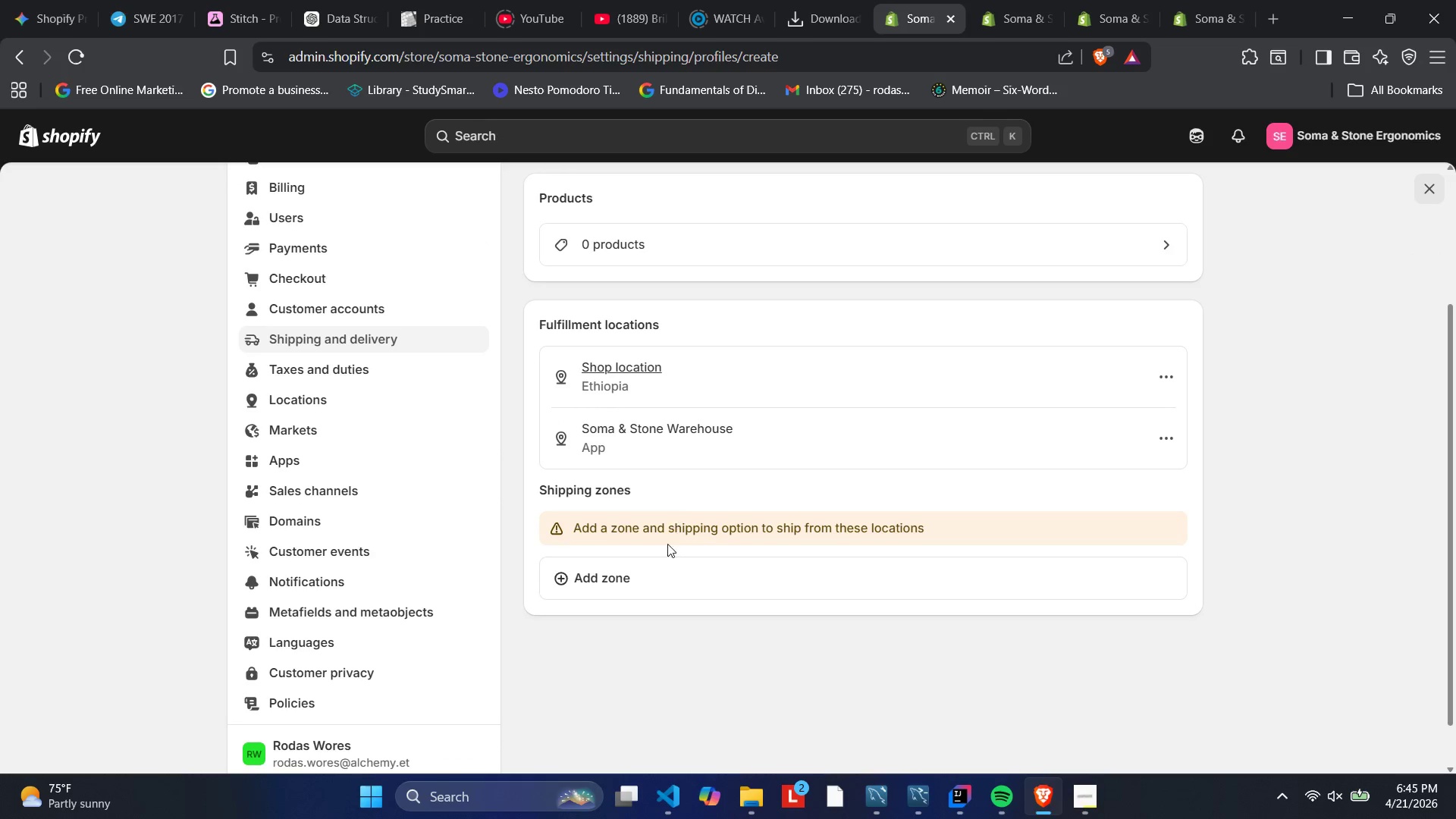 
scroll: coordinate [692, 419], scroll_direction: up, amount: 3.0
 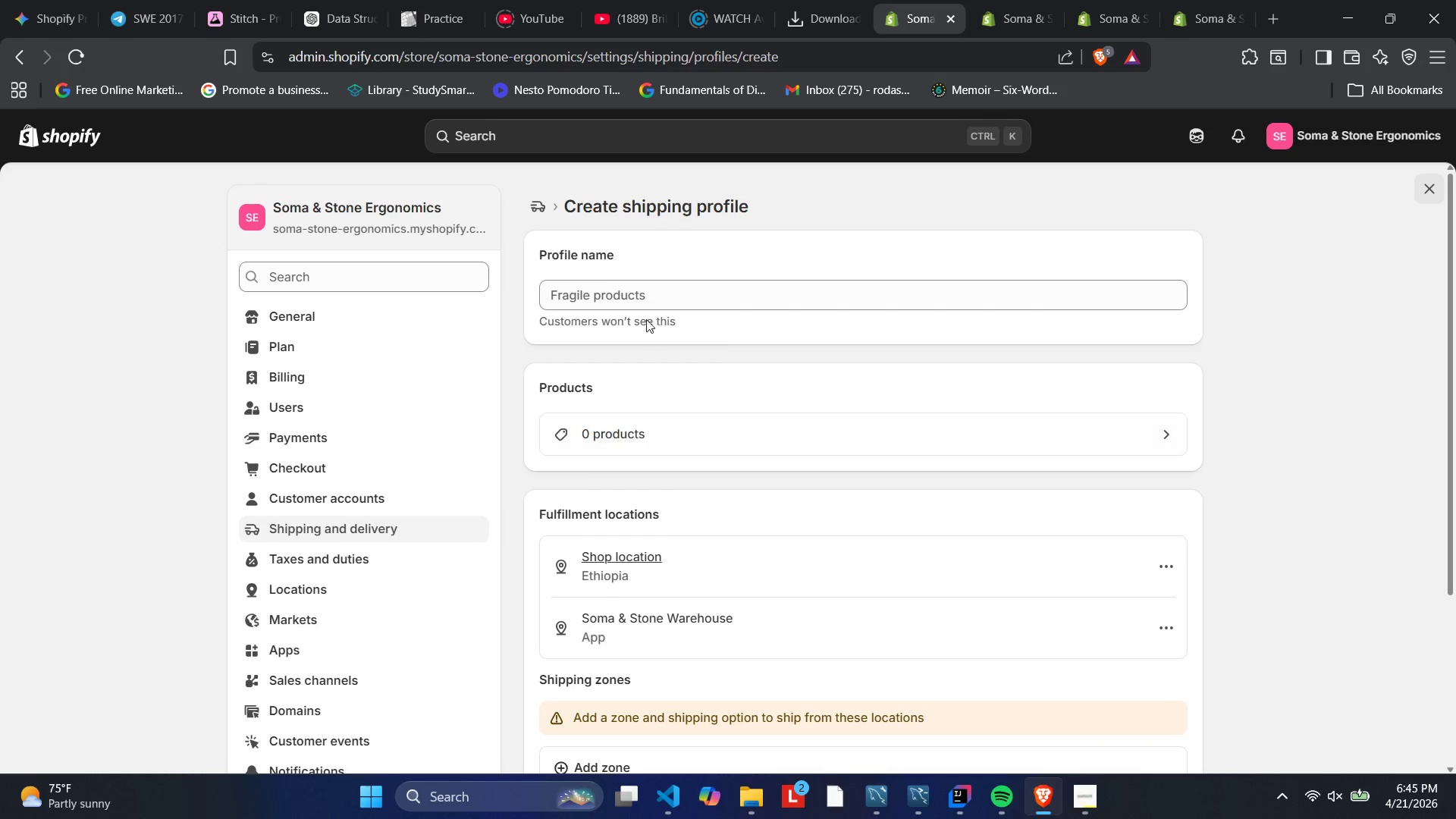 
left_click([650, 297])
 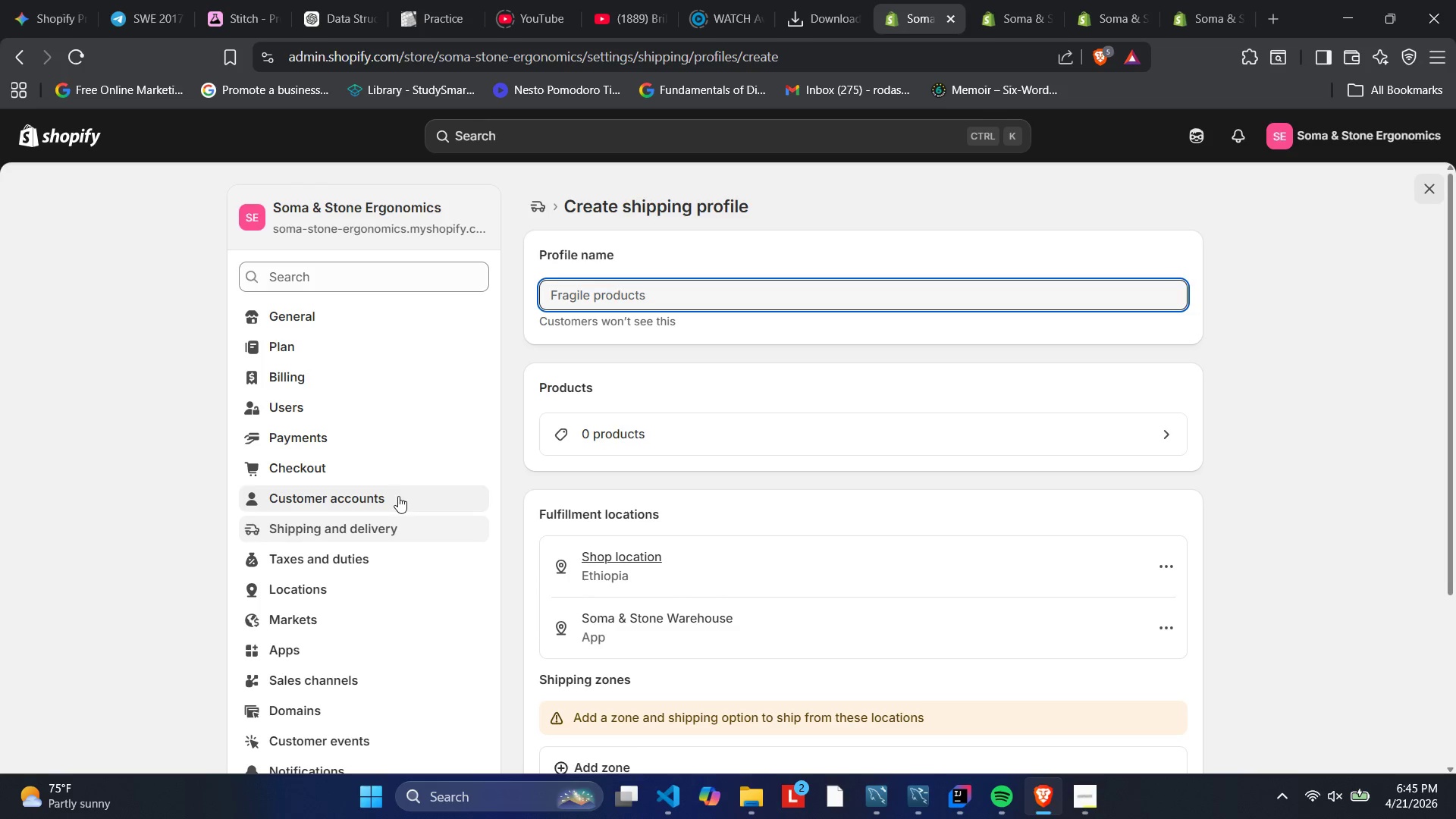 
wait(5.55)
 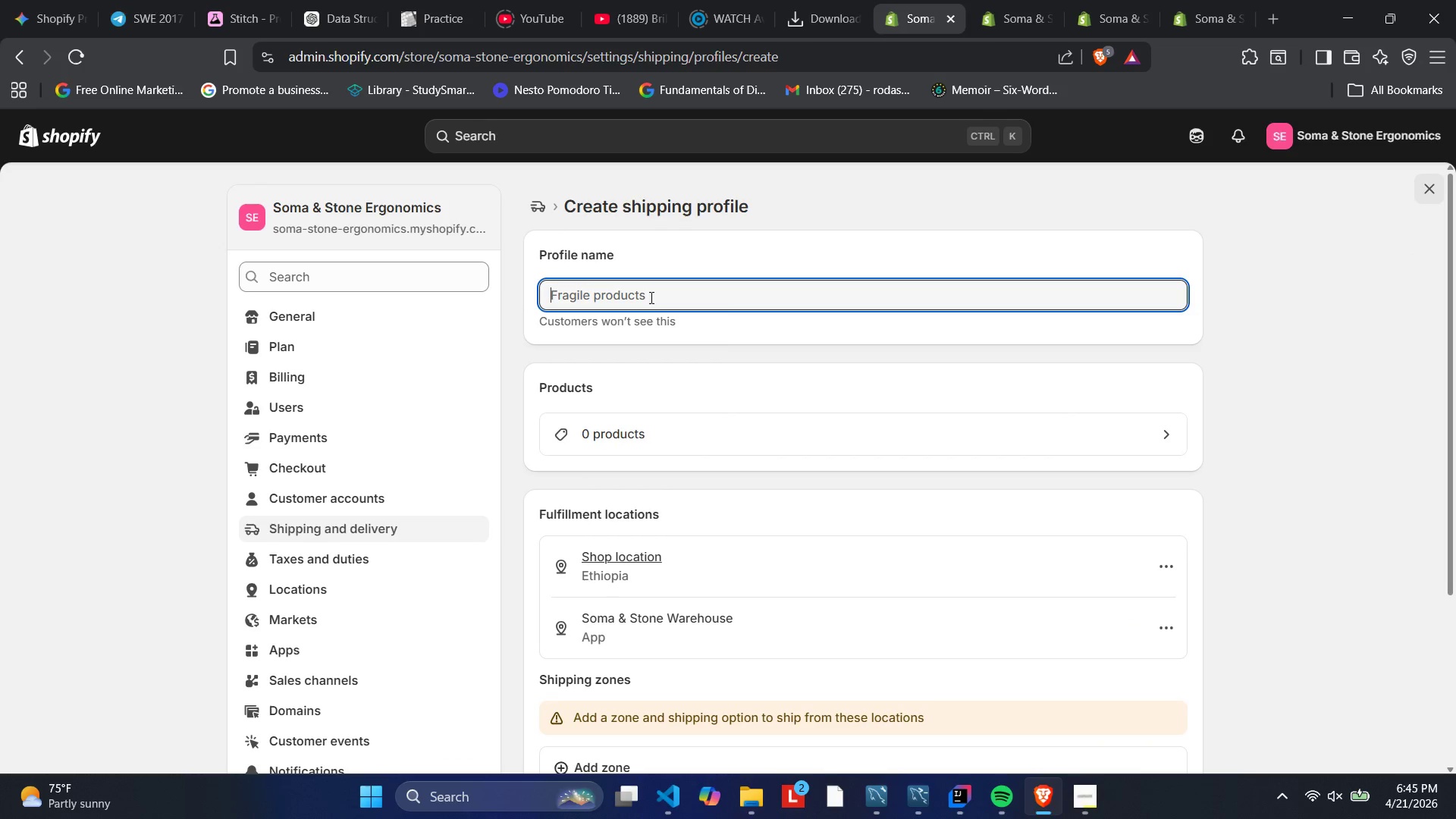 
left_click([538, 197])
 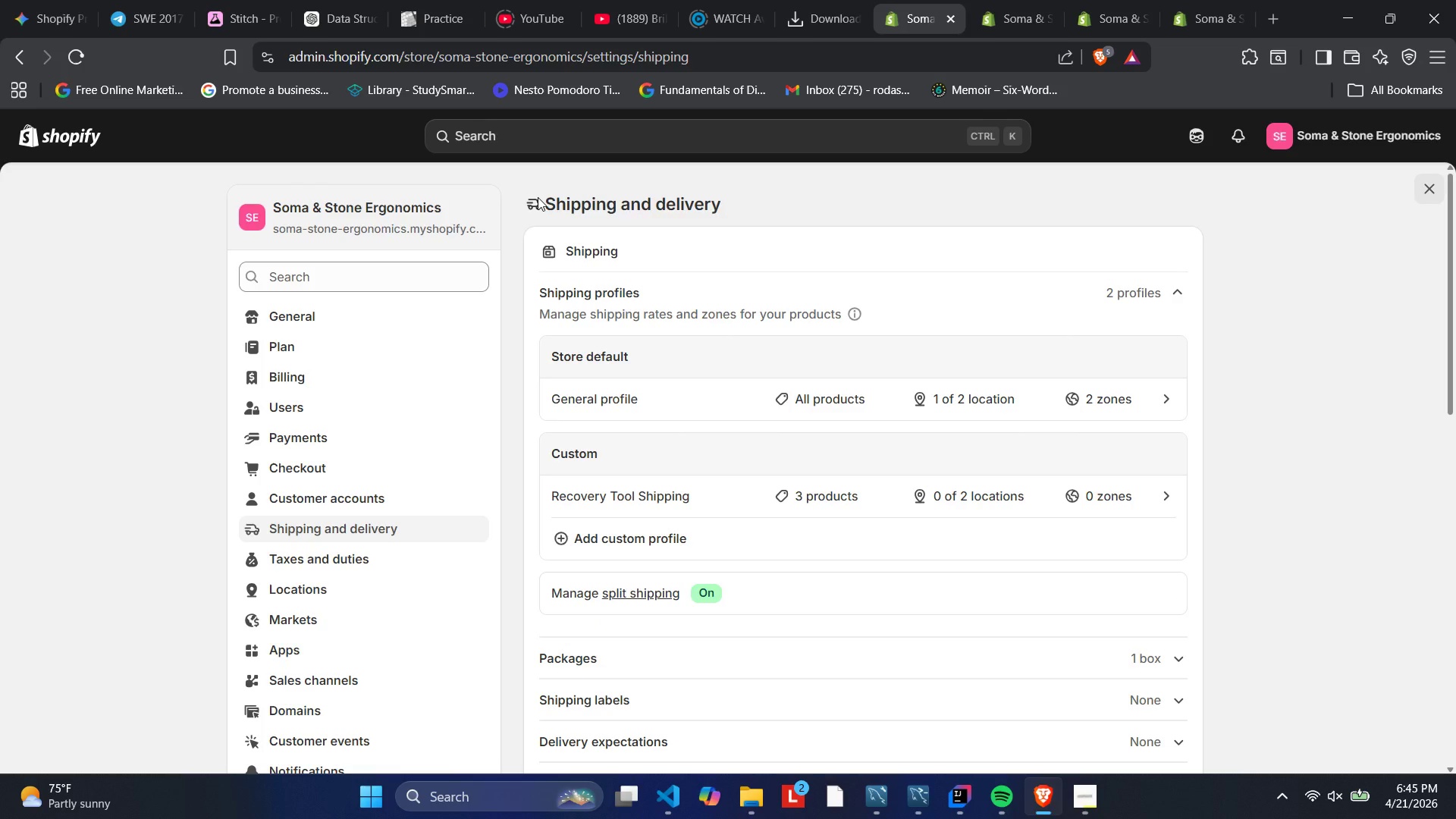 
left_click([538, 197])
 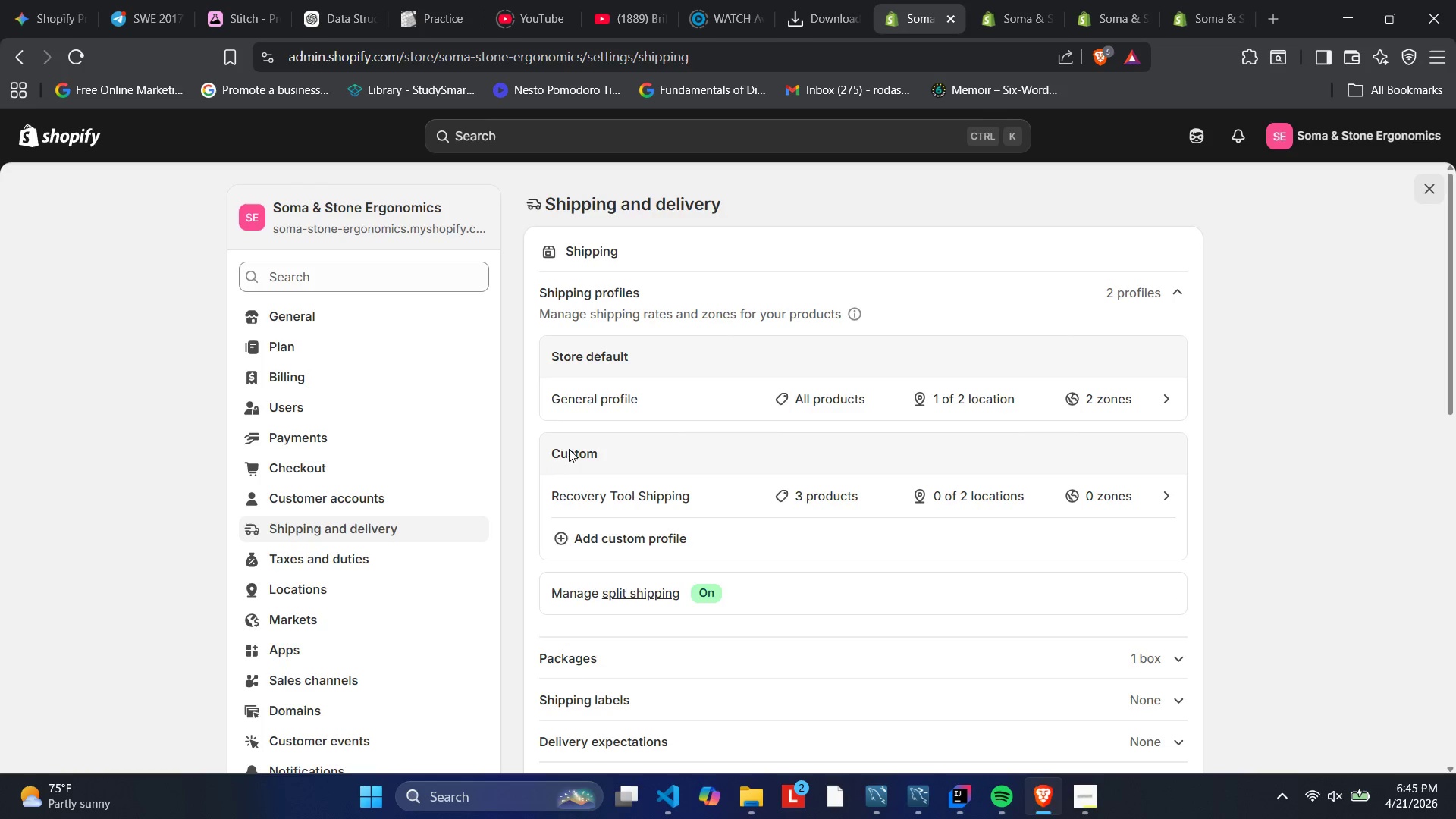 
scroll: coordinate [656, 467], scroll_direction: up, amount: 2.0
 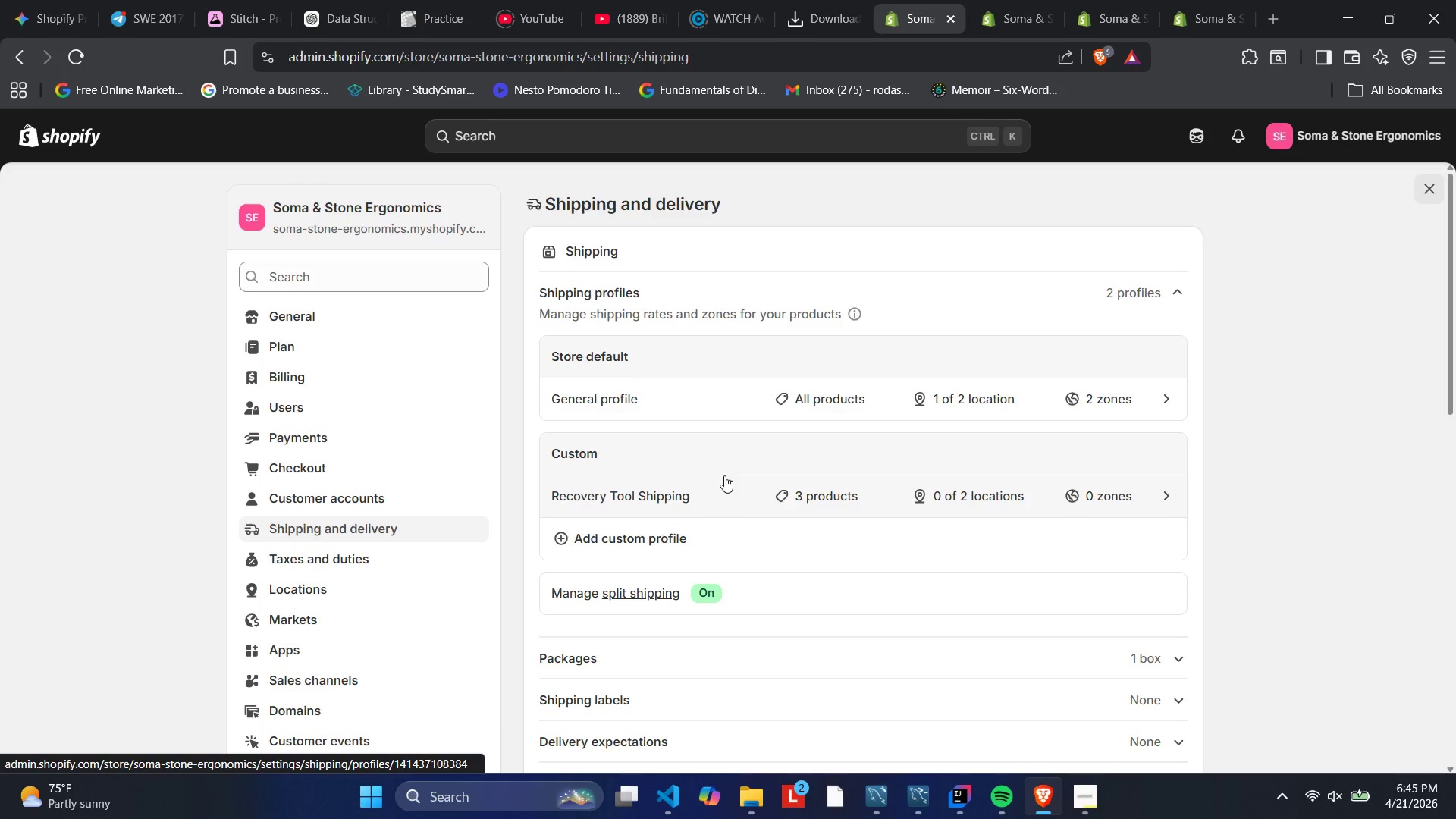 
scroll: coordinate [723, 488], scroll_direction: down, amount: 2.0
 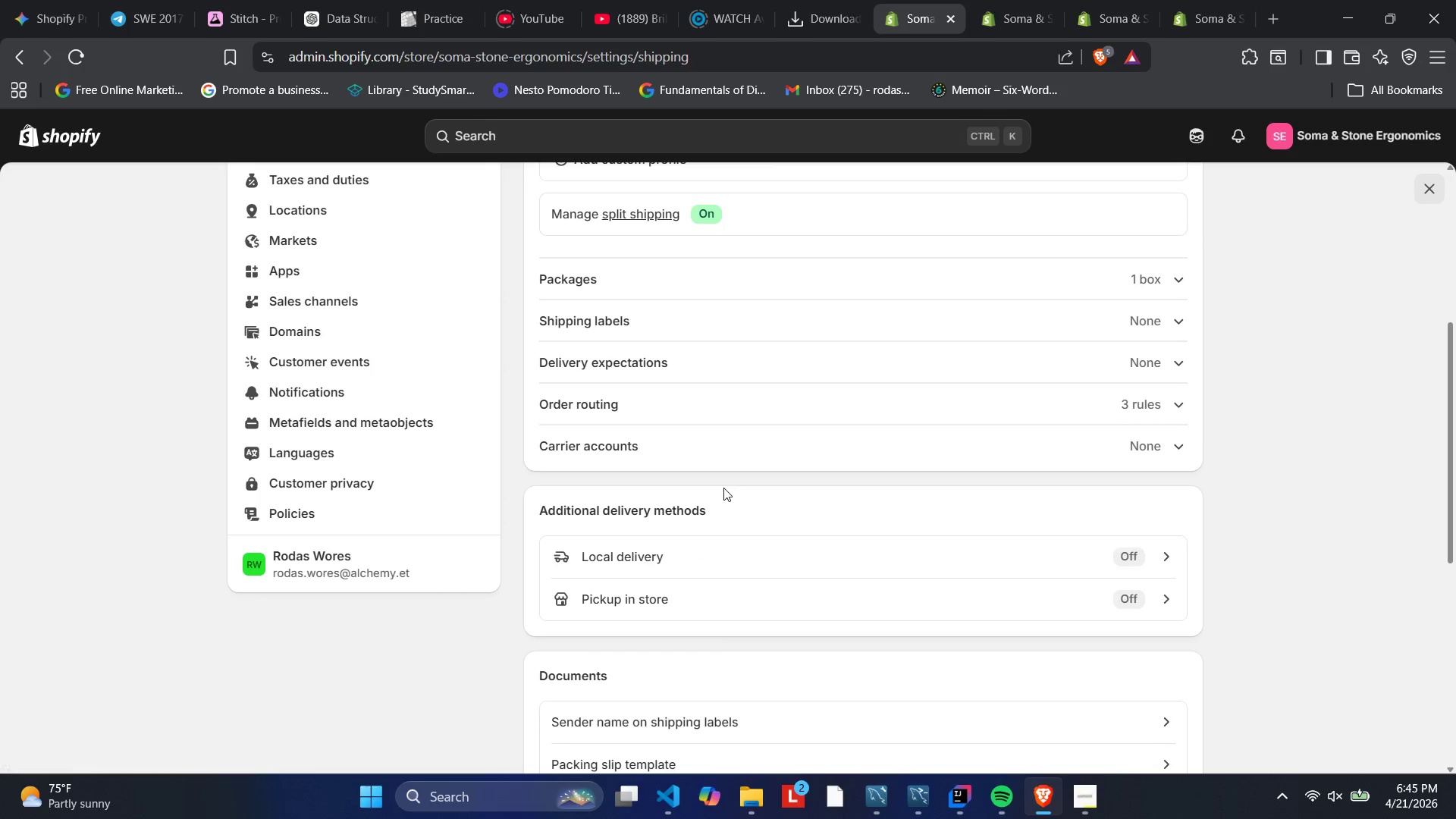 
scroll: coordinate [723, 488], scroll_direction: up, amount: 2.0
 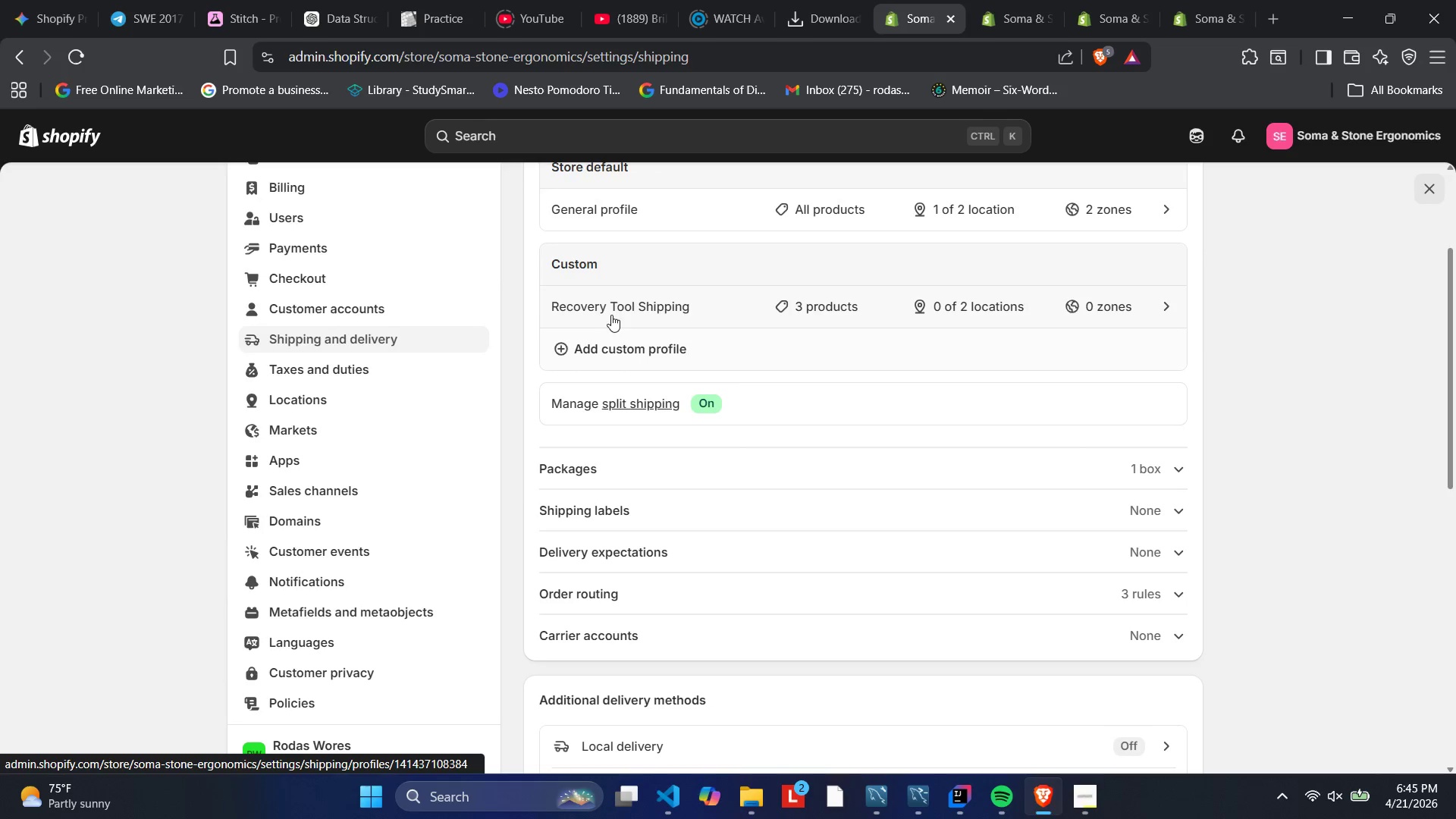 
left_click([604, 311])
 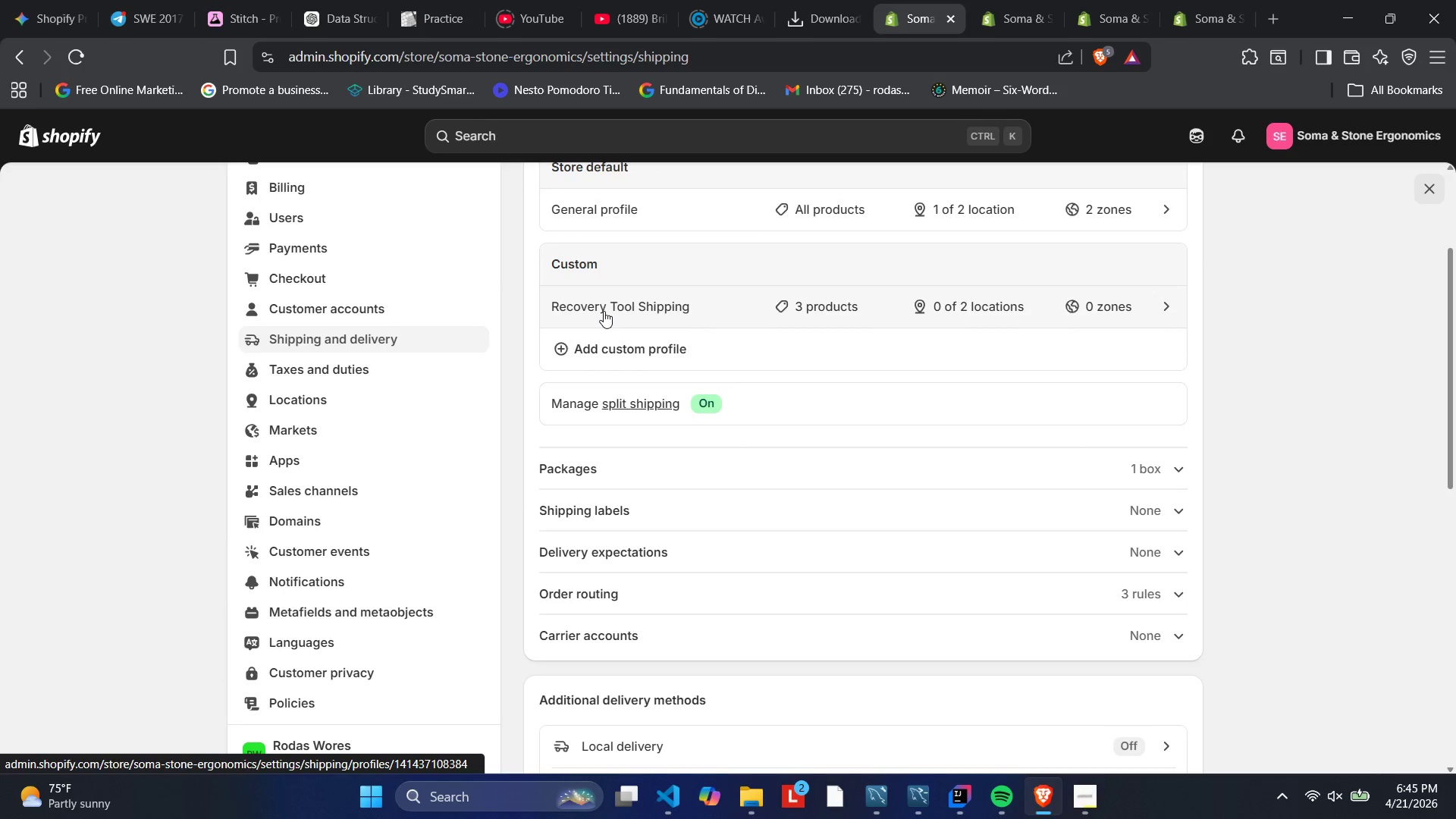 
mouse_move([595, 361])
 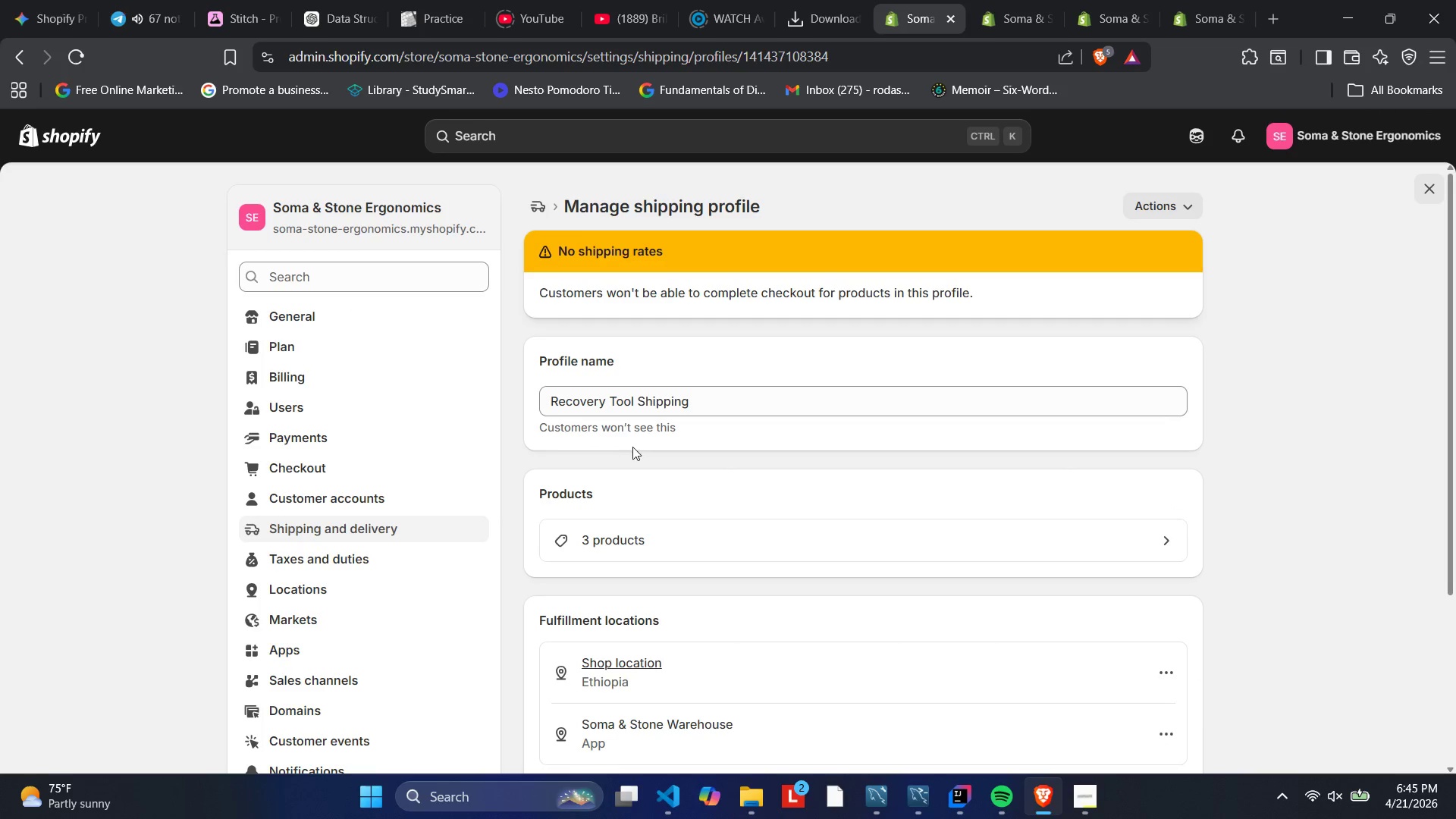 
scroll: coordinate [632, 447], scroll_direction: down, amount: 2.0
 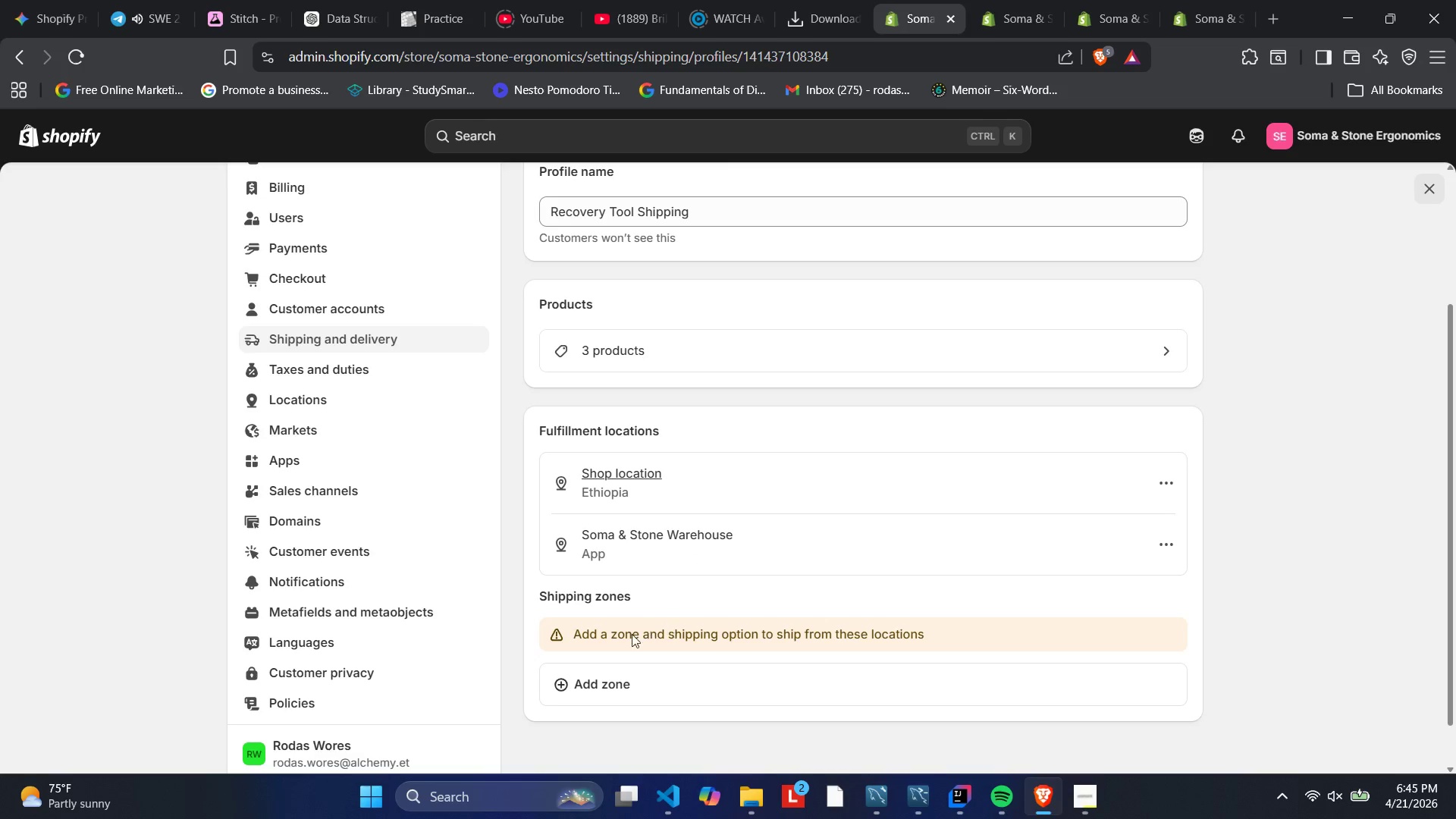 
left_click([620, 686])
 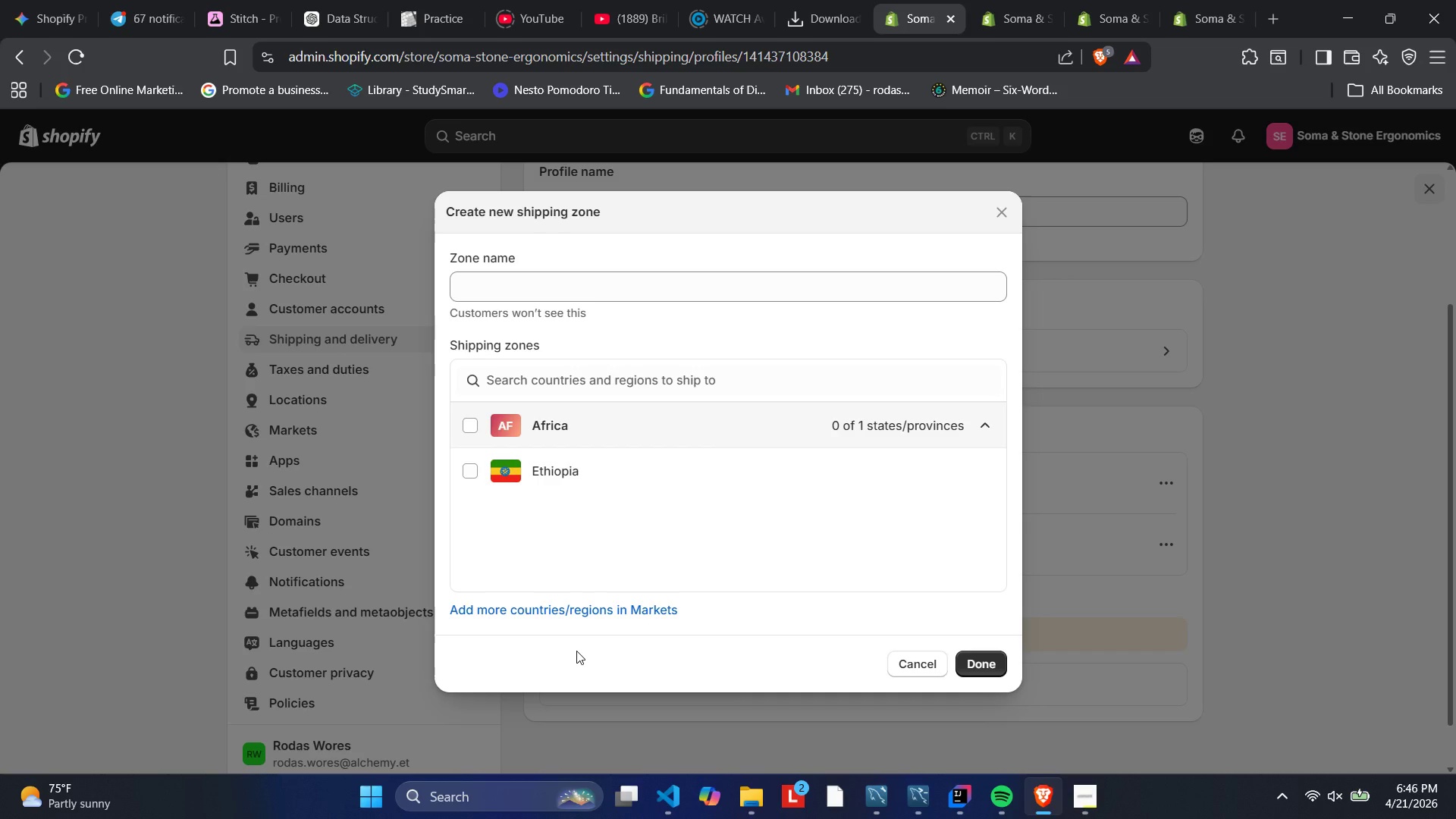 
wait(17.31)
 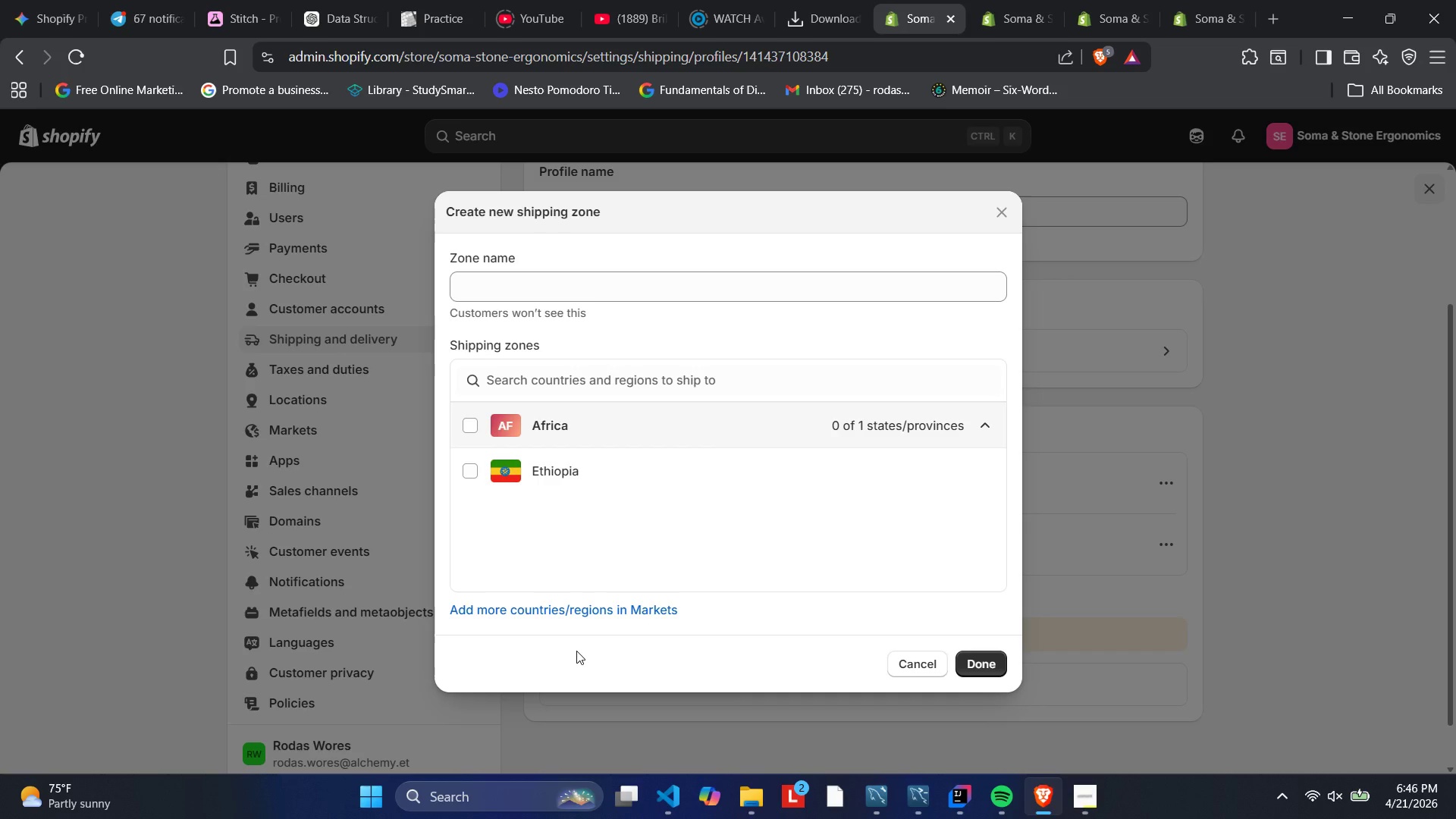 
left_click_drag(start_coordinate=[871, 456], to_coordinate=[873, 447])
 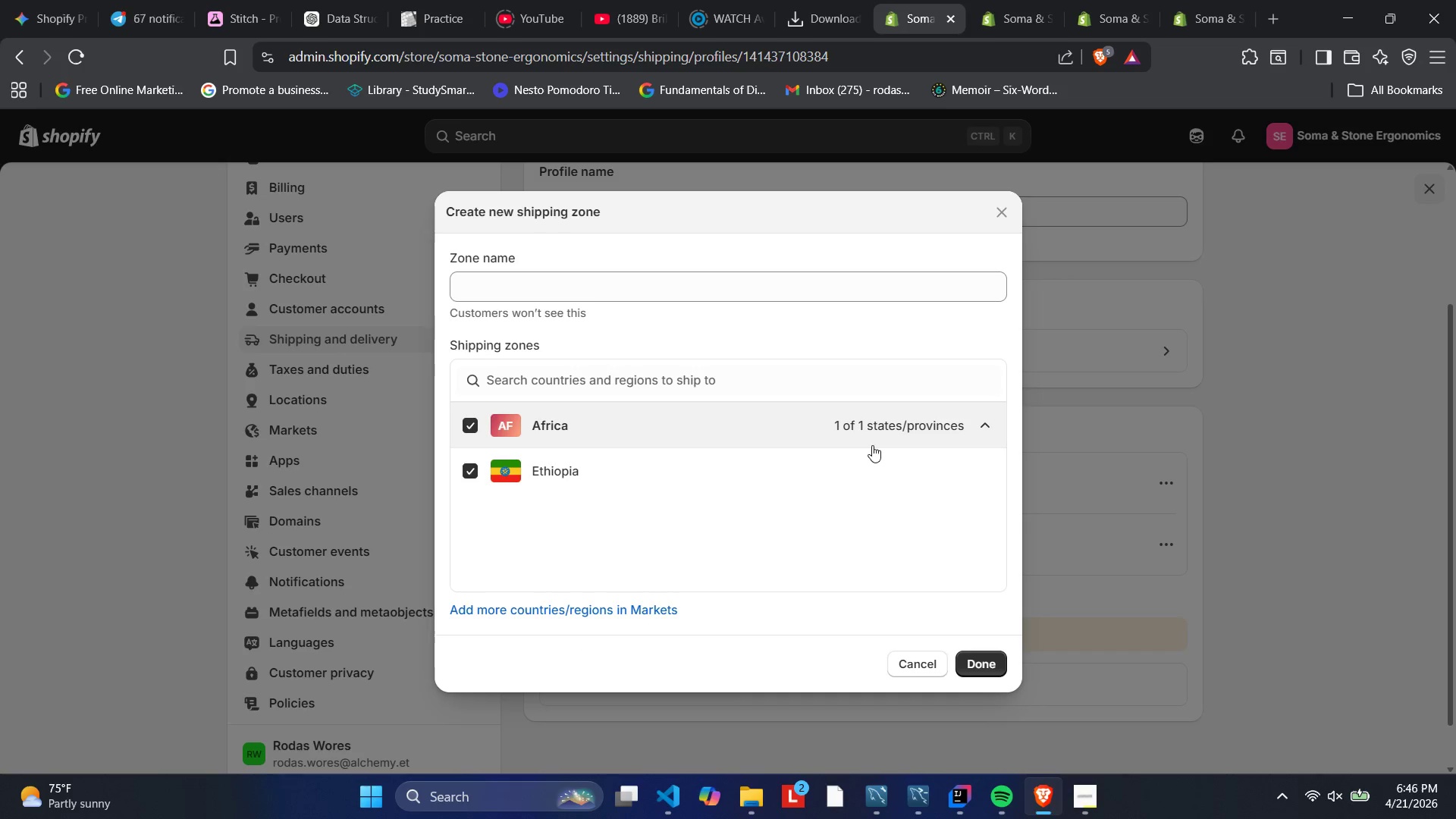 
left_click([872, 445])
 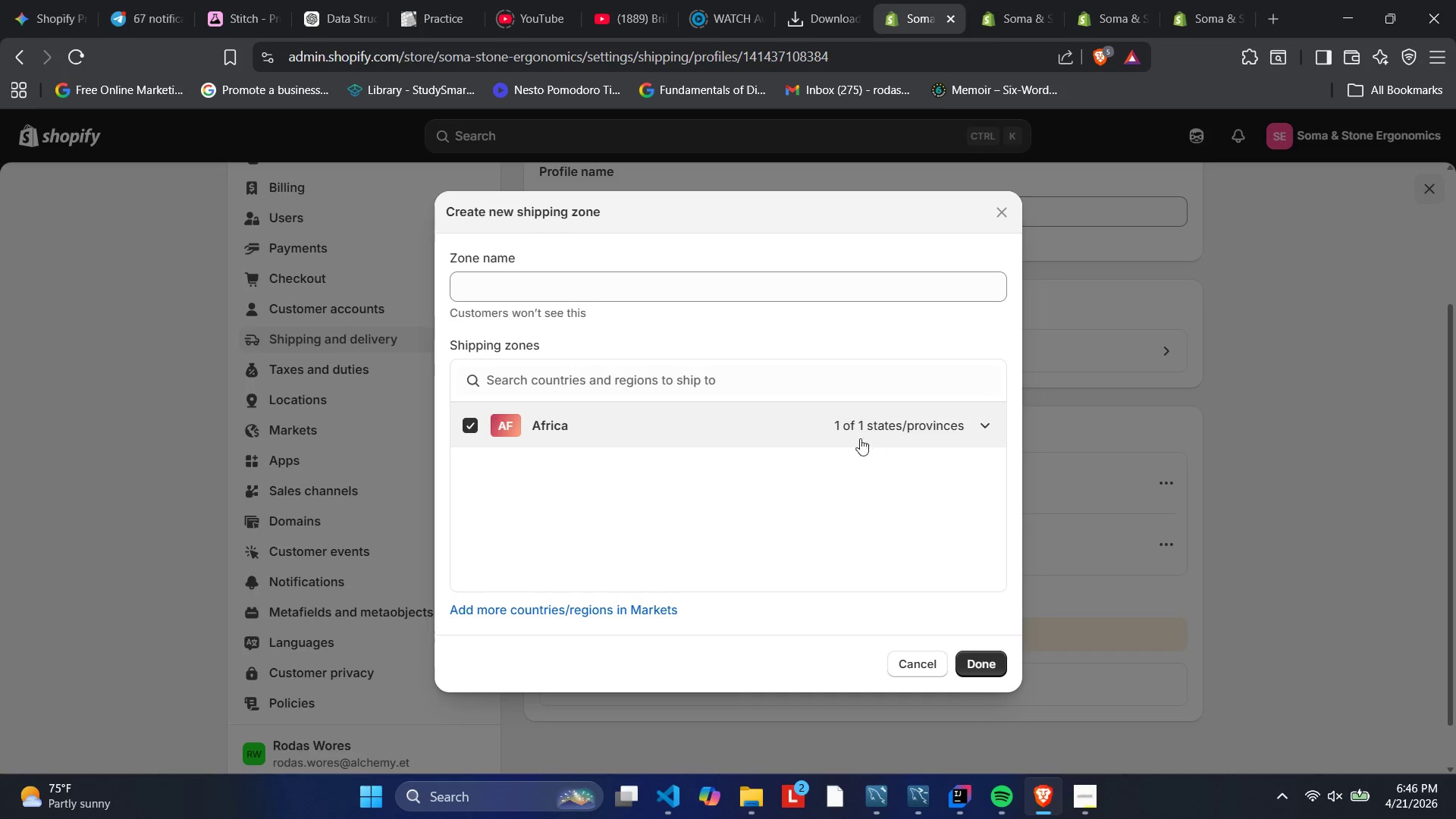 
left_click([852, 433])
 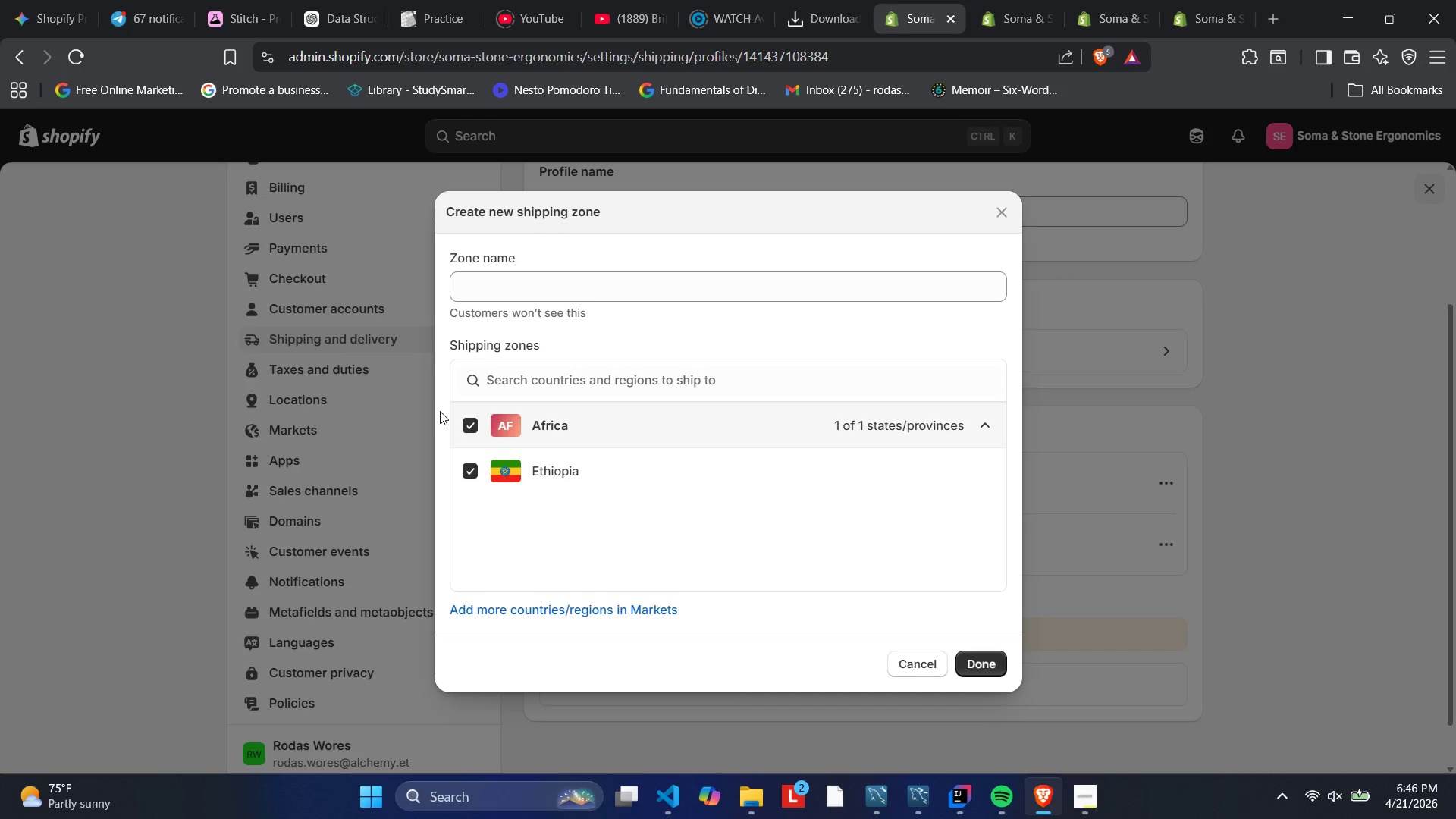 
left_click([470, 428])
 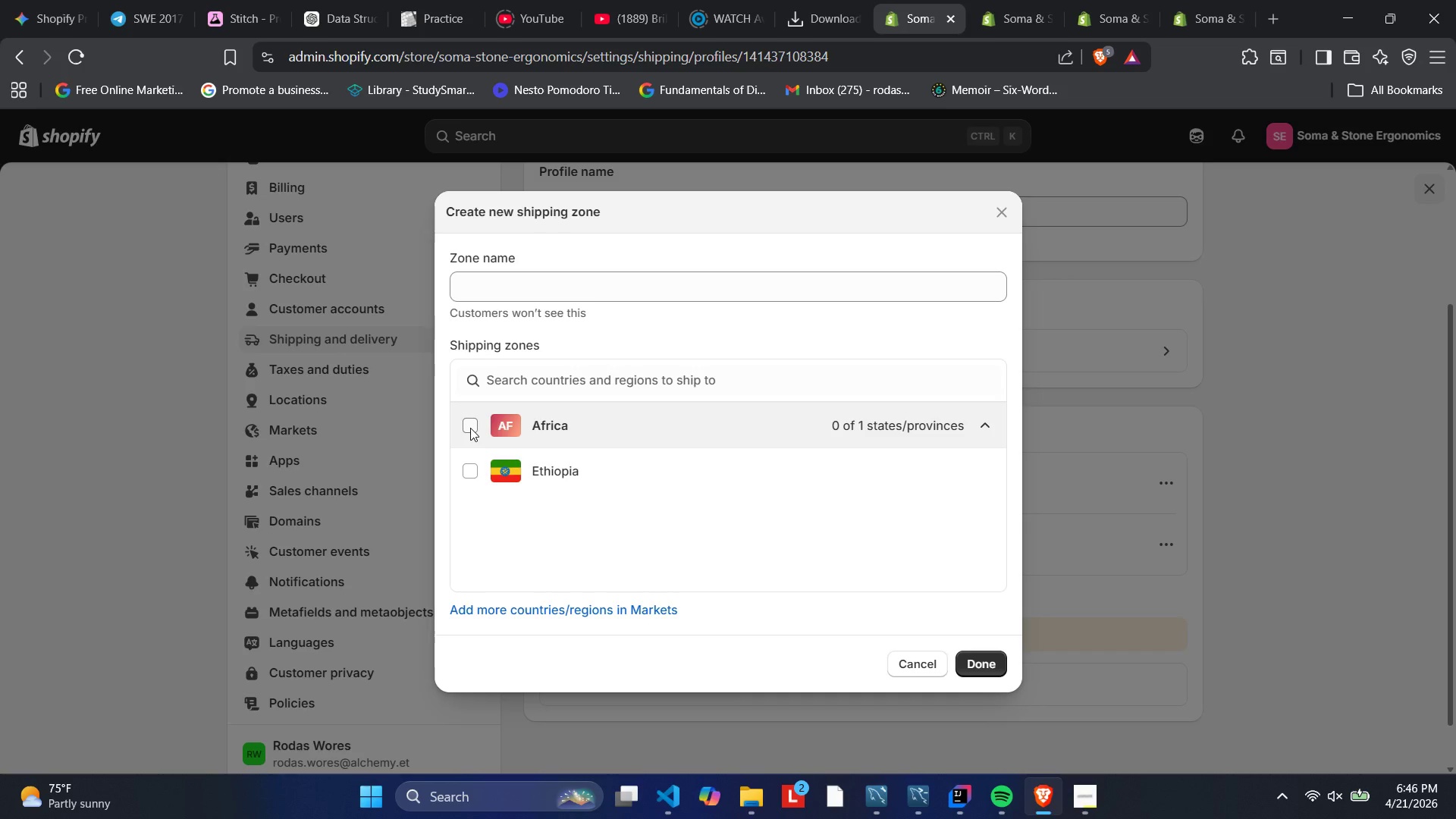 
left_click([470, 428])
 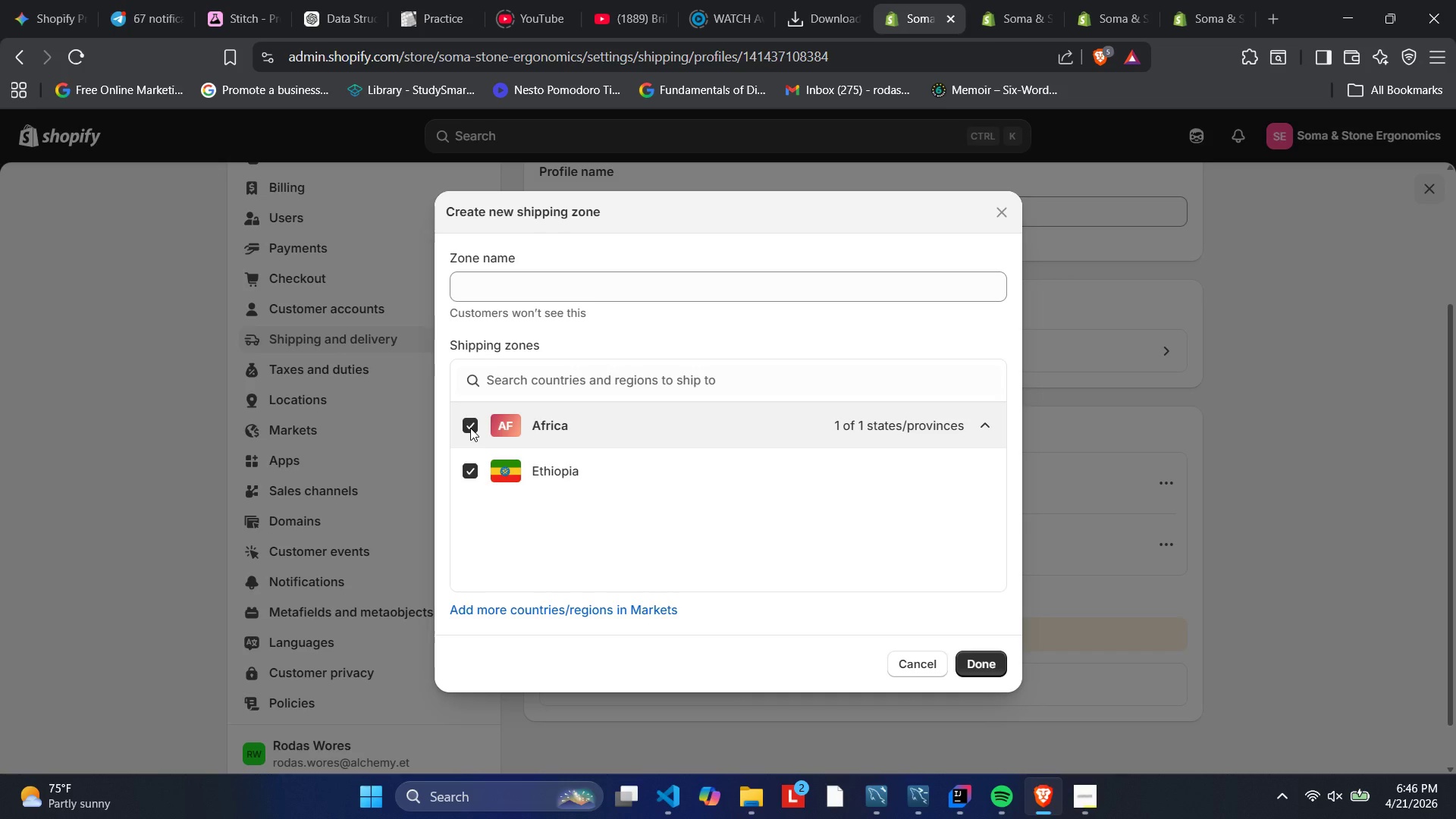 
left_click([470, 428])
 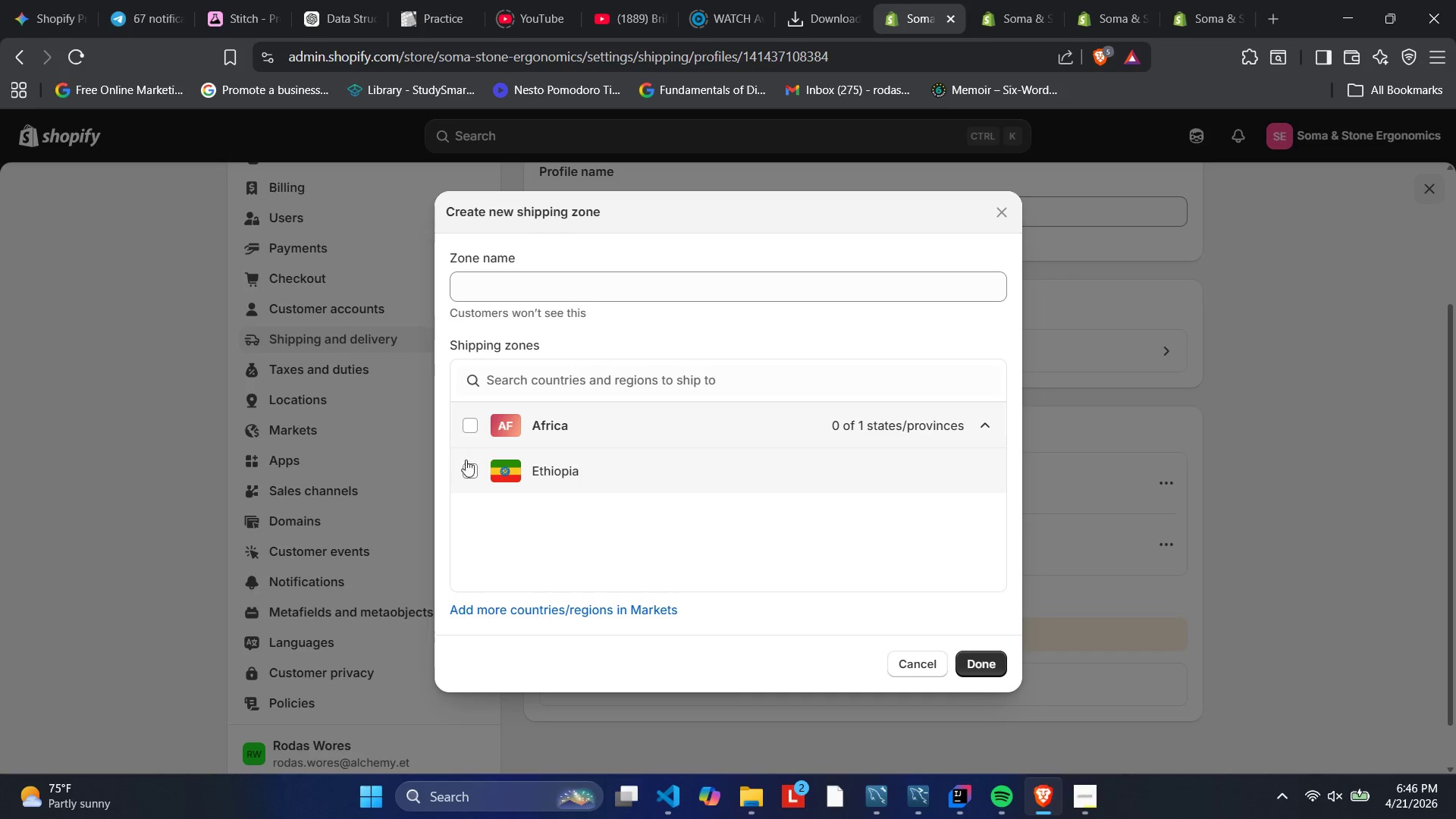 
left_click([474, 464])
 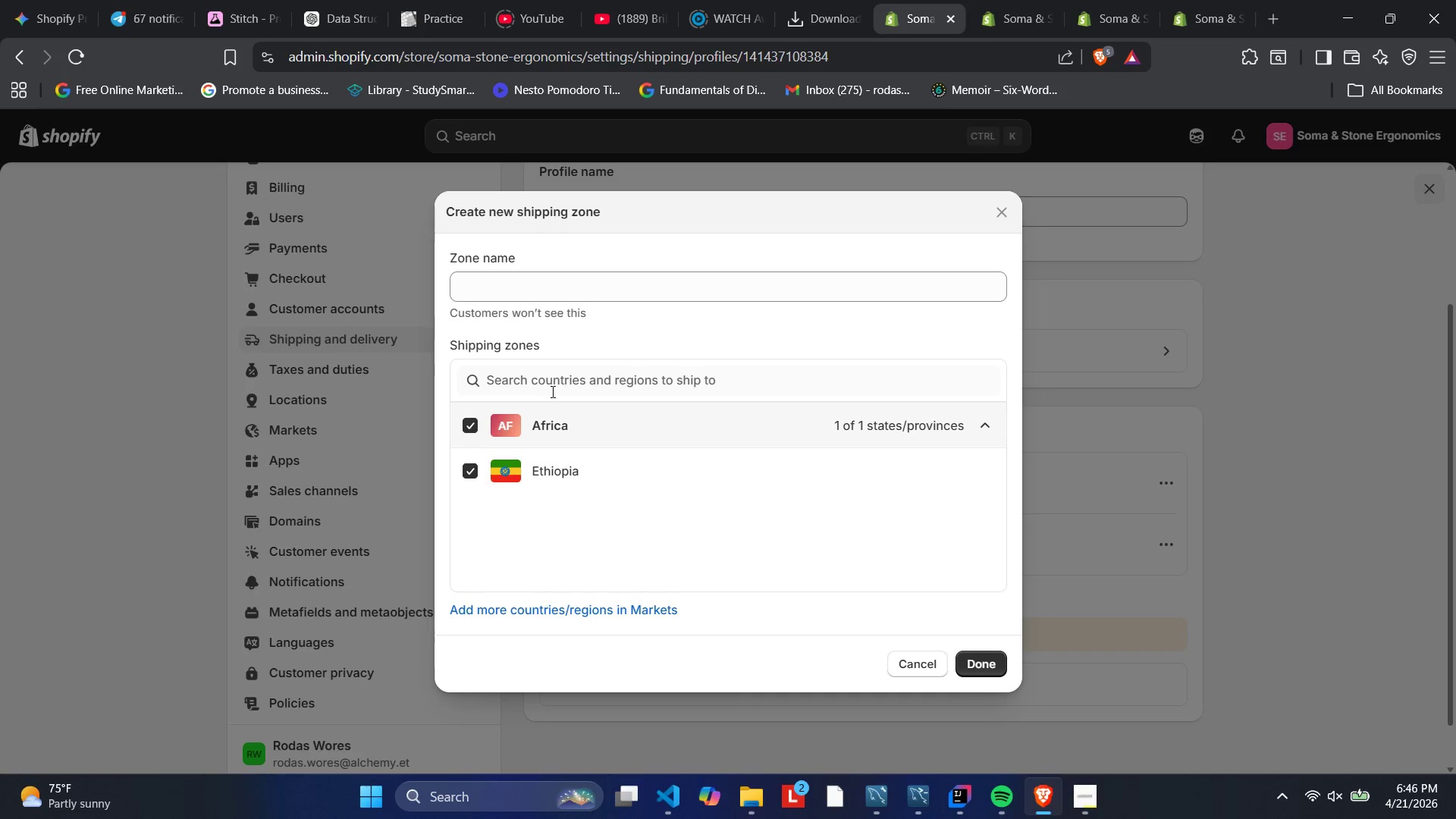 
scroll: coordinate [582, 440], scroll_direction: down, amount: 2.0
 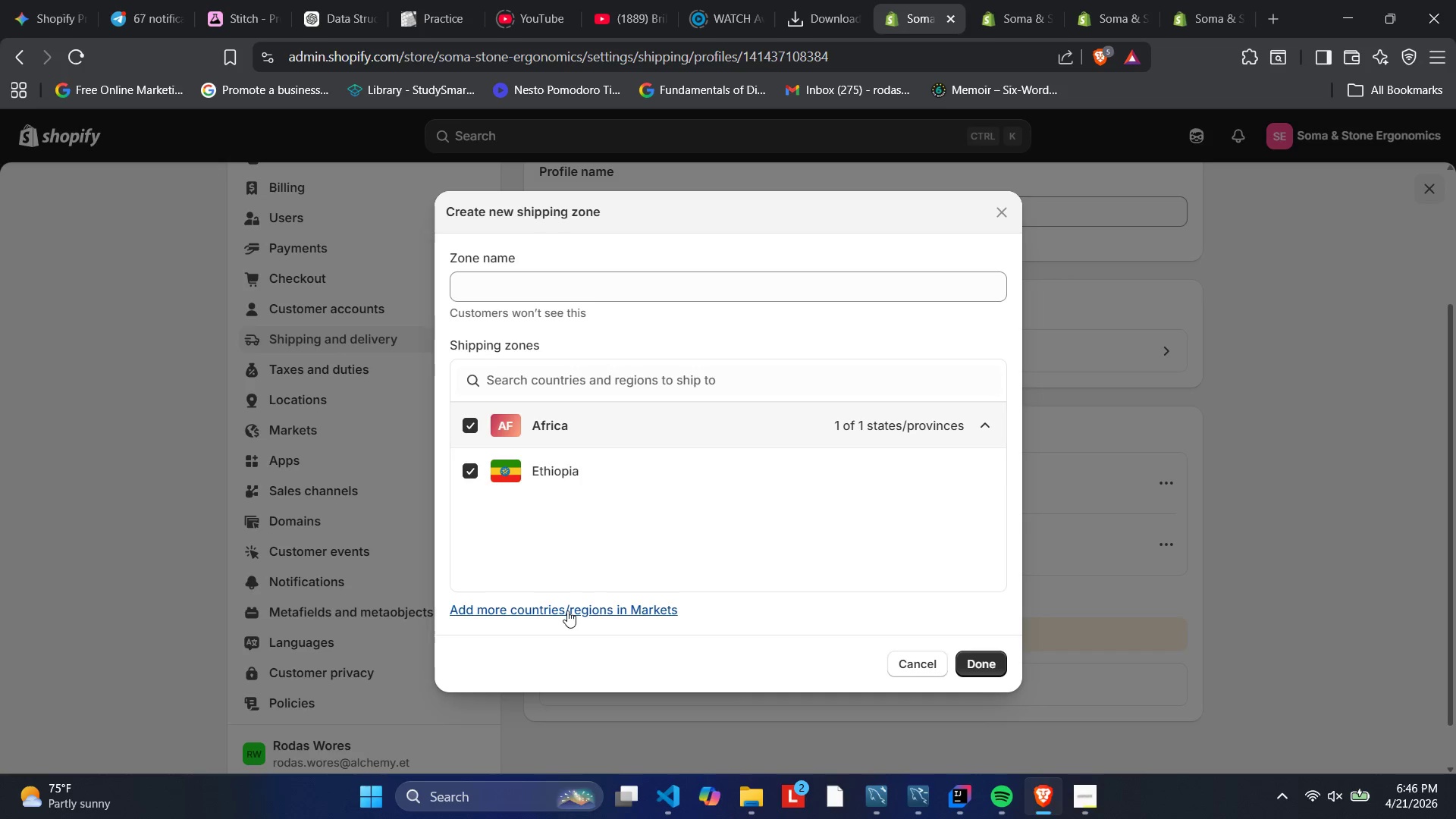 
left_click([567, 610])
 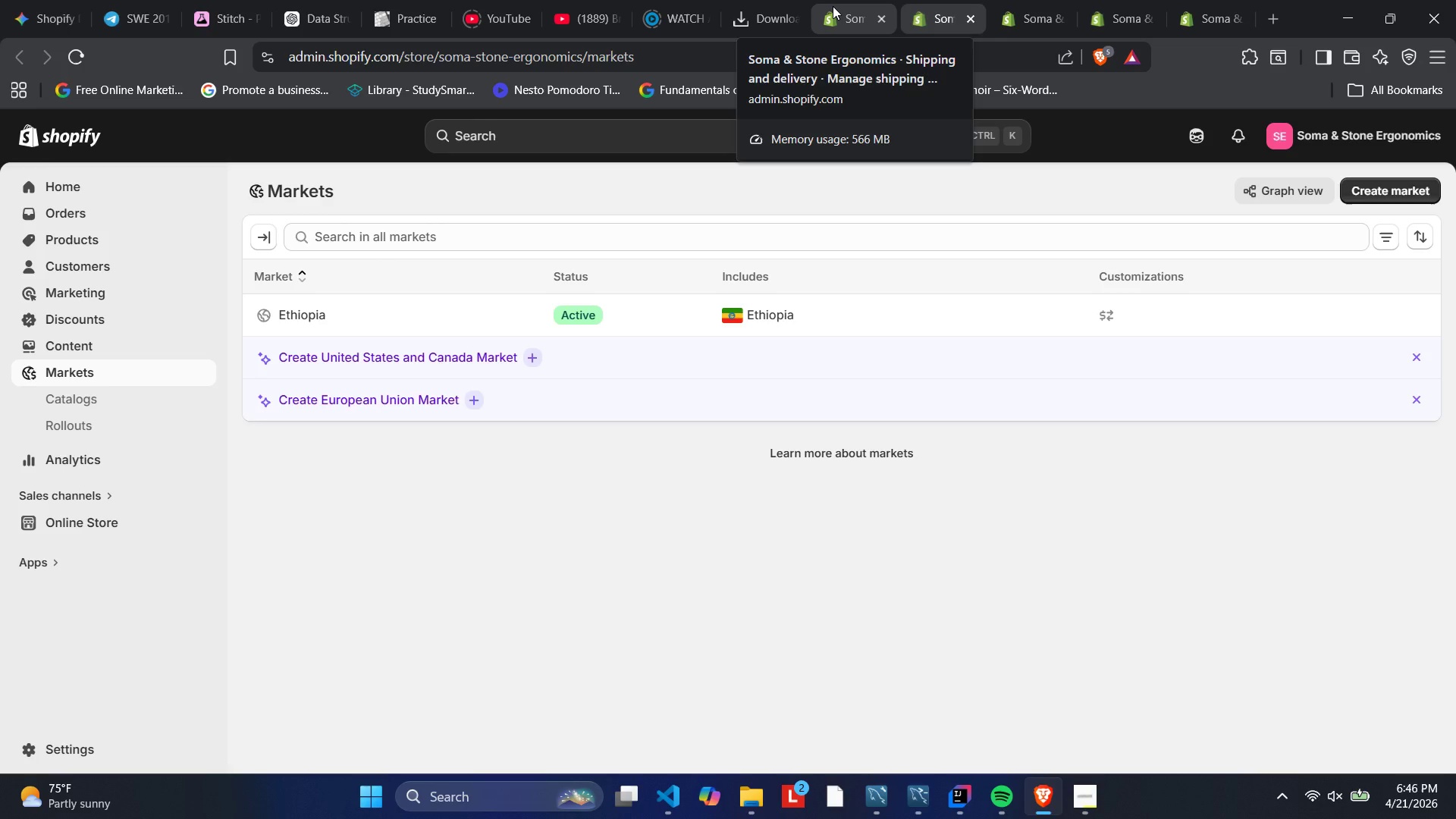 
wait(20.08)
 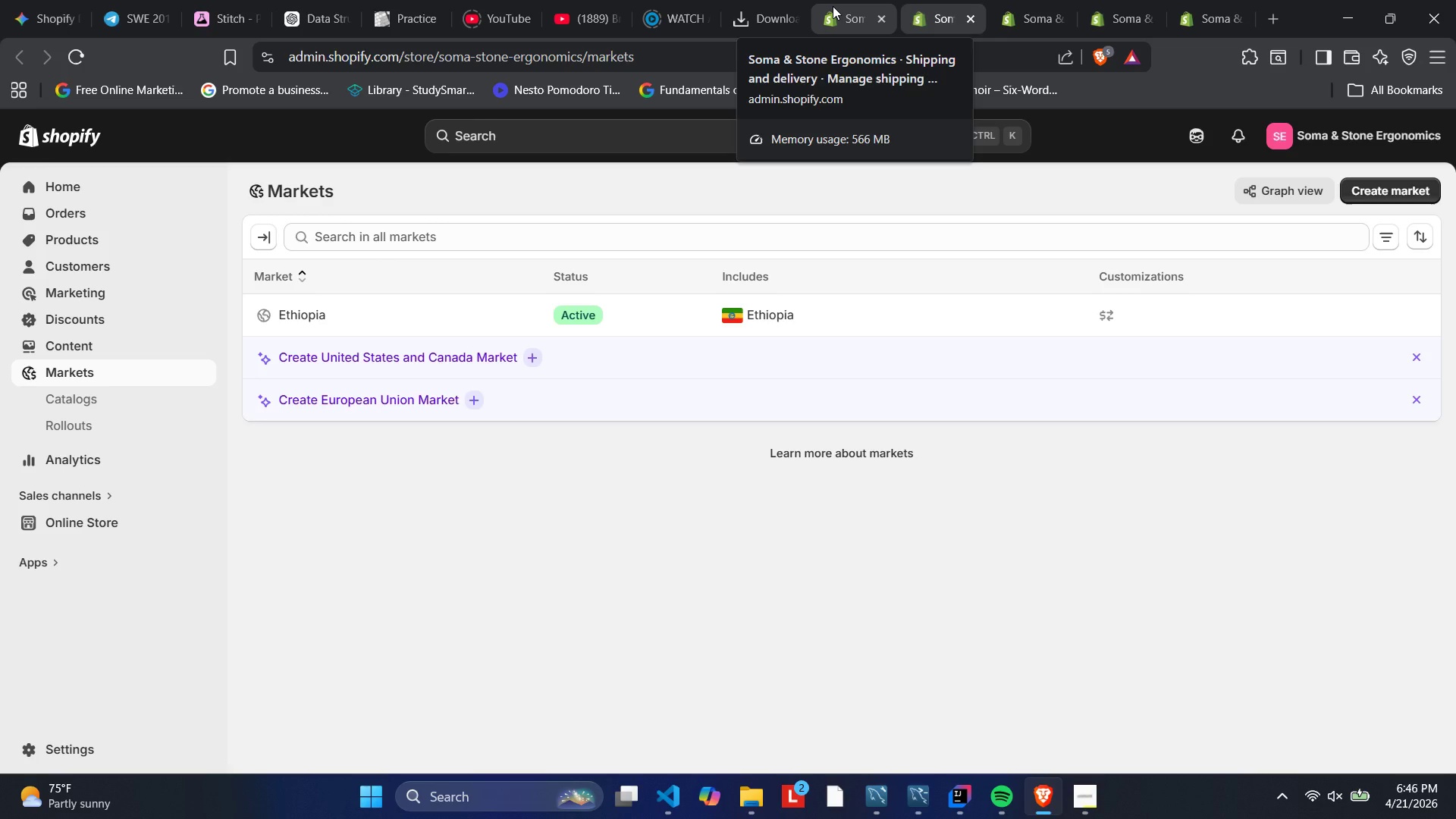 
left_click([532, 354])
 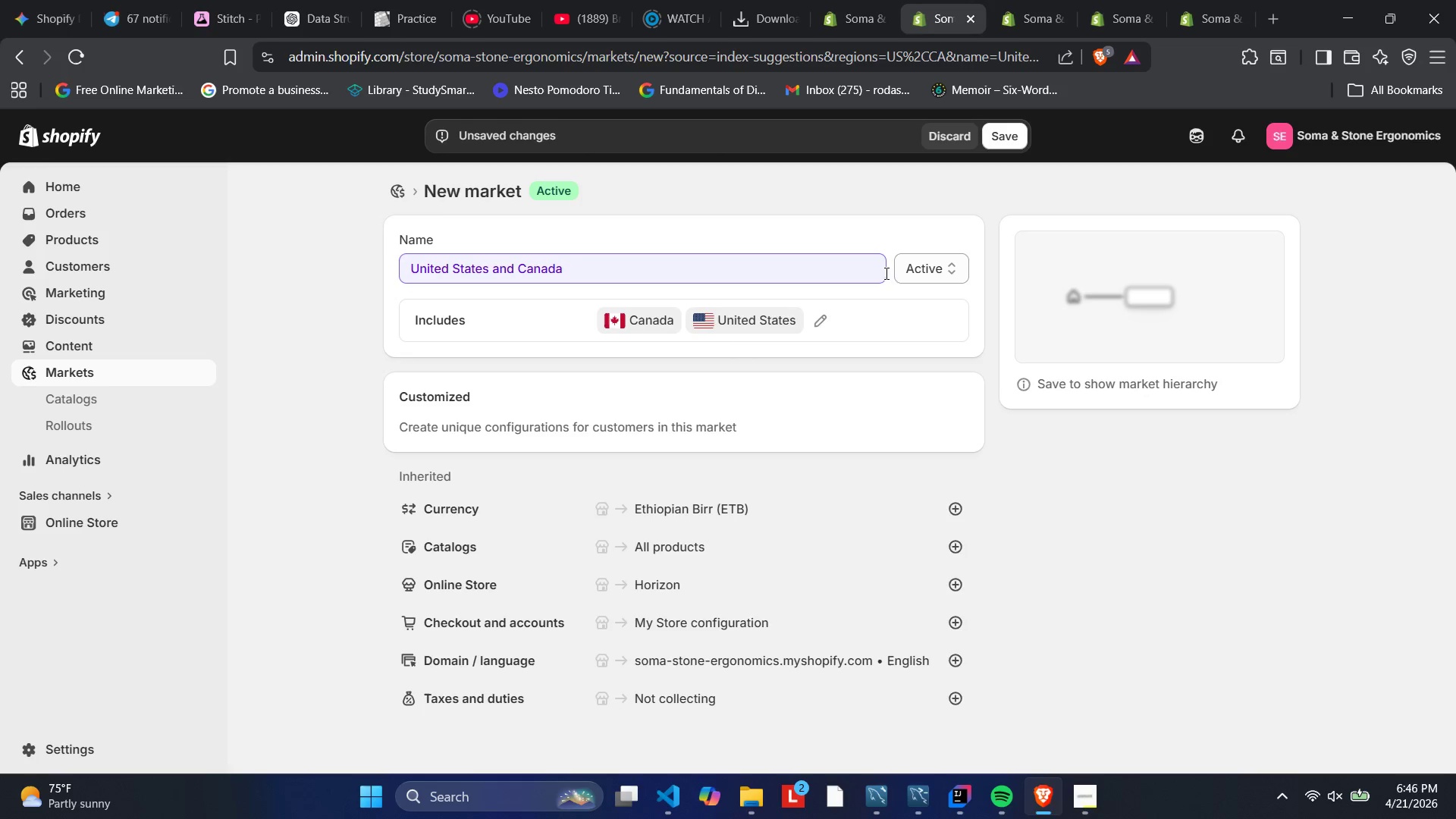 
wait(15.58)
 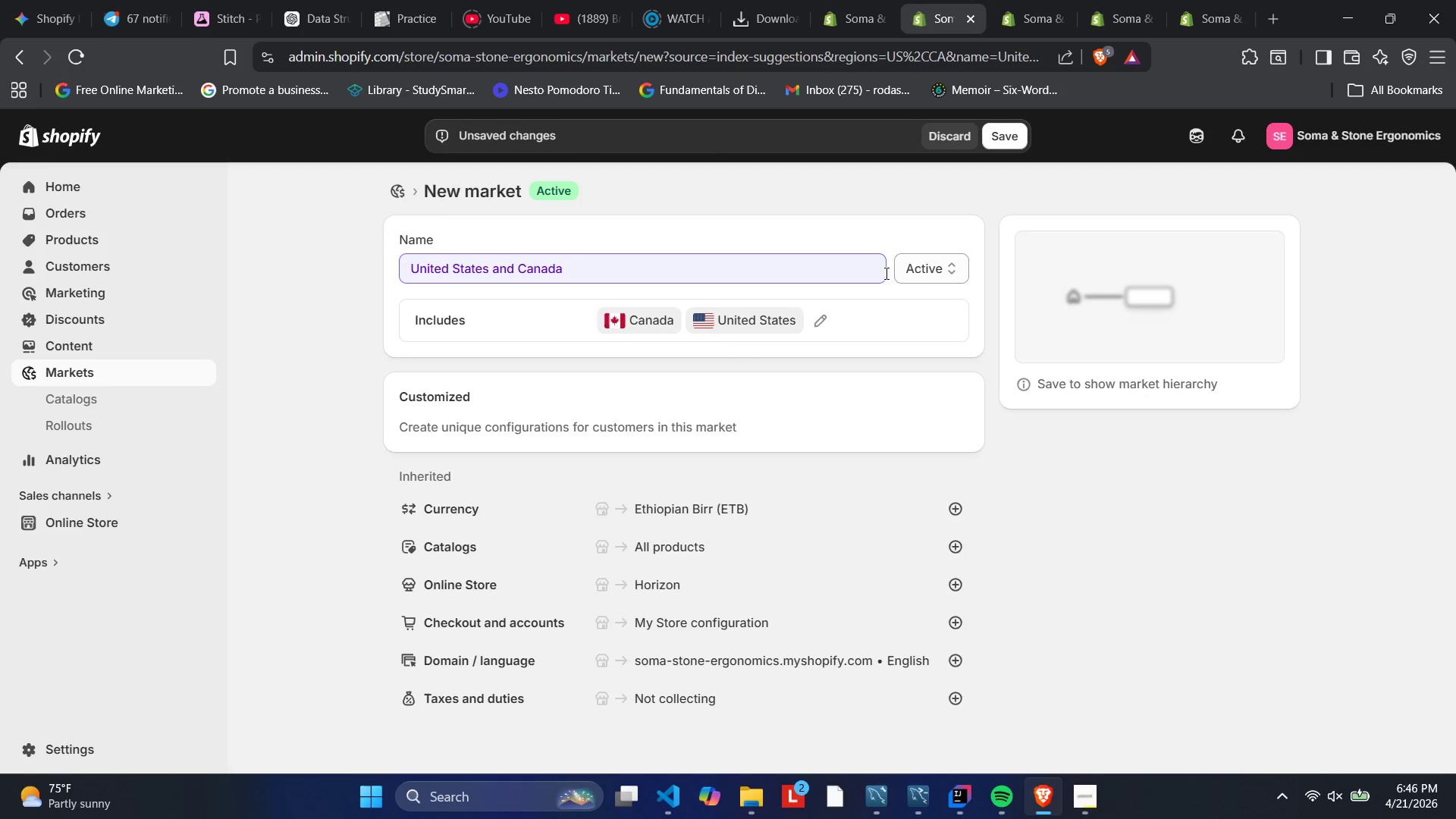 
left_click([1006, 136])
 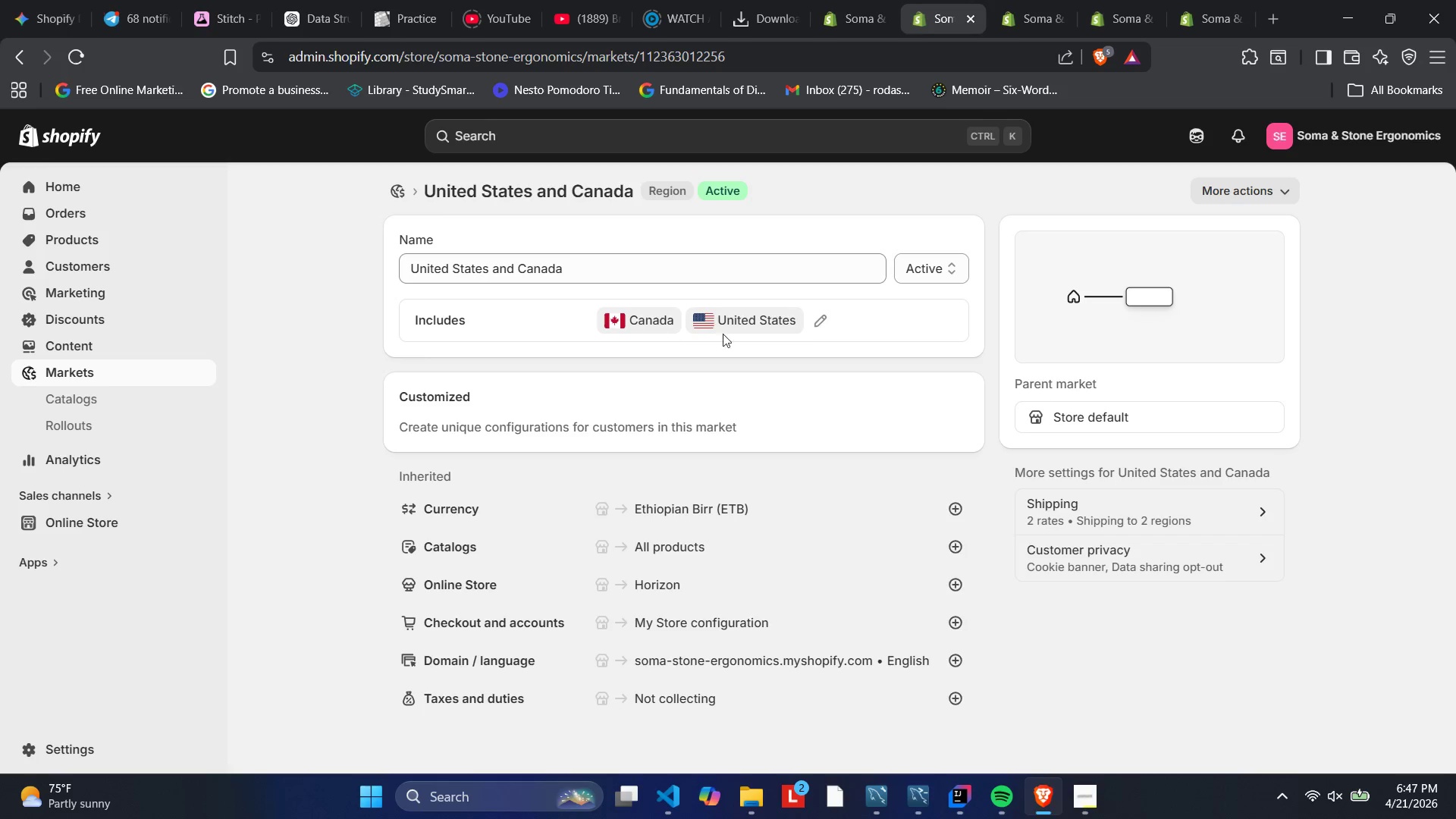 
wait(17.26)
 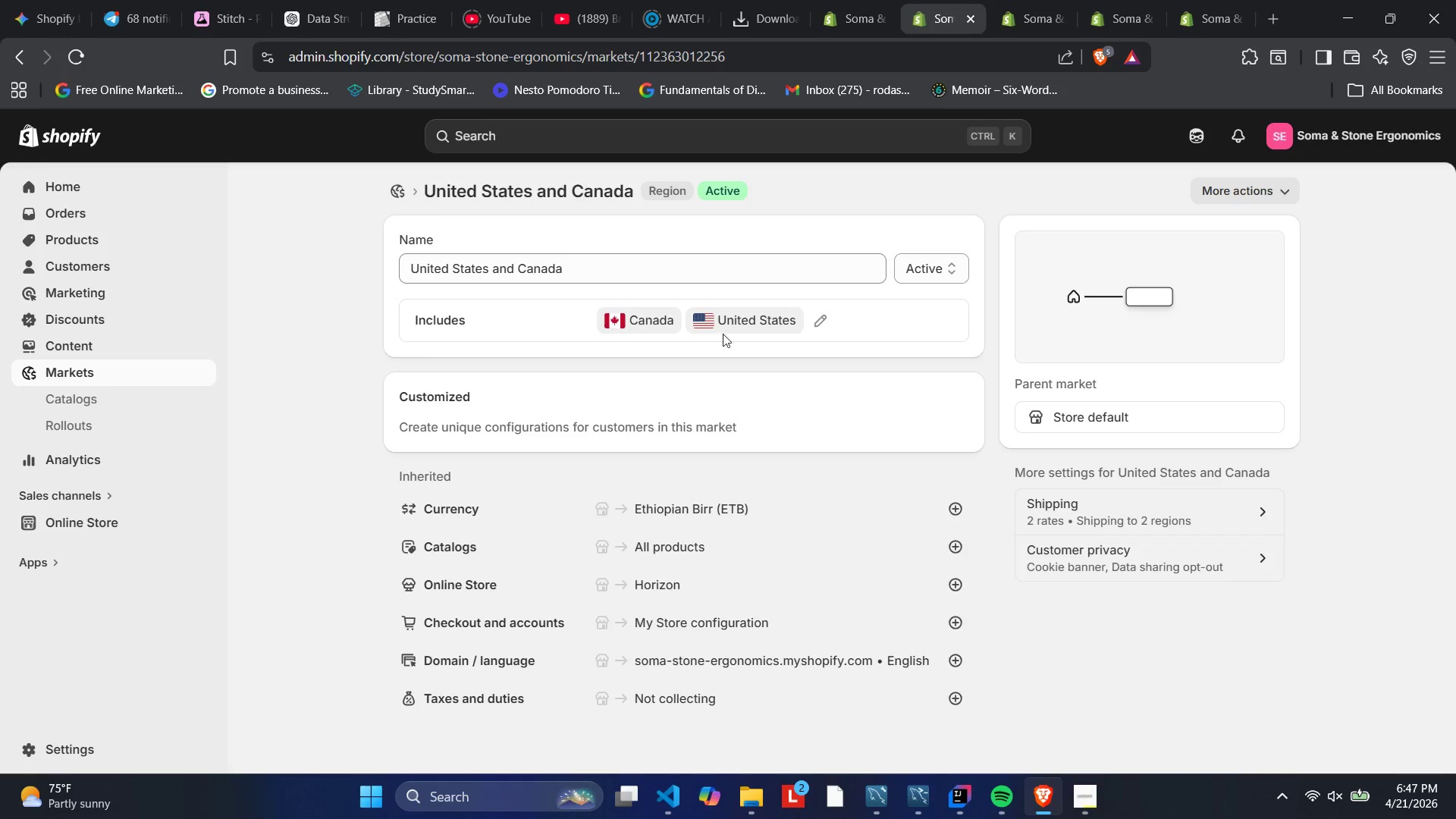 
left_click([852, 0])
 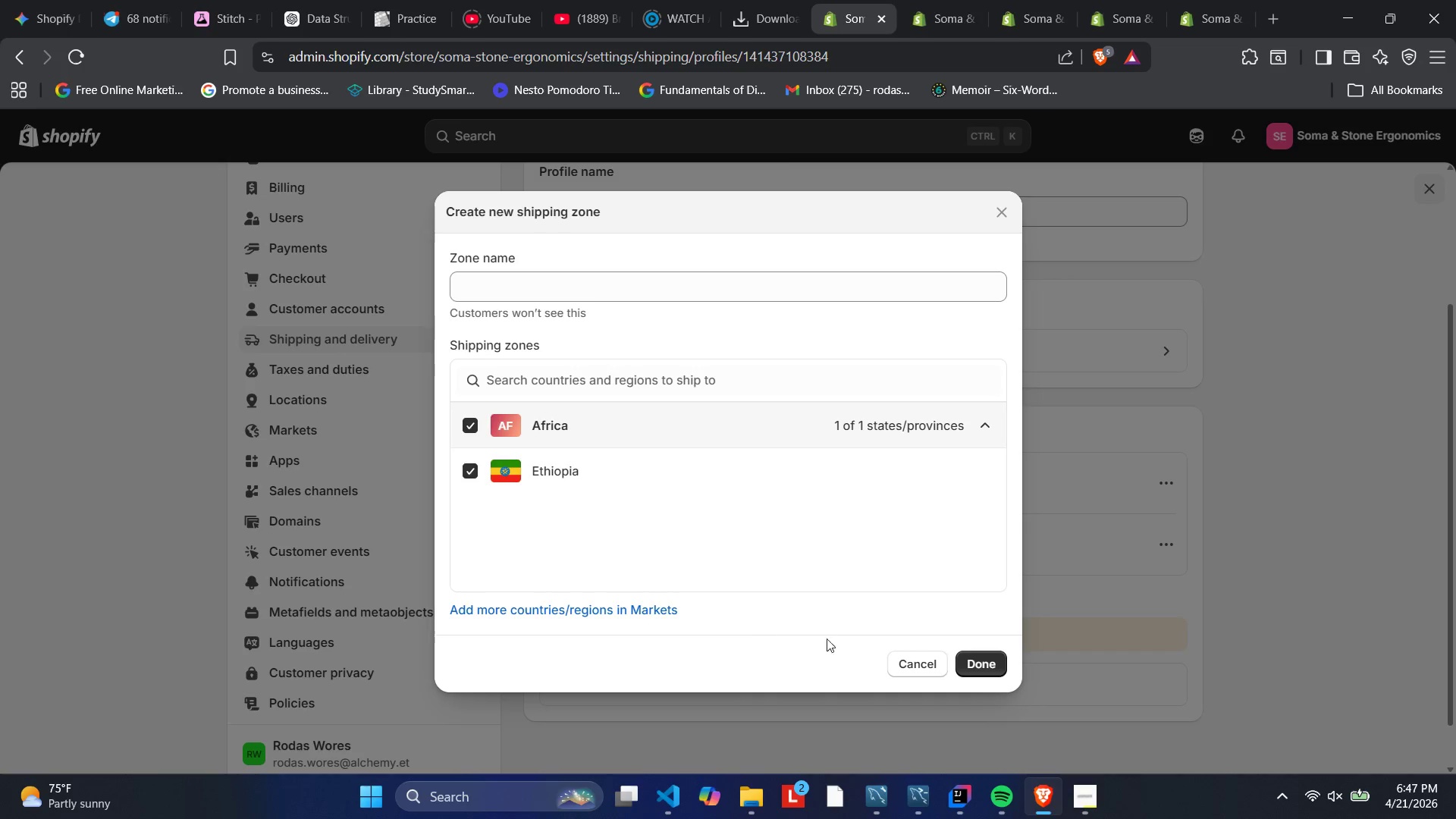 
left_click([926, 667])
 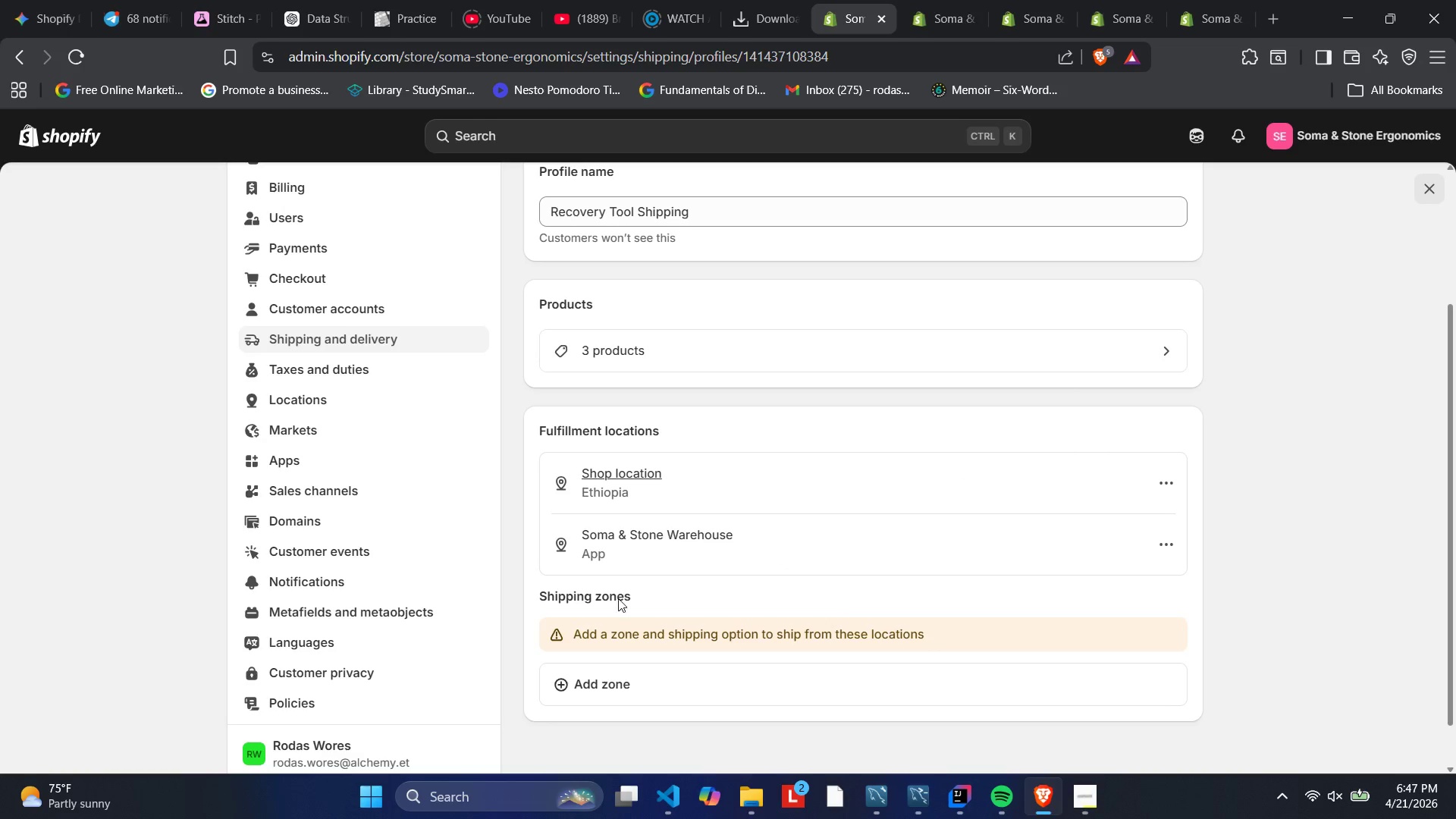 
left_click([563, 695])
 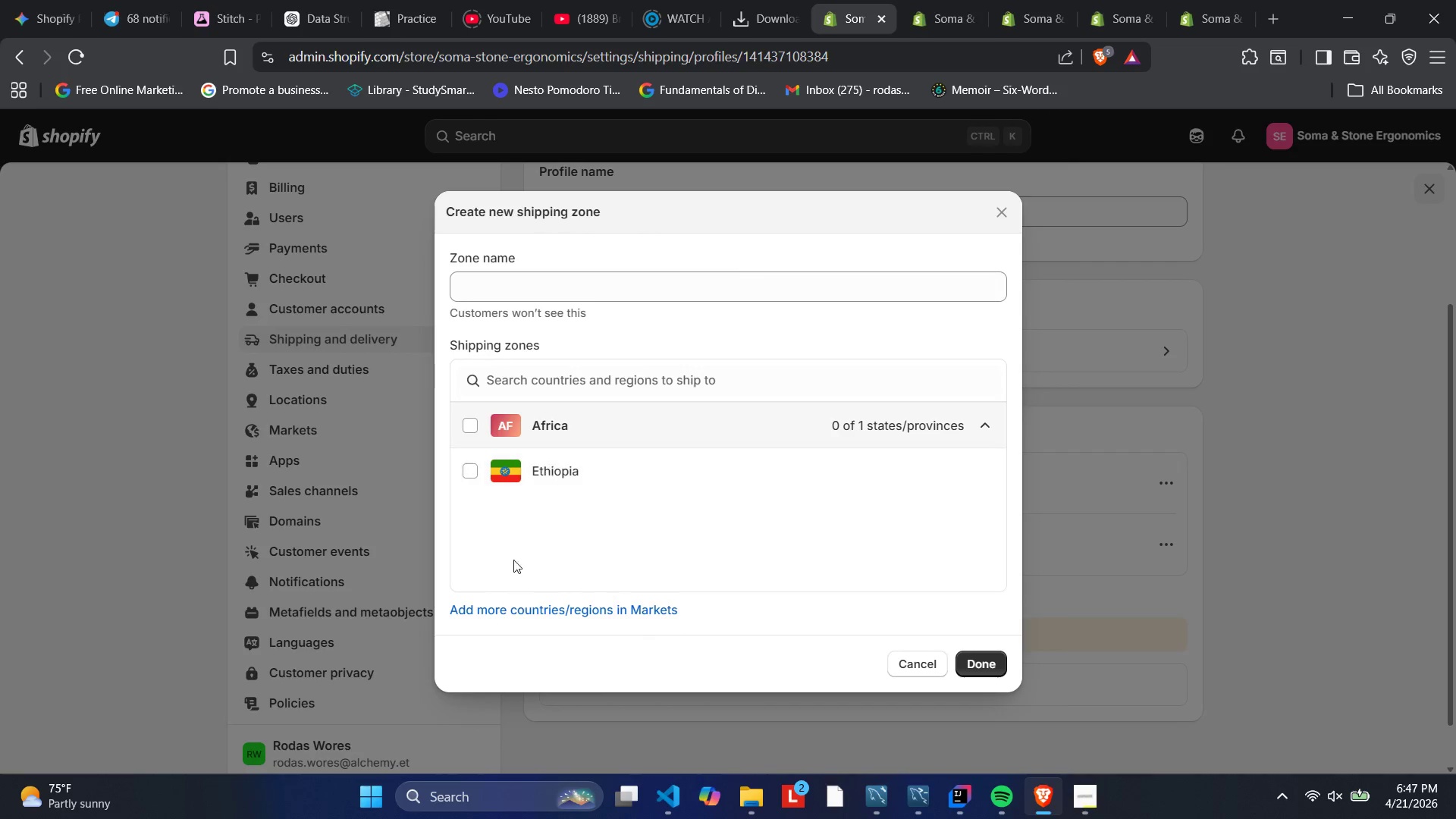 
left_click([535, 608])
 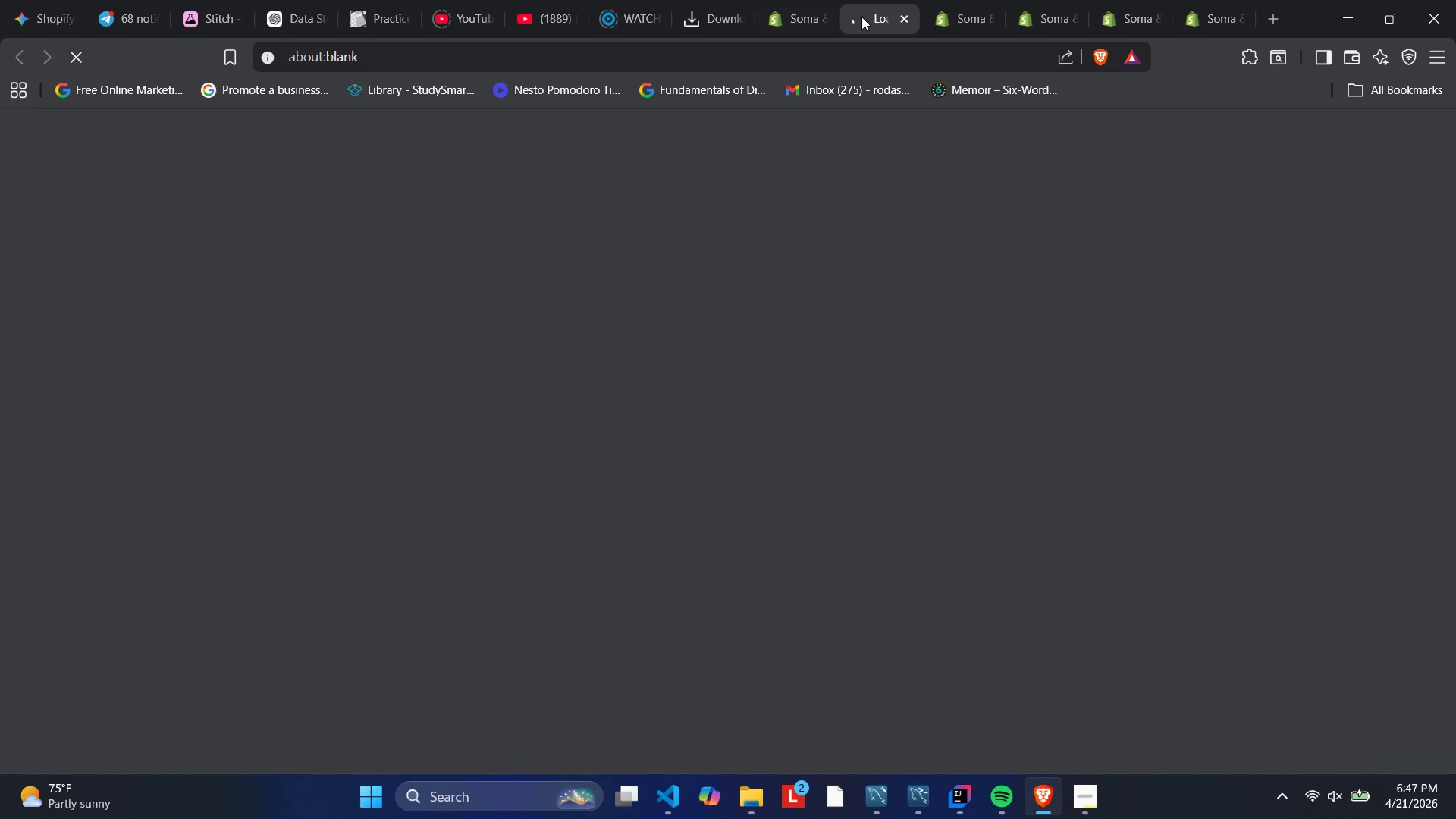 
left_click([789, 0])
 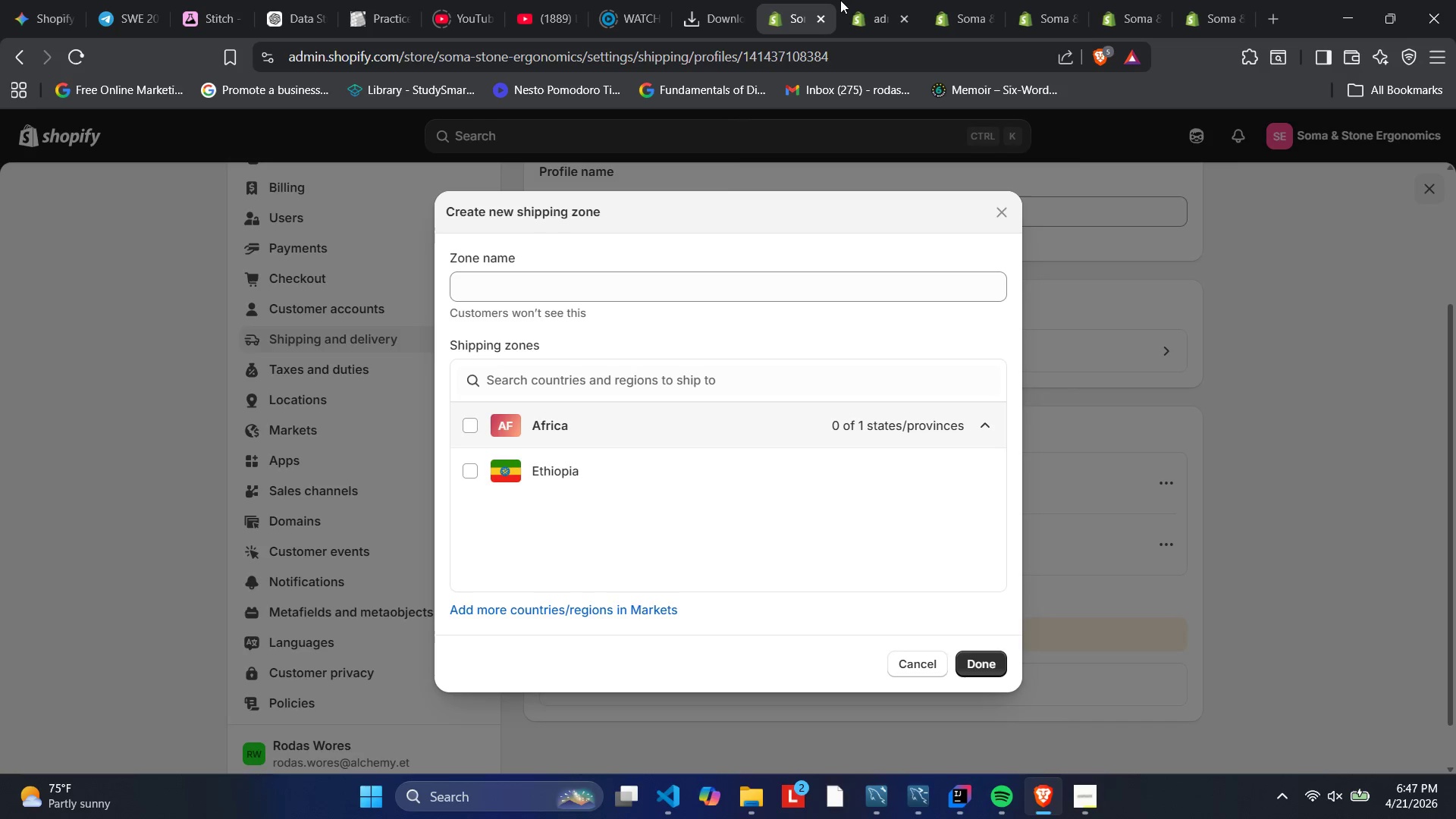 
left_click([861, 0])
 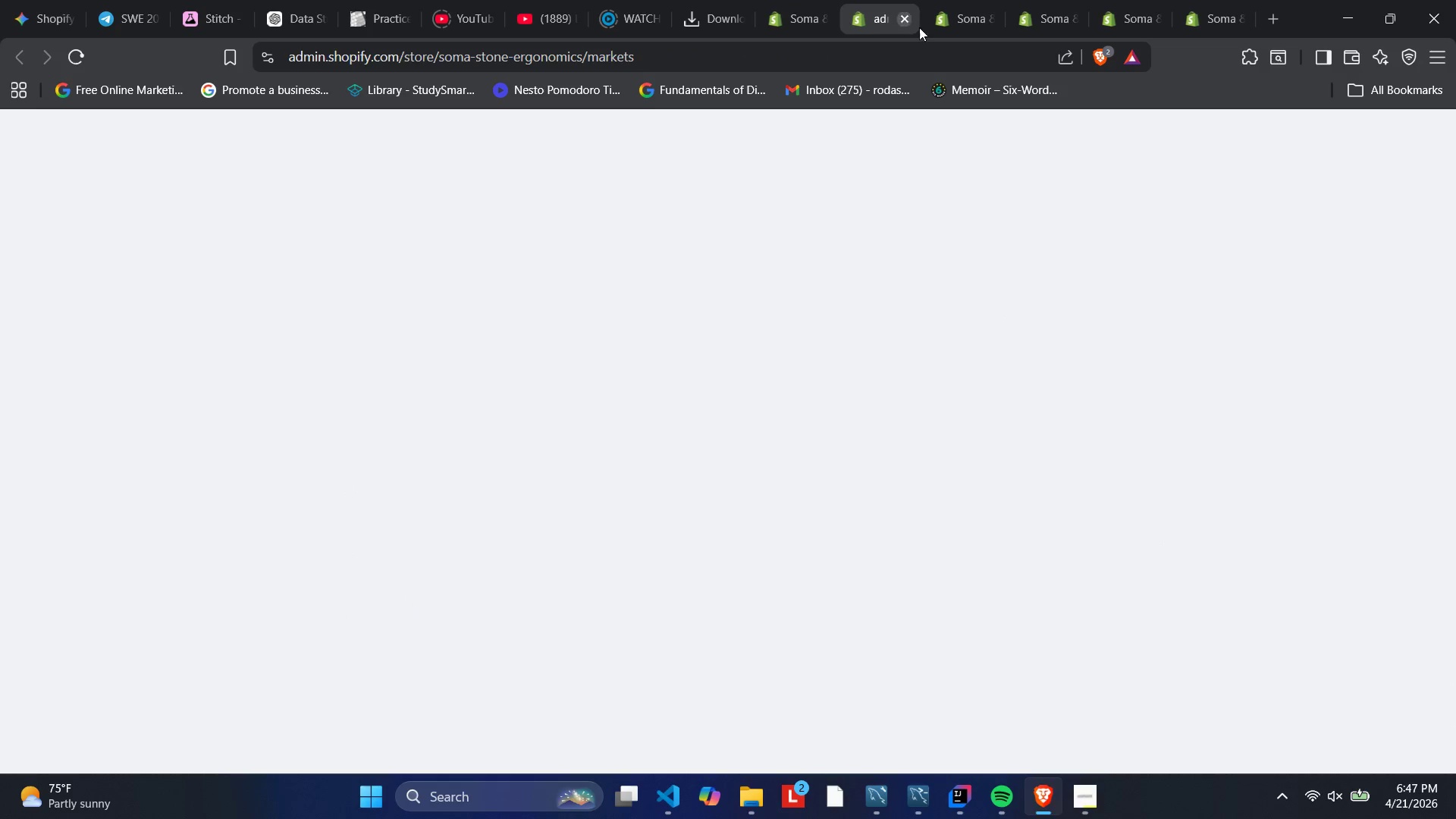 
left_click([937, 5])
 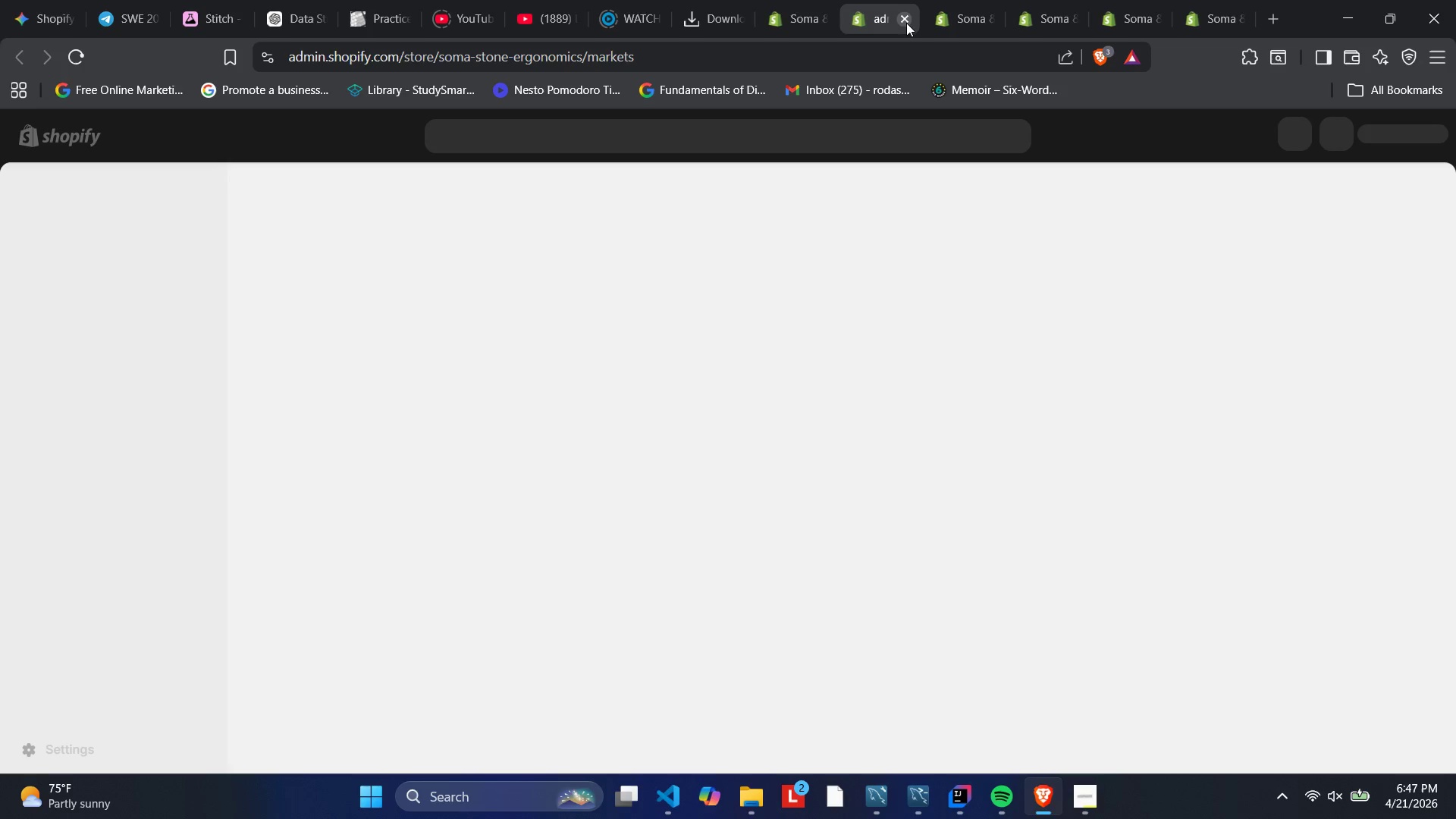 
wait(8.61)
 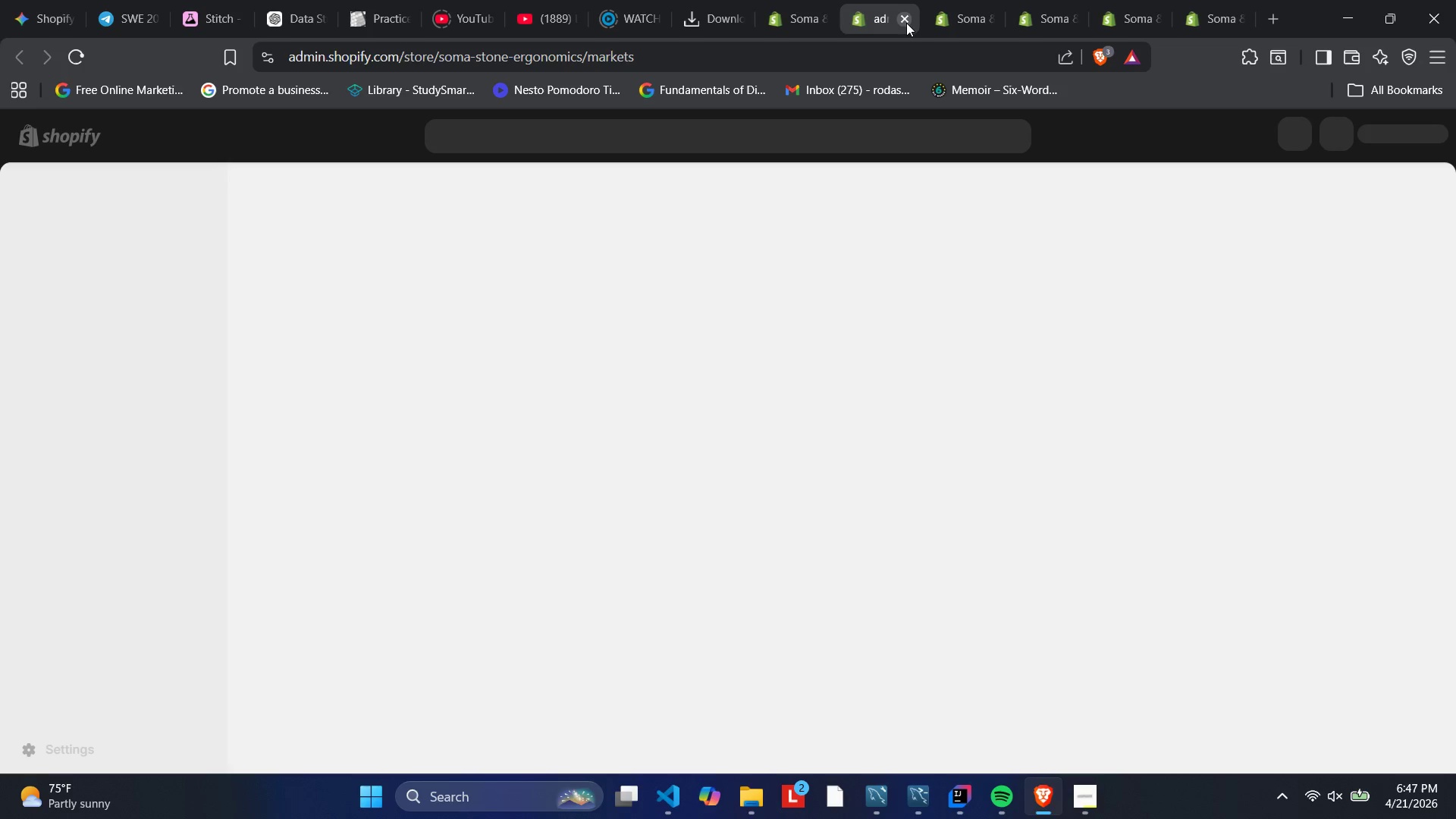 
left_click([765, 500])
 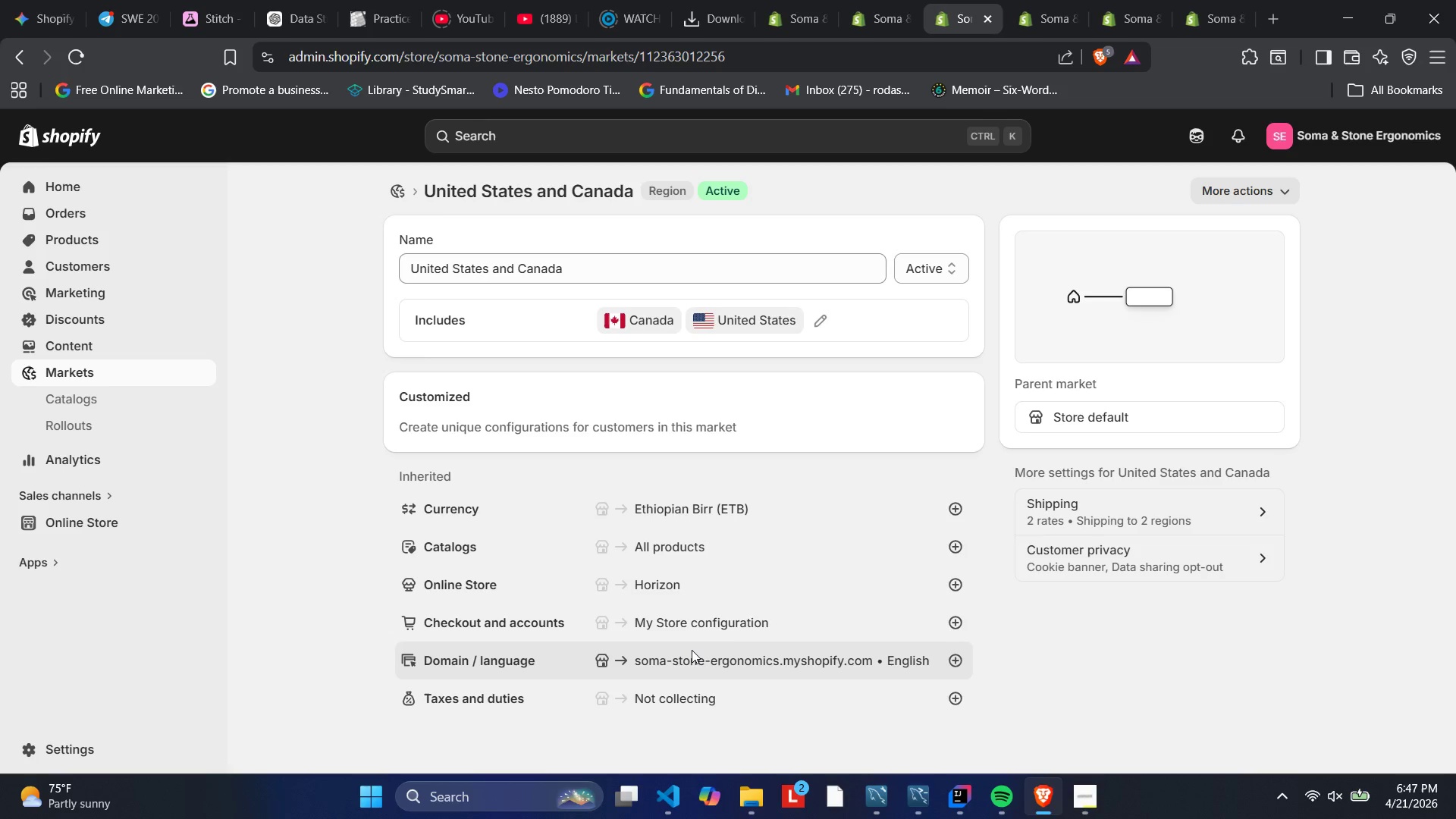 
wait(11.98)
 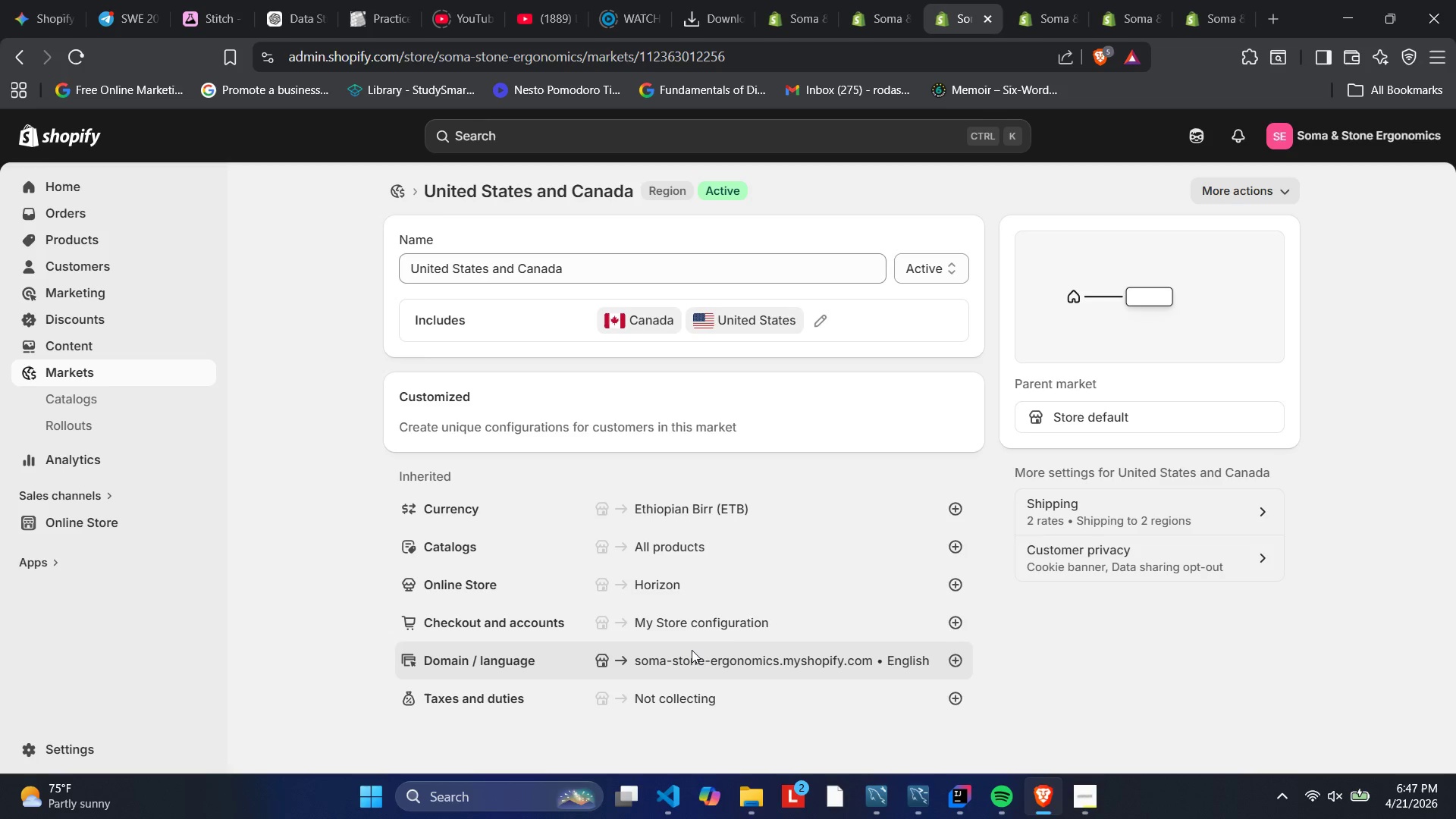 
left_click([804, 0])
 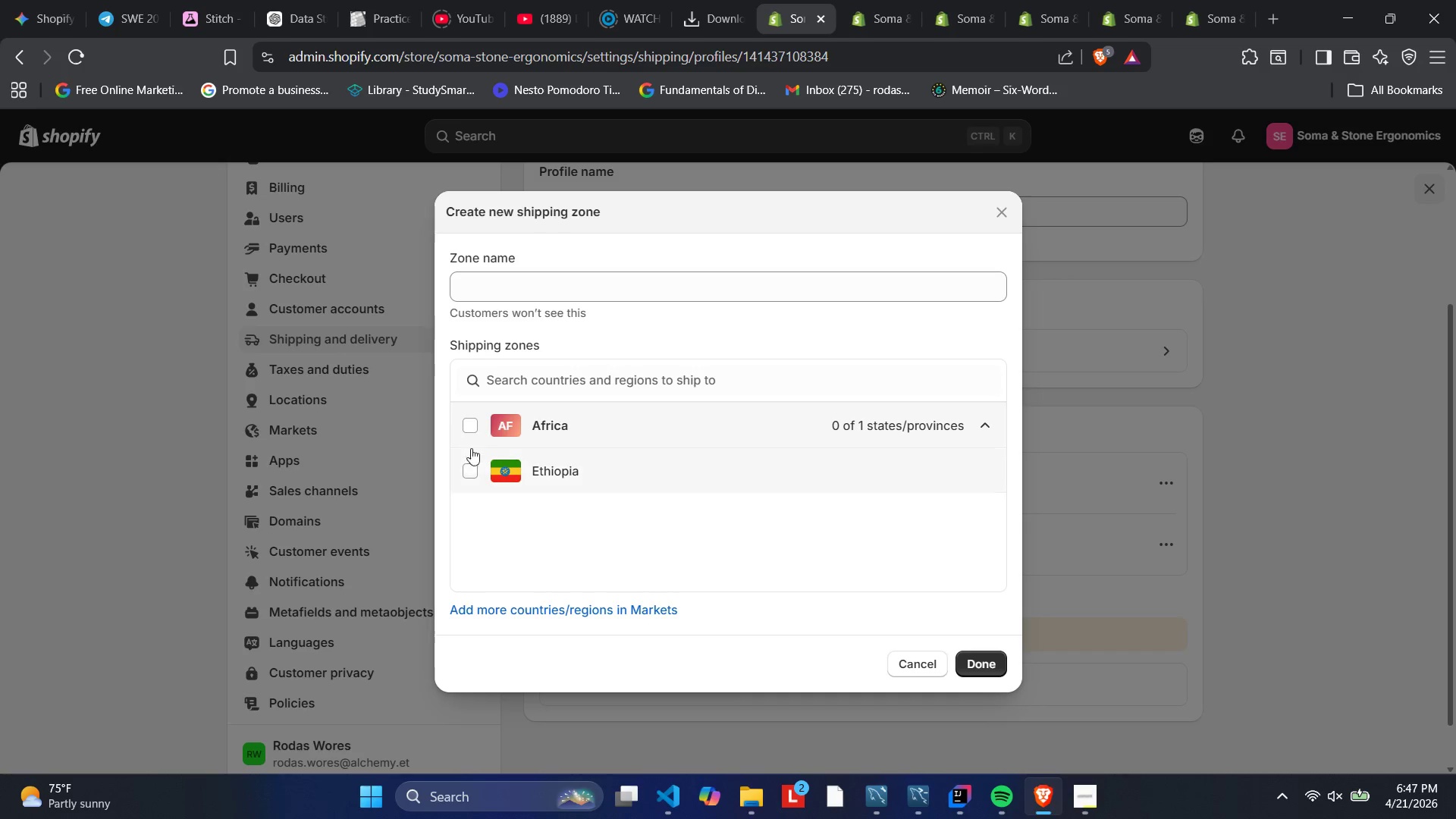 
left_click([470, 428])
 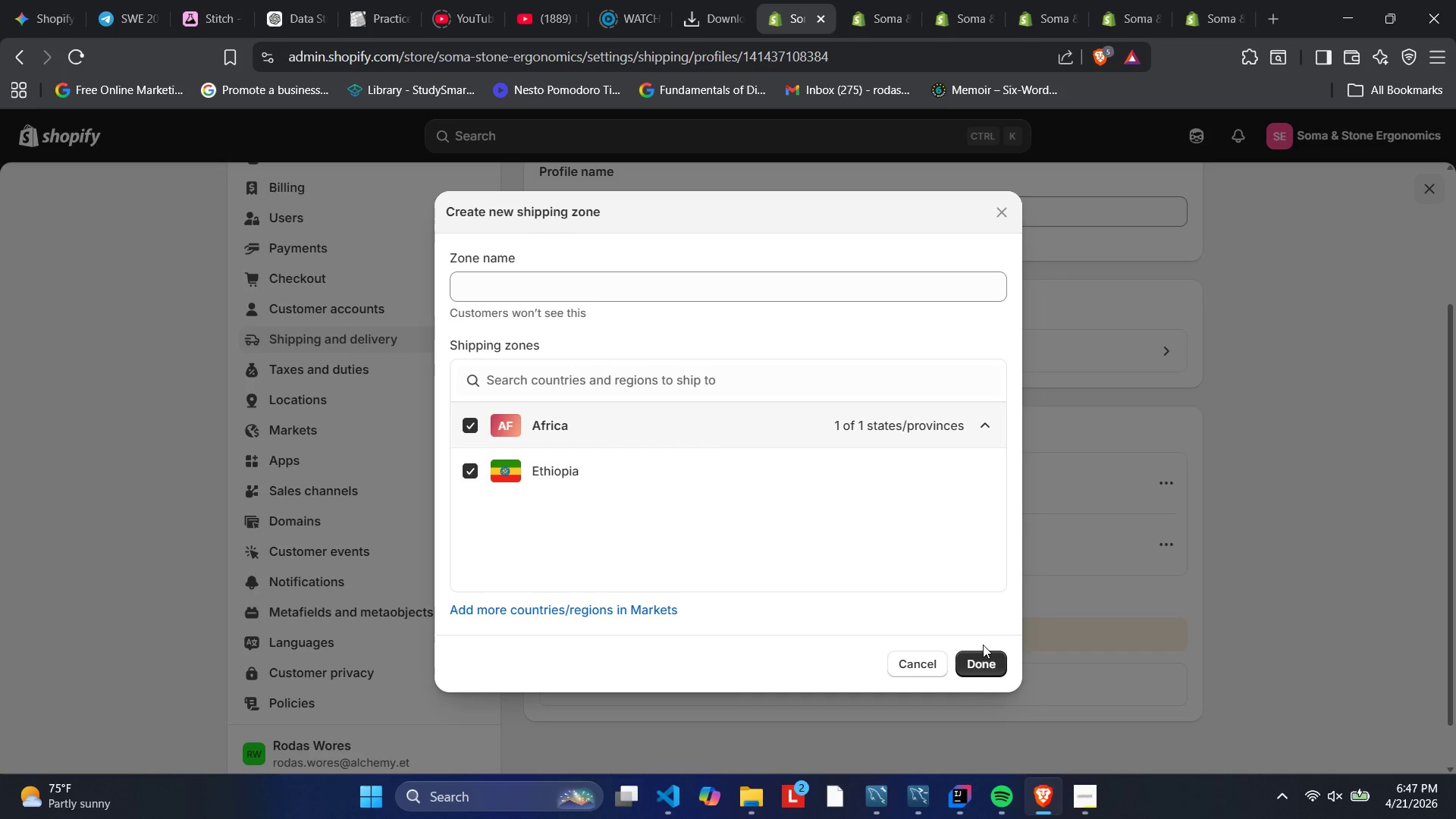 
left_click([984, 658])
 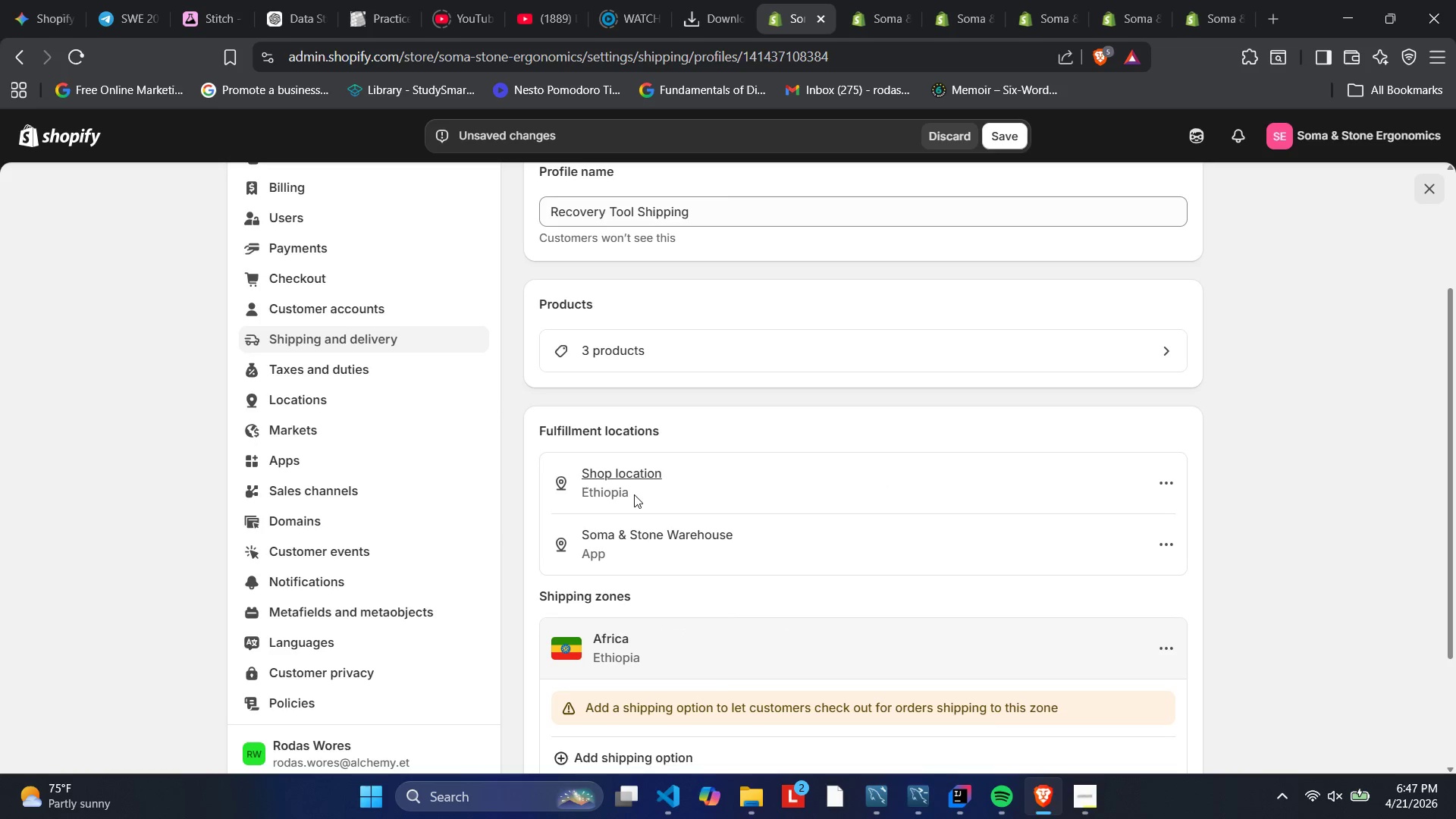 
scroll: coordinate [637, 491], scroll_direction: down, amount: 2.0
 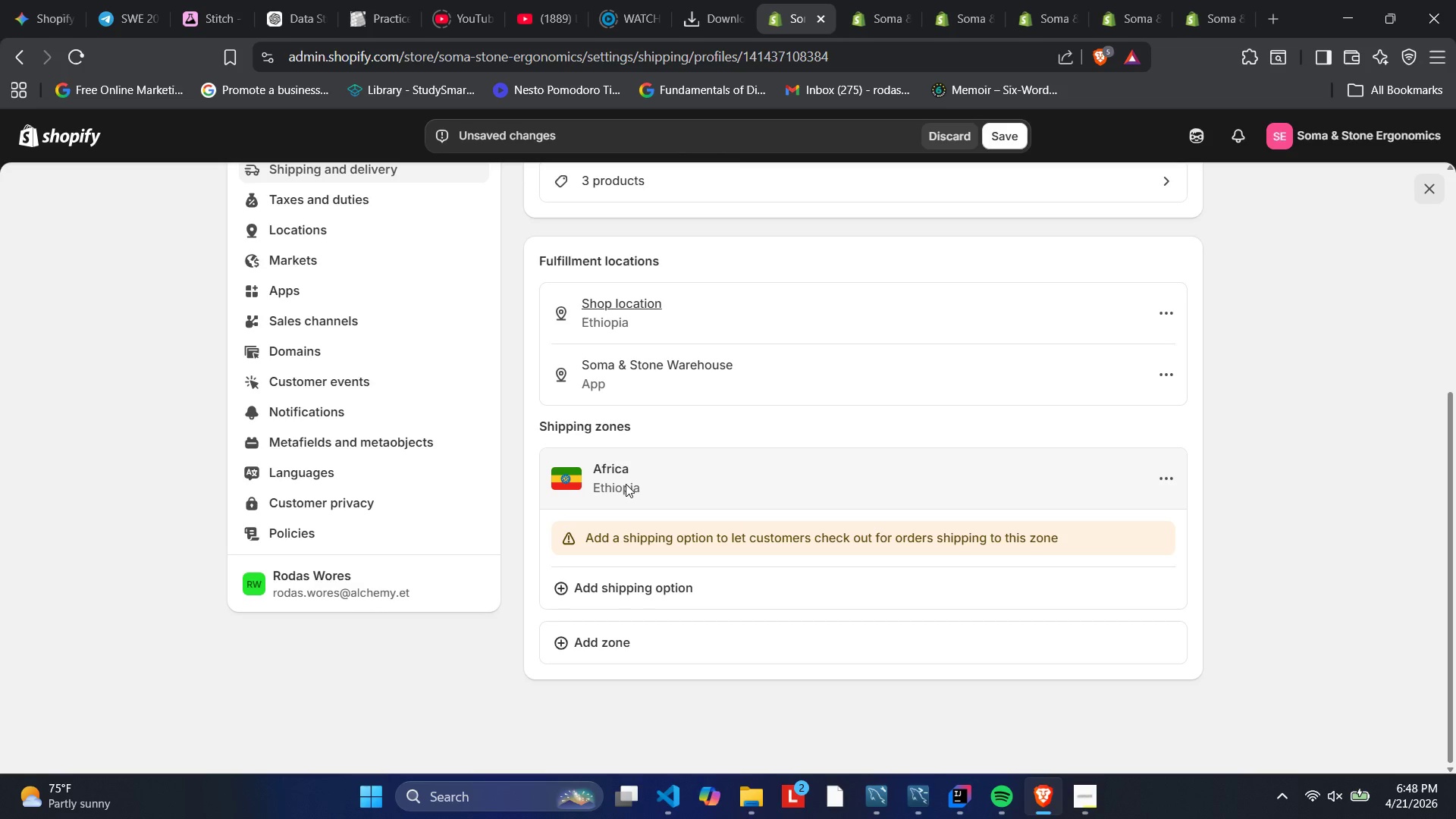 
wait(14.46)
 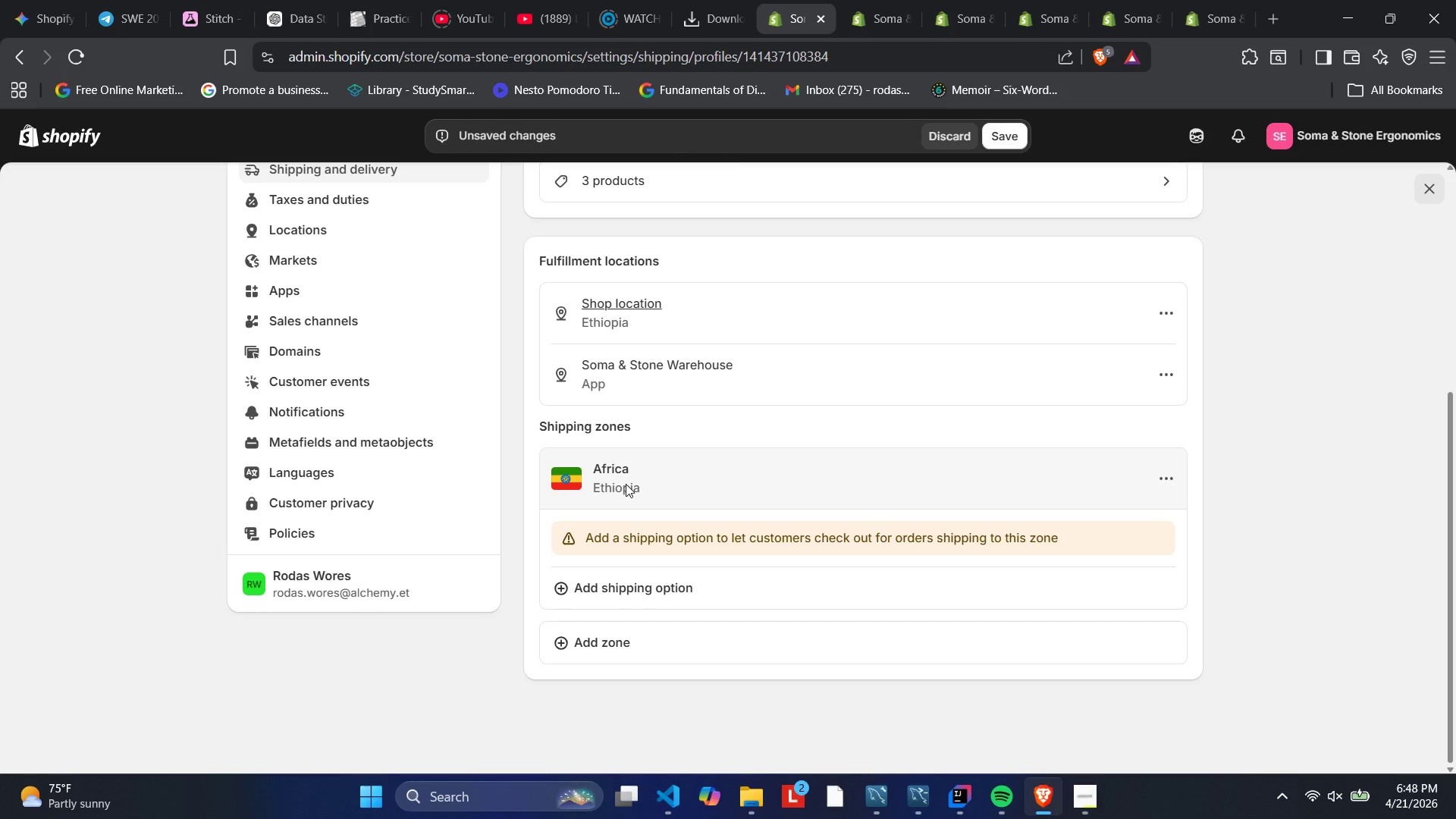 
left_click([670, 483])
 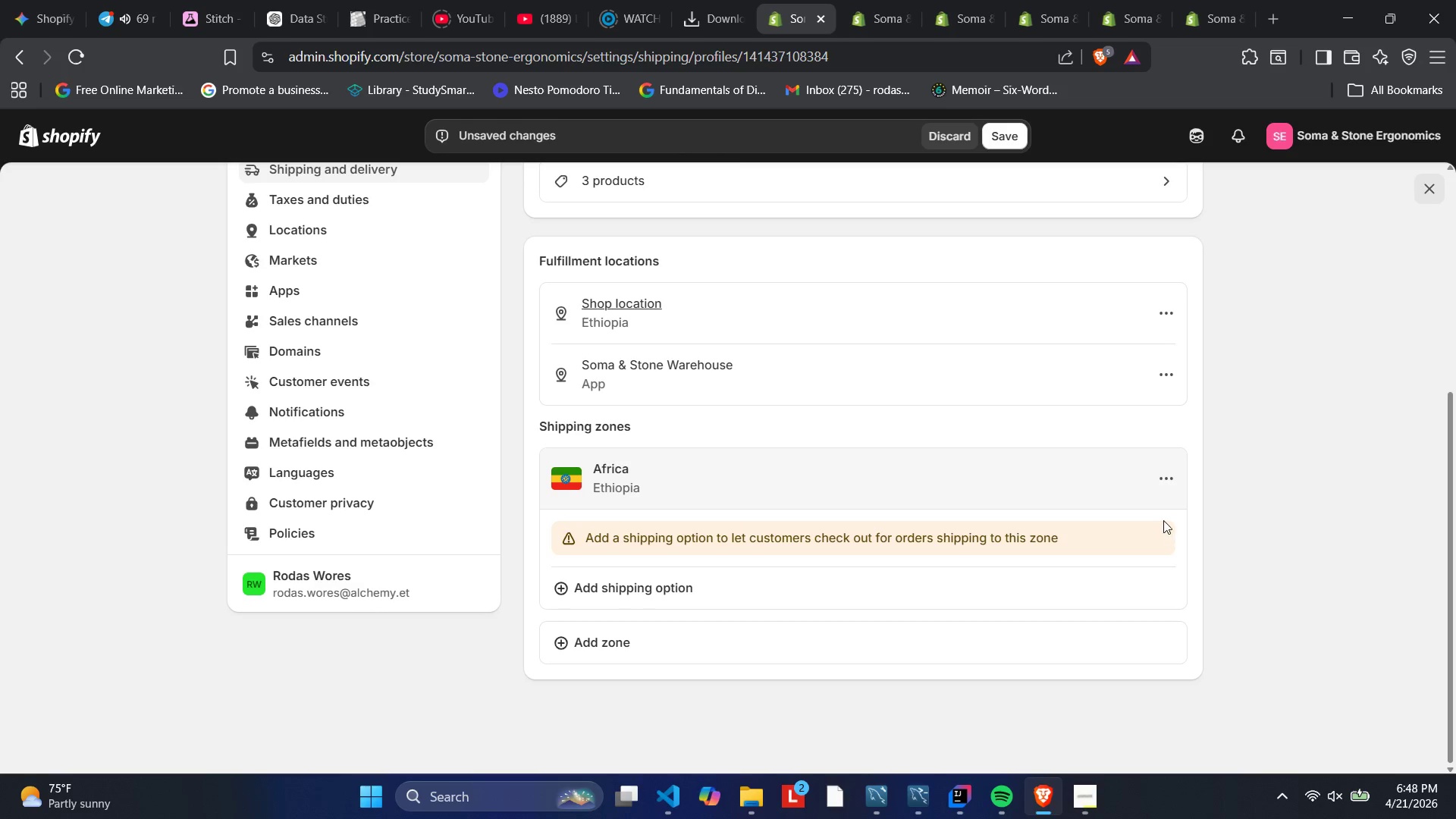 
left_click([1153, 479])
 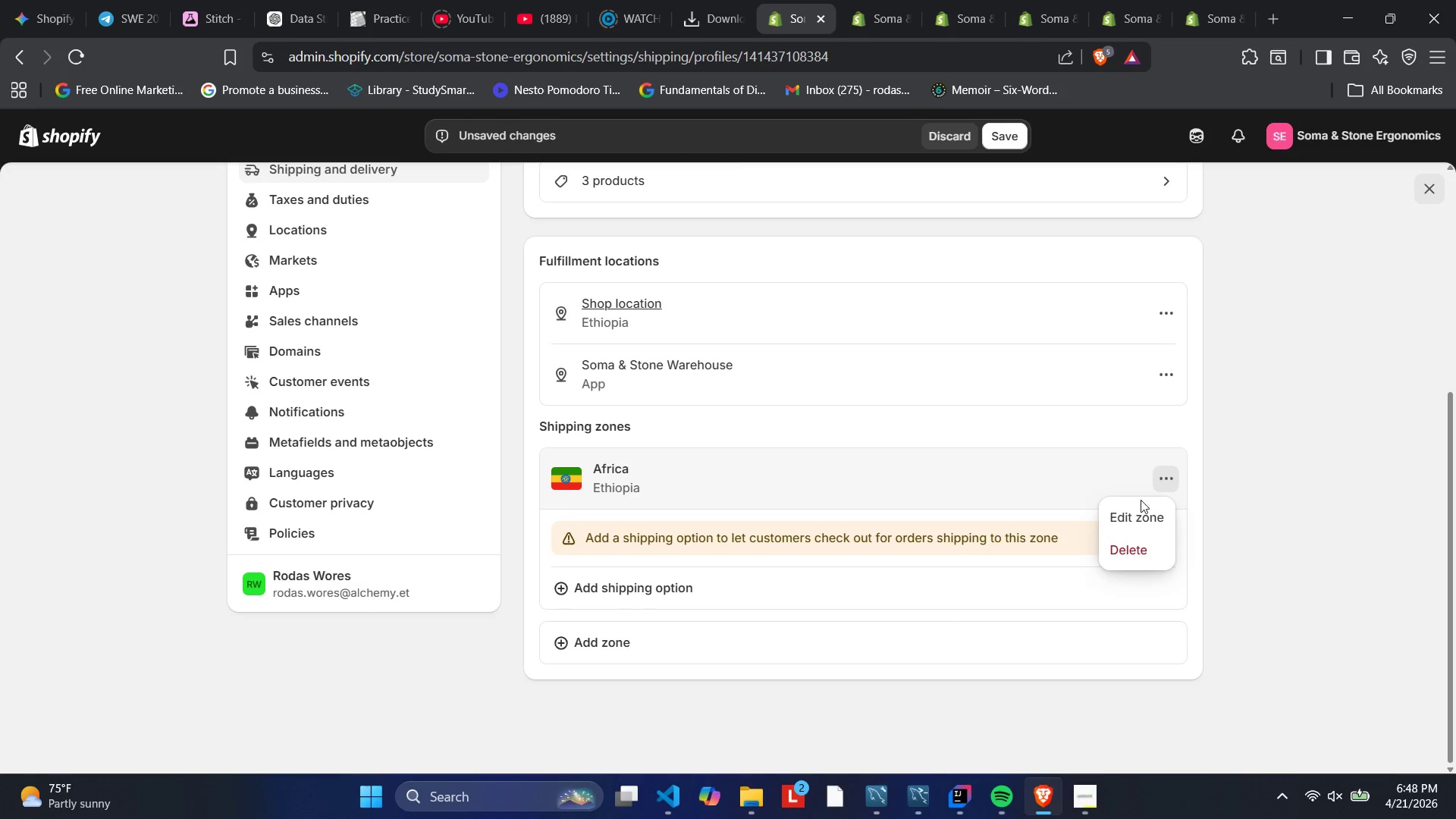 
left_click([1135, 512])
 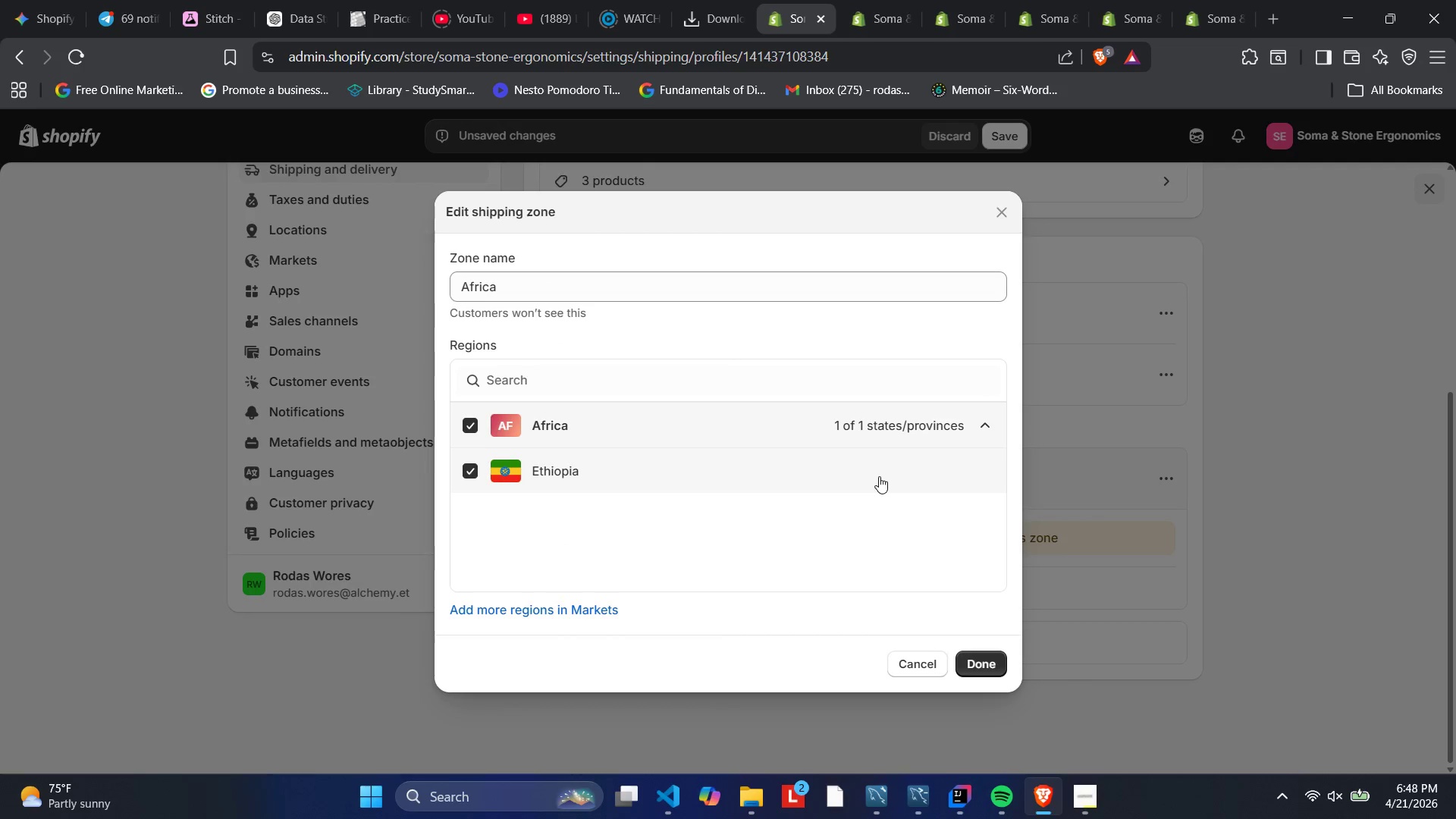 
scroll: coordinate [799, 467], scroll_direction: down, amount: 2.0
 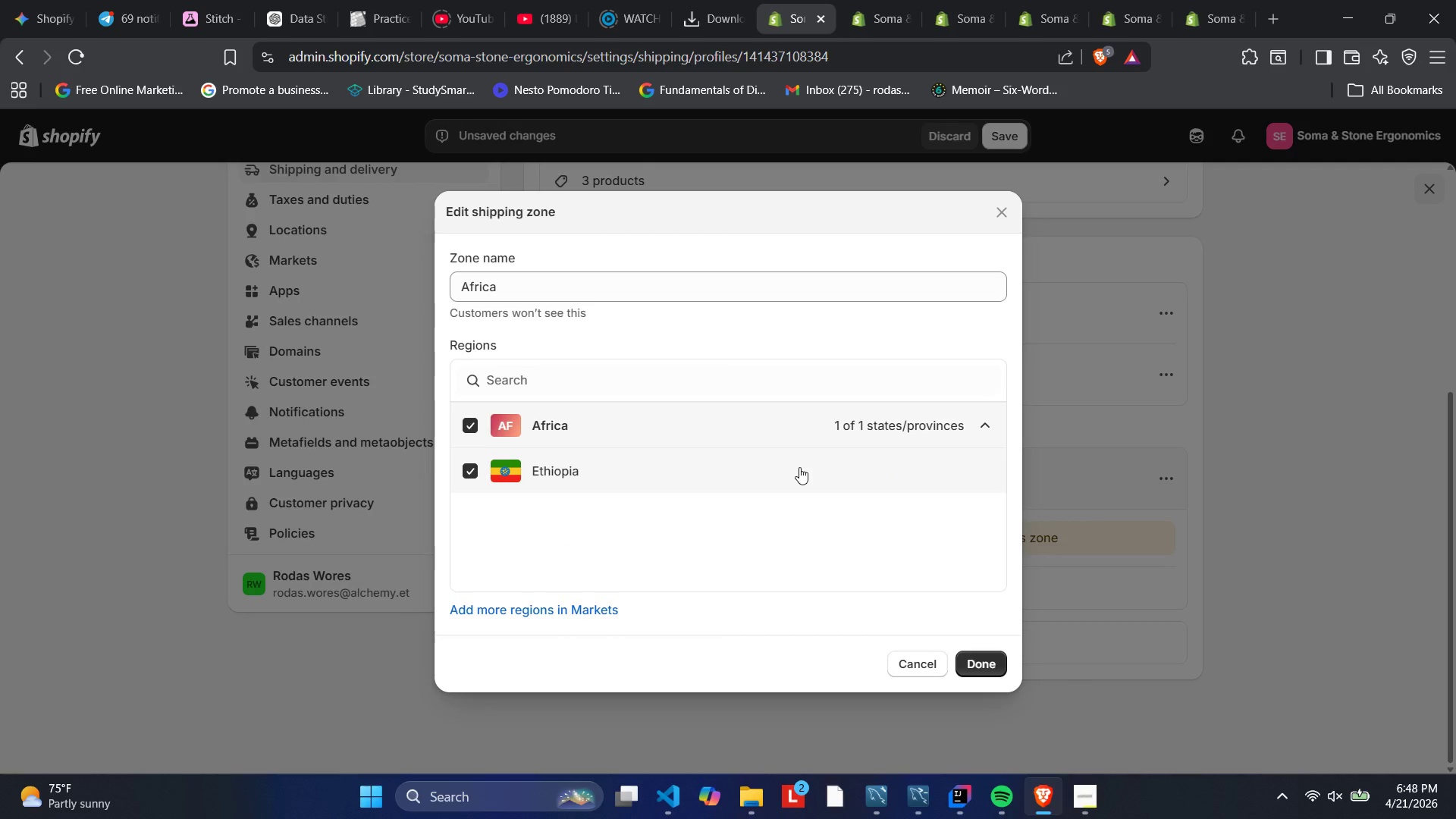 
scroll: coordinate [799, 467], scroll_direction: up, amount: 1.0
 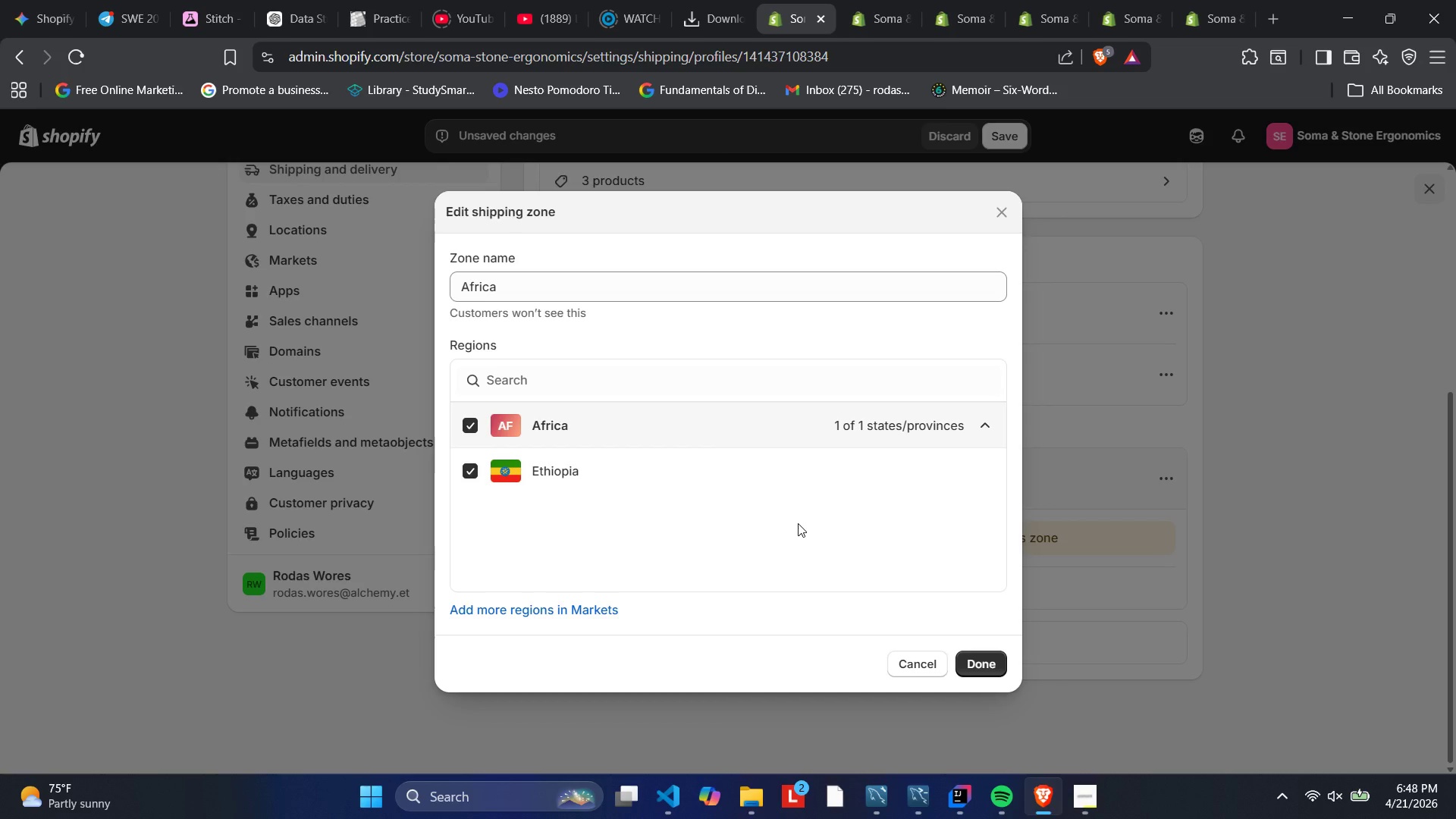 
wait(37.34)
 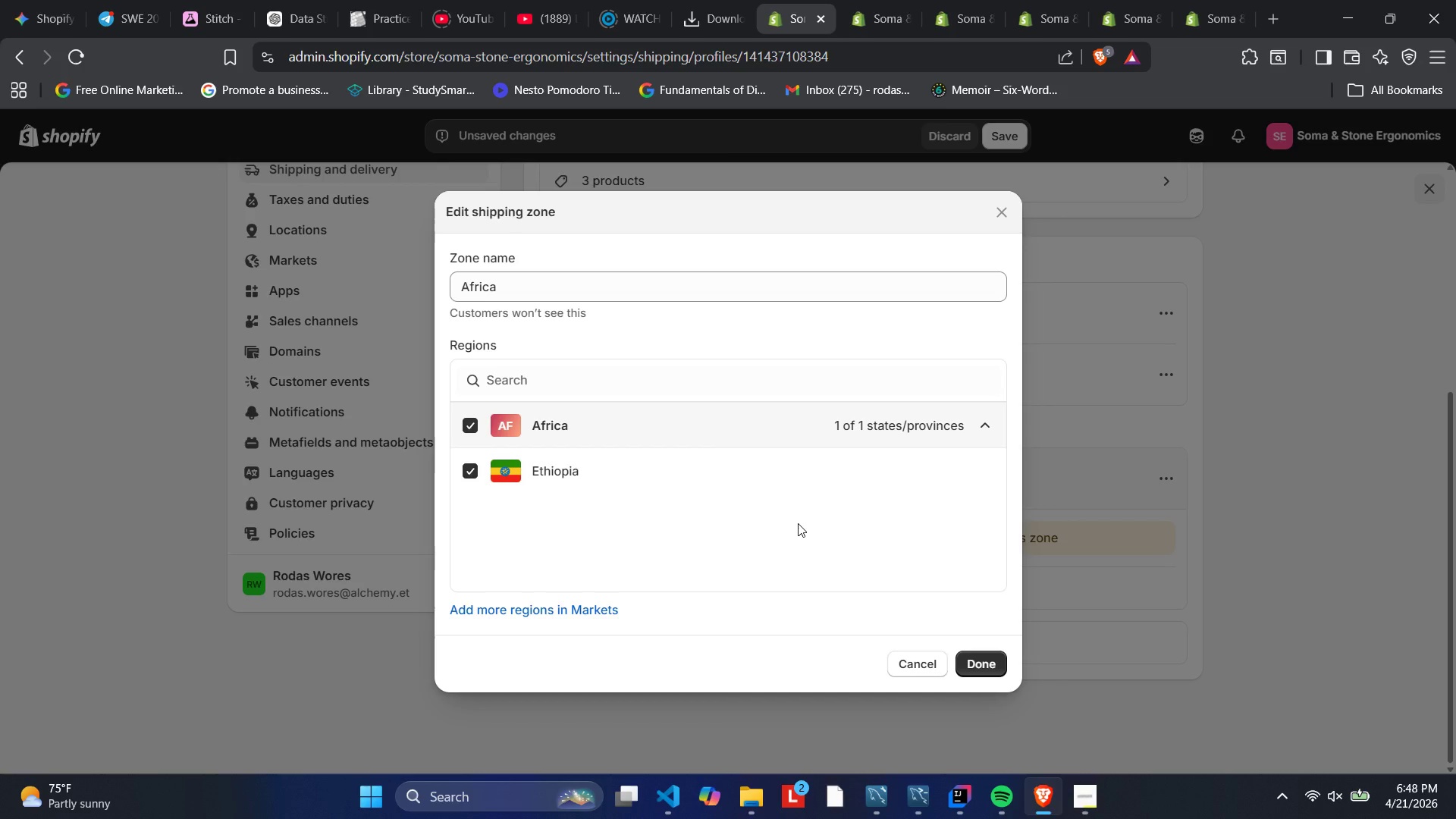 
left_click([930, 643])
 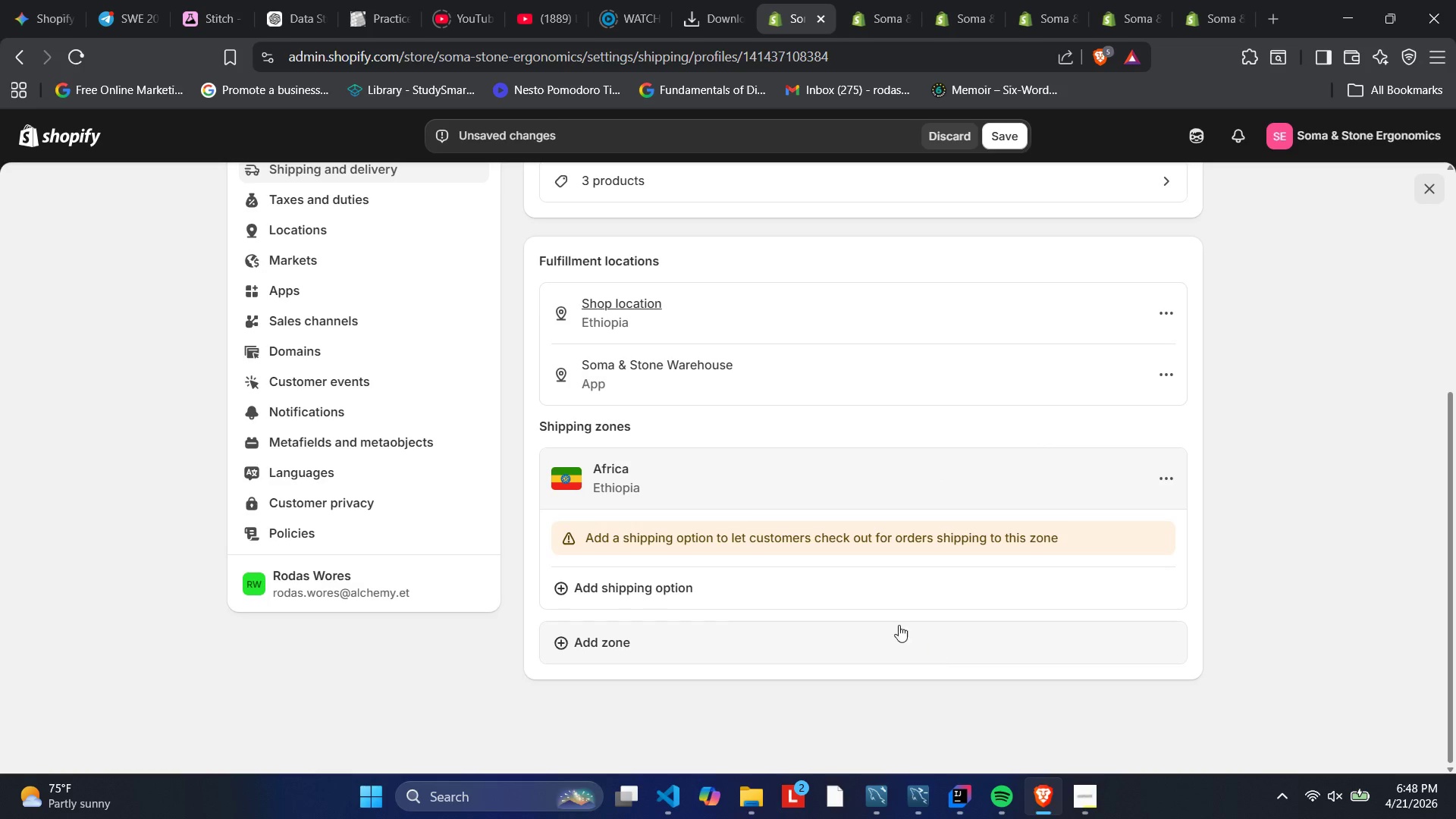 
wait(5.95)
 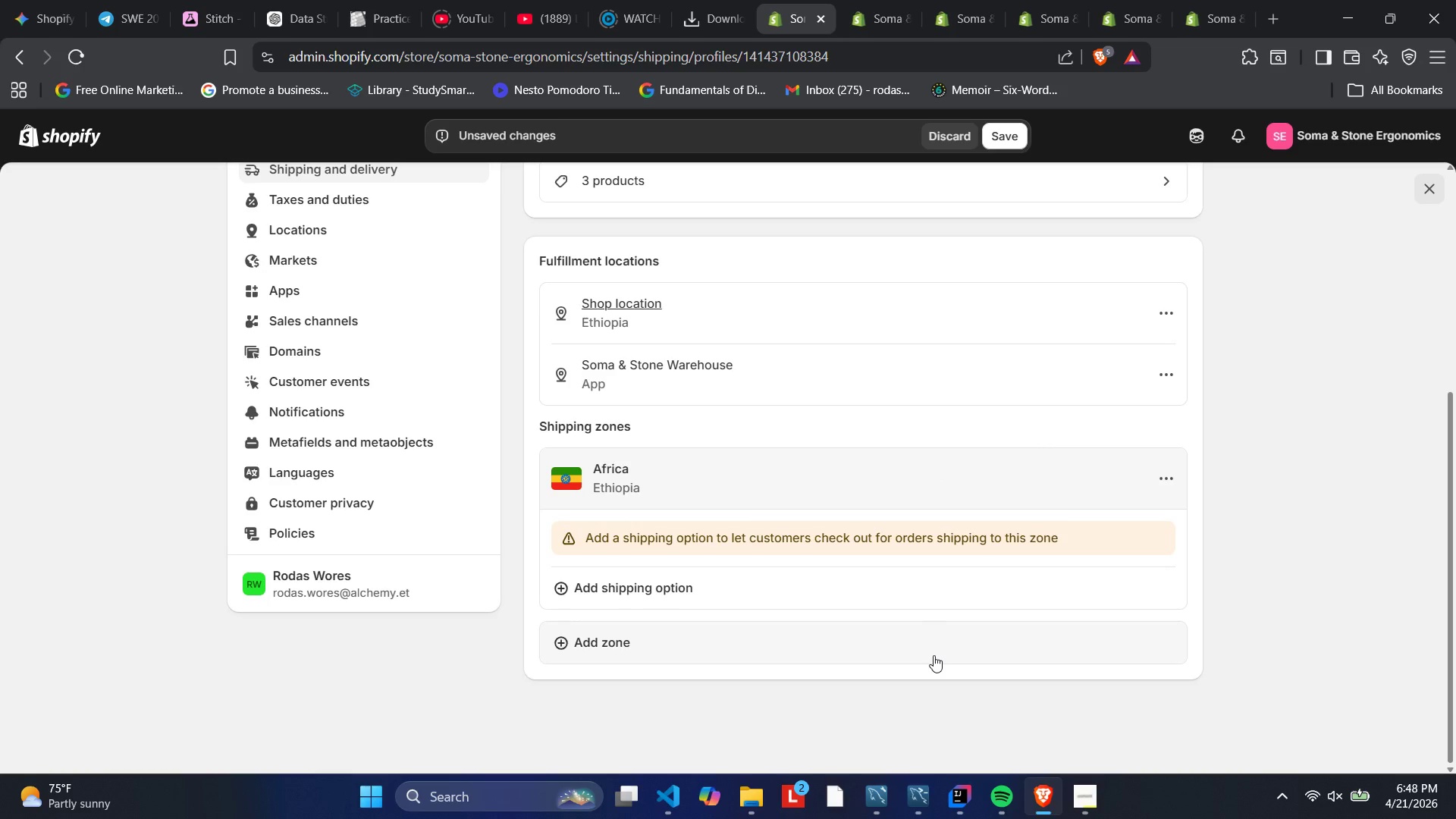 
left_click_drag(start_coordinate=[686, 490], to_coordinate=[689, 491])
 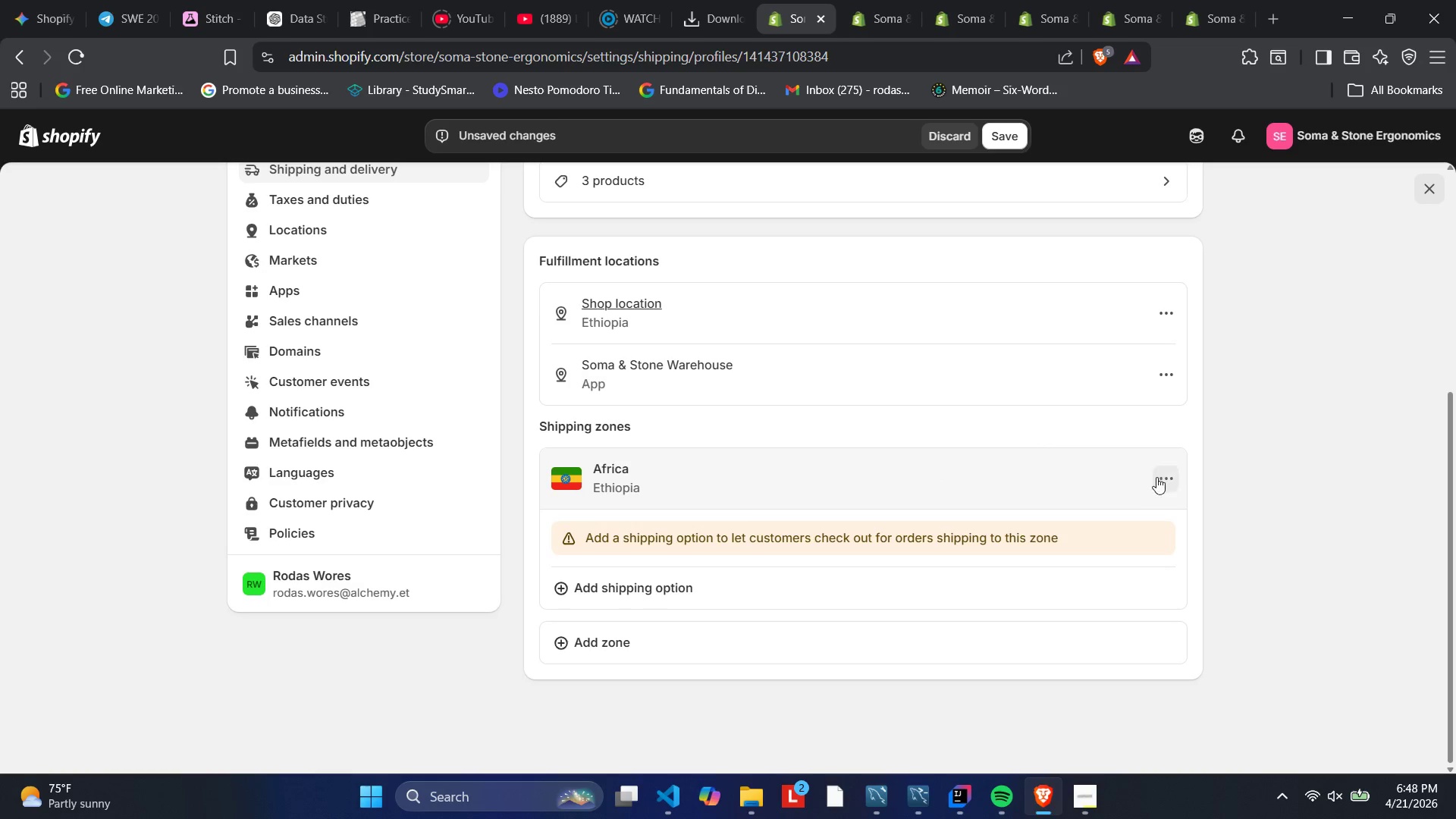 
left_click([1165, 474])
 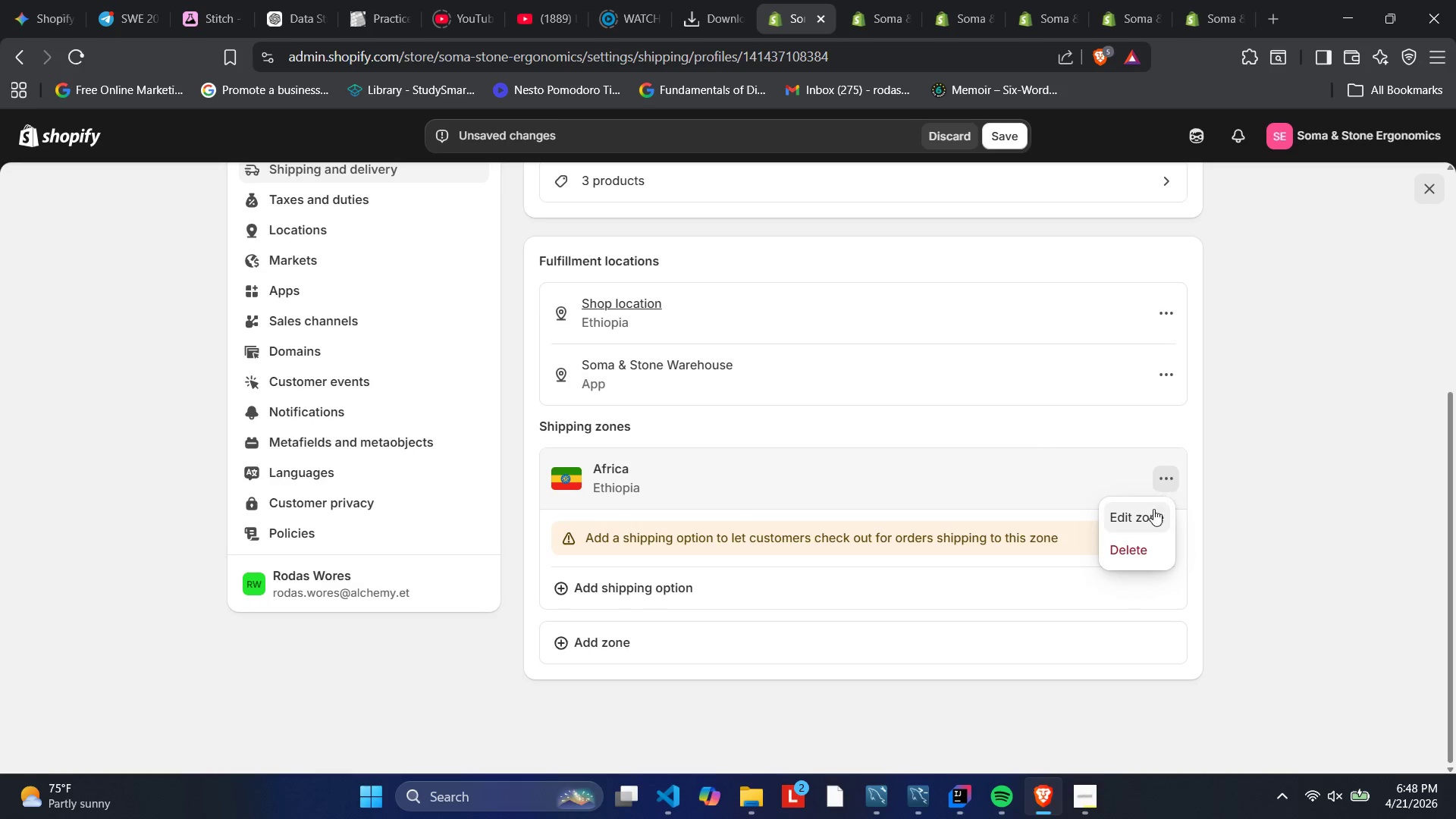 
left_click([1150, 516])
 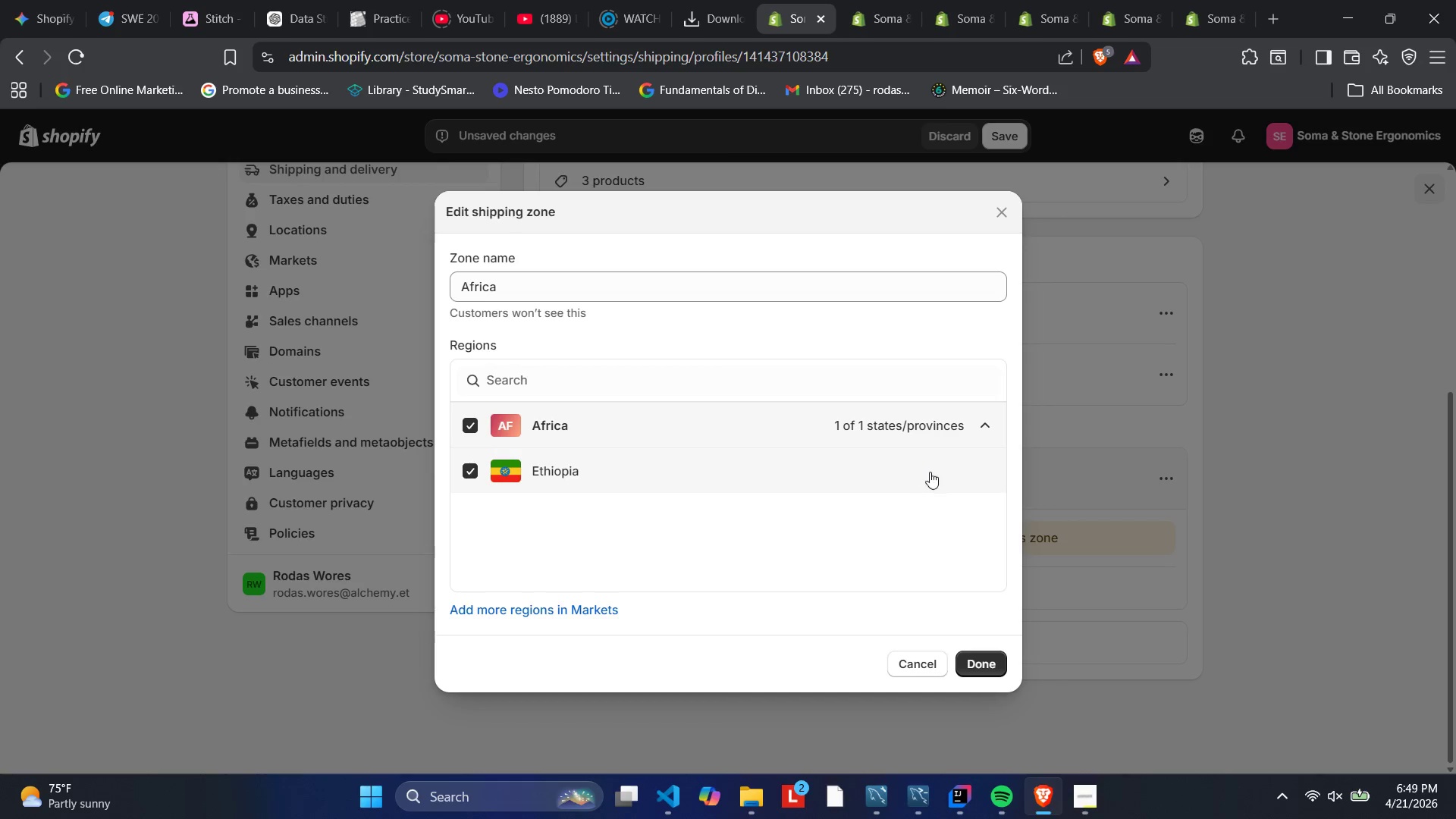 
wait(7.33)
 